 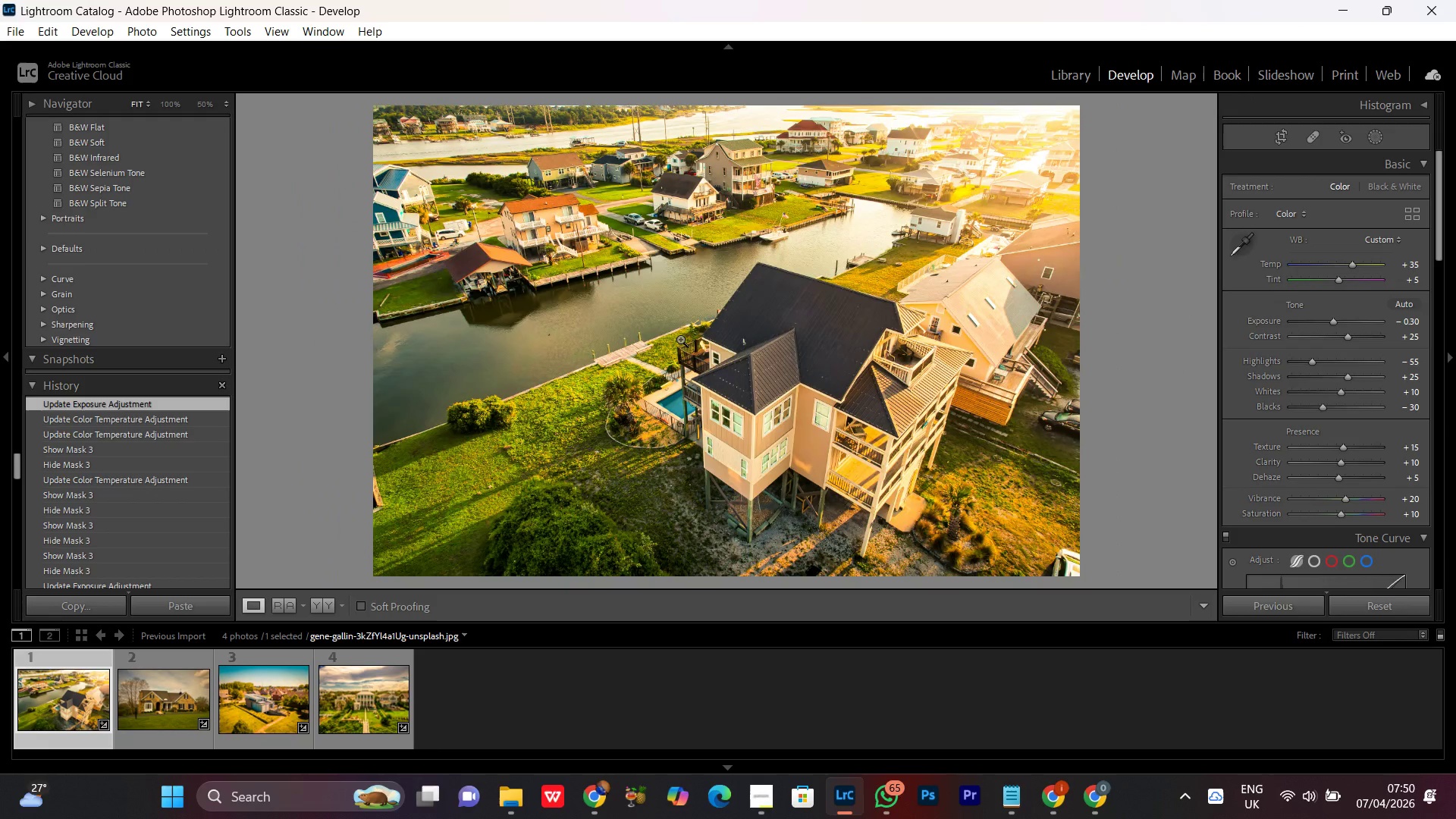 
triple_click([680, 339])
 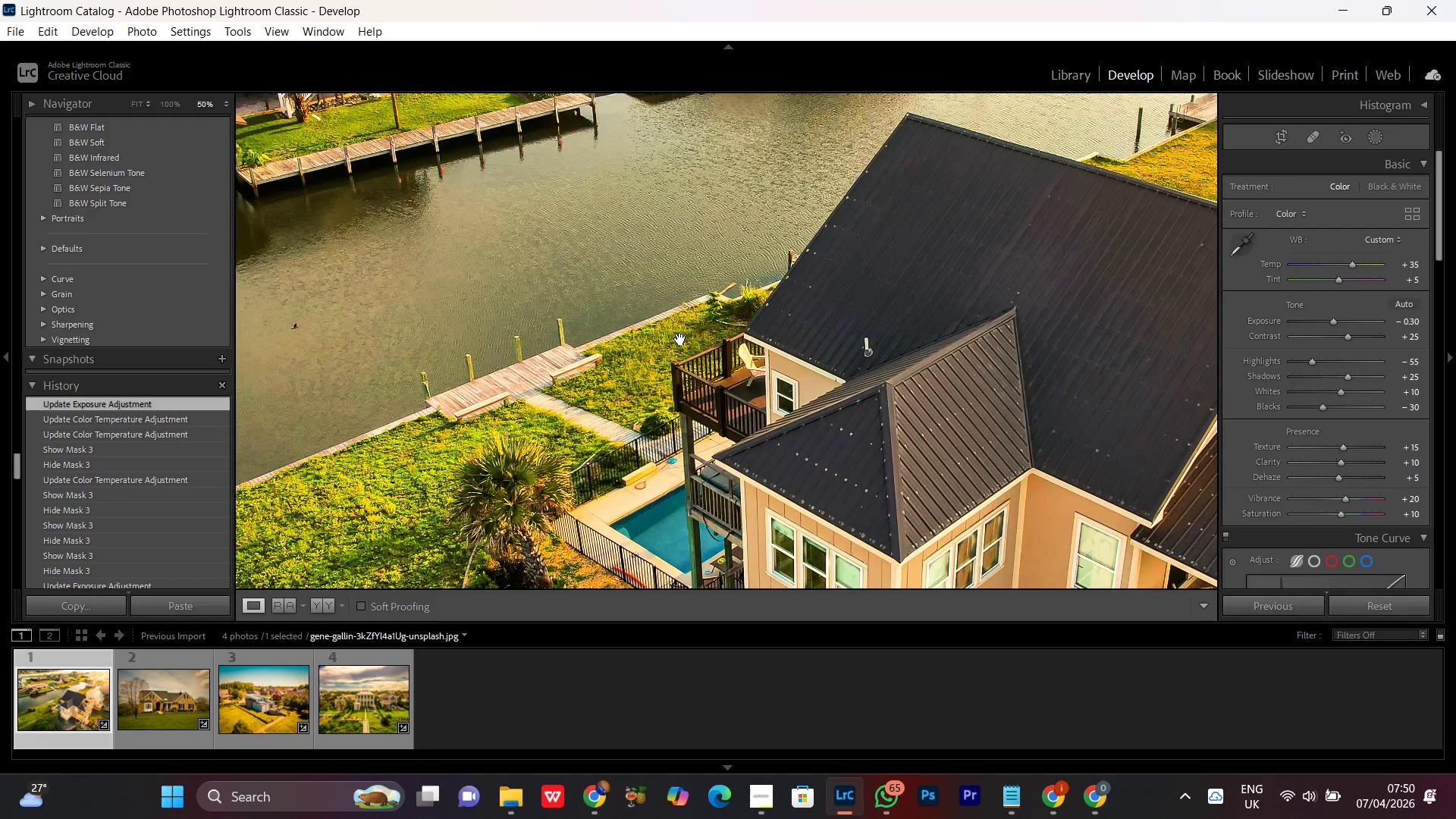 
triple_click([680, 339])
 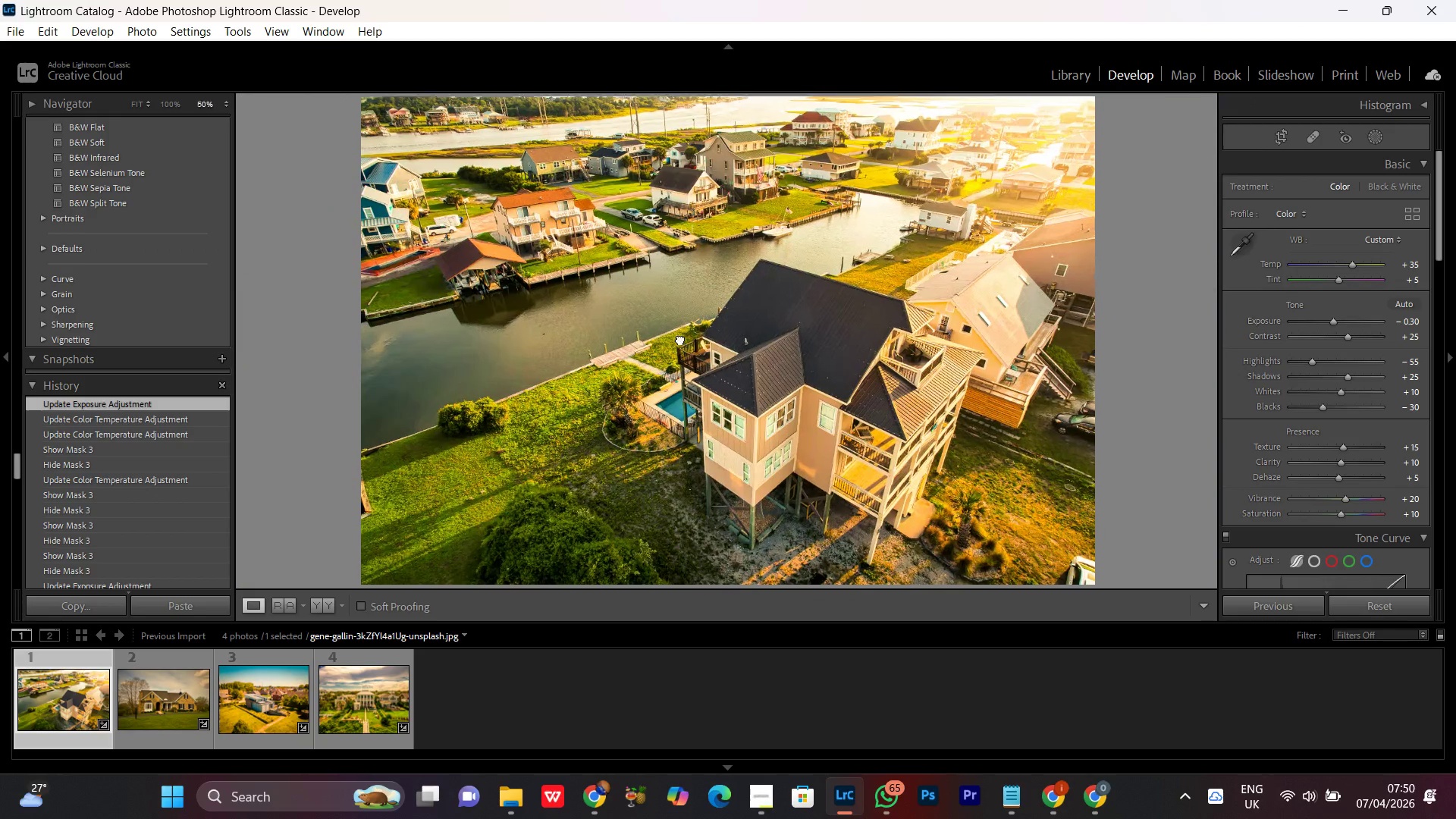 
double_click([680, 339])
 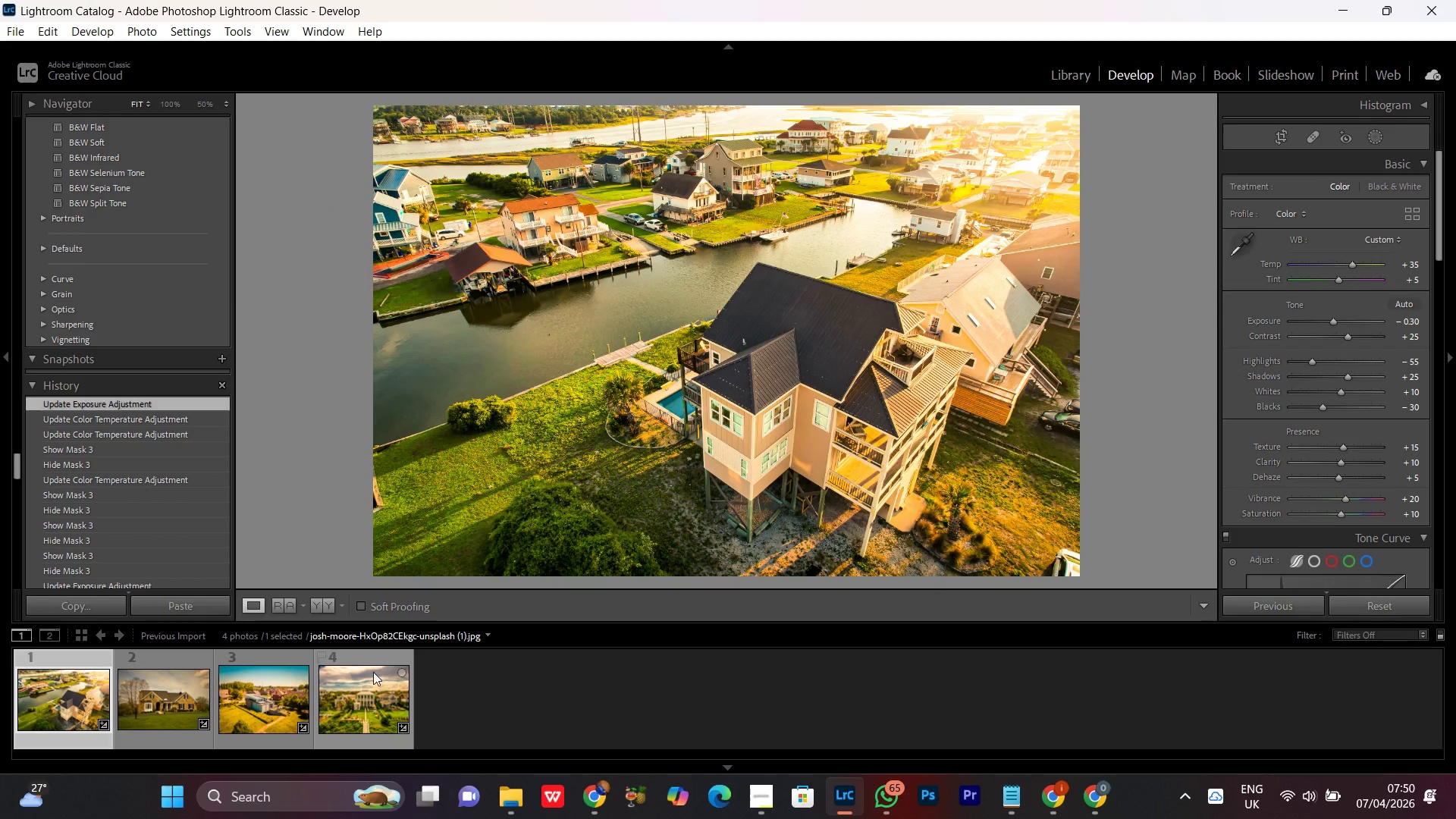 
double_click([350, 706])
 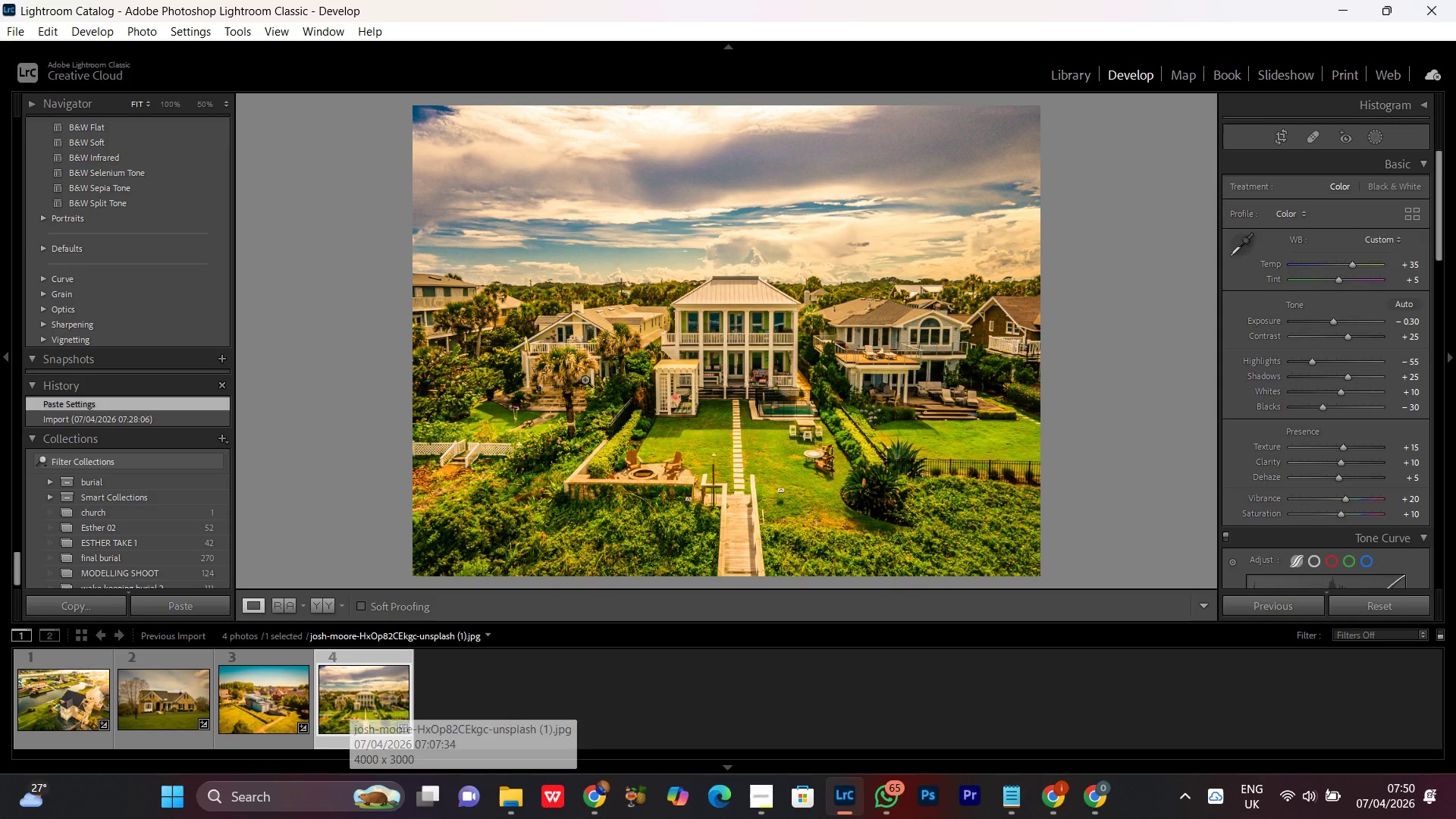 
wait(5.47)
 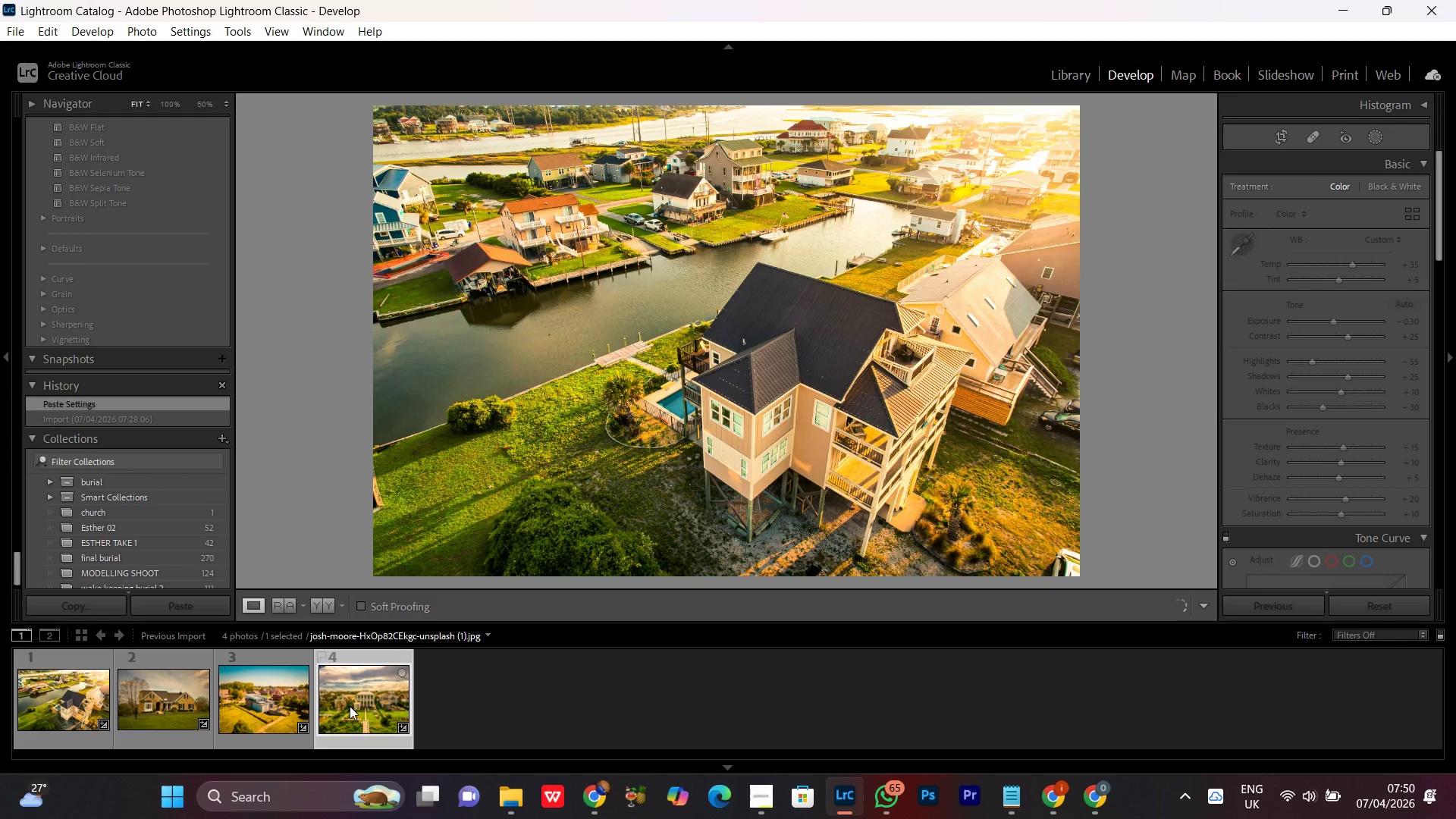 
double_click([772, 296])
 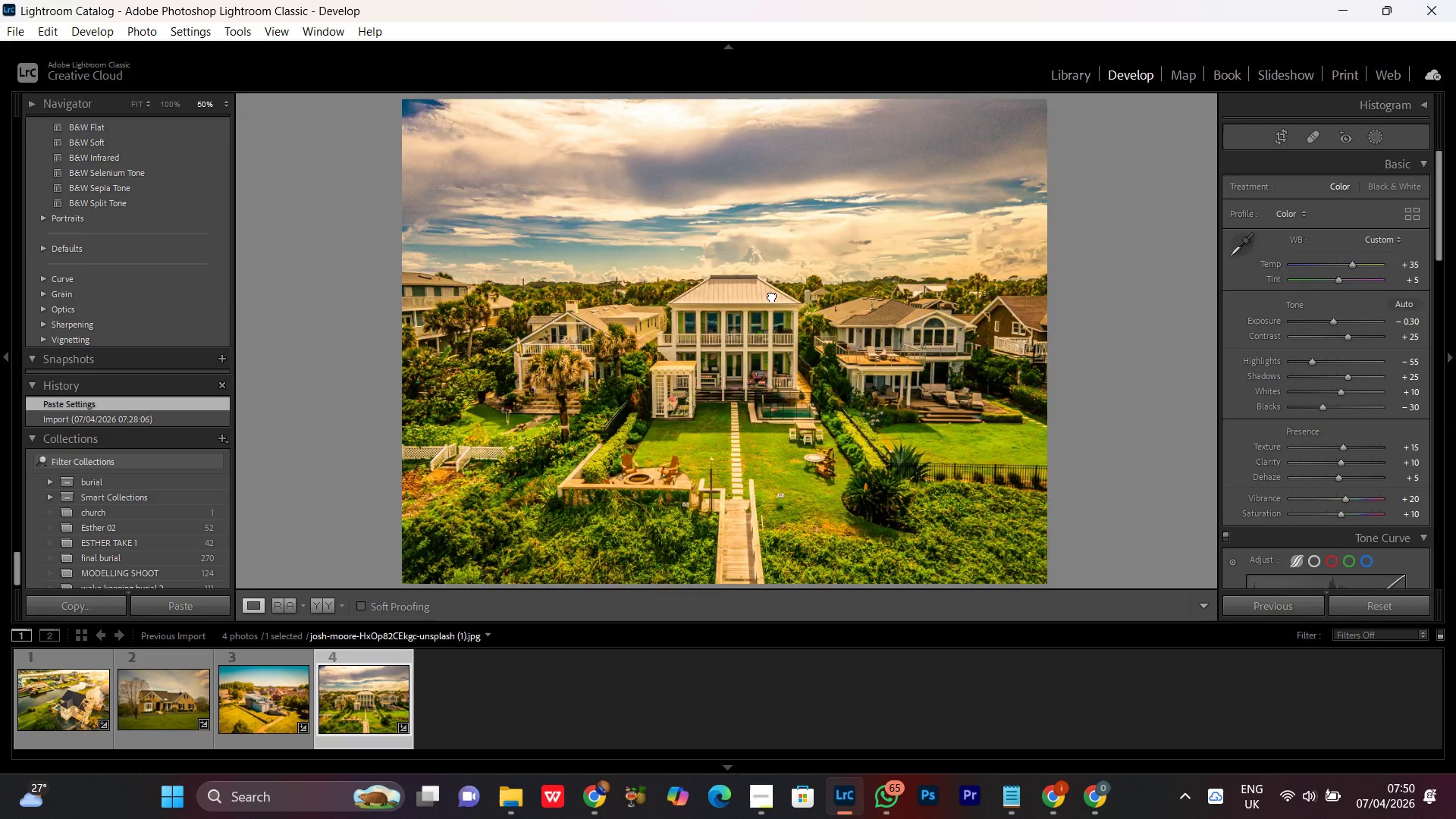 
double_click([772, 296])
 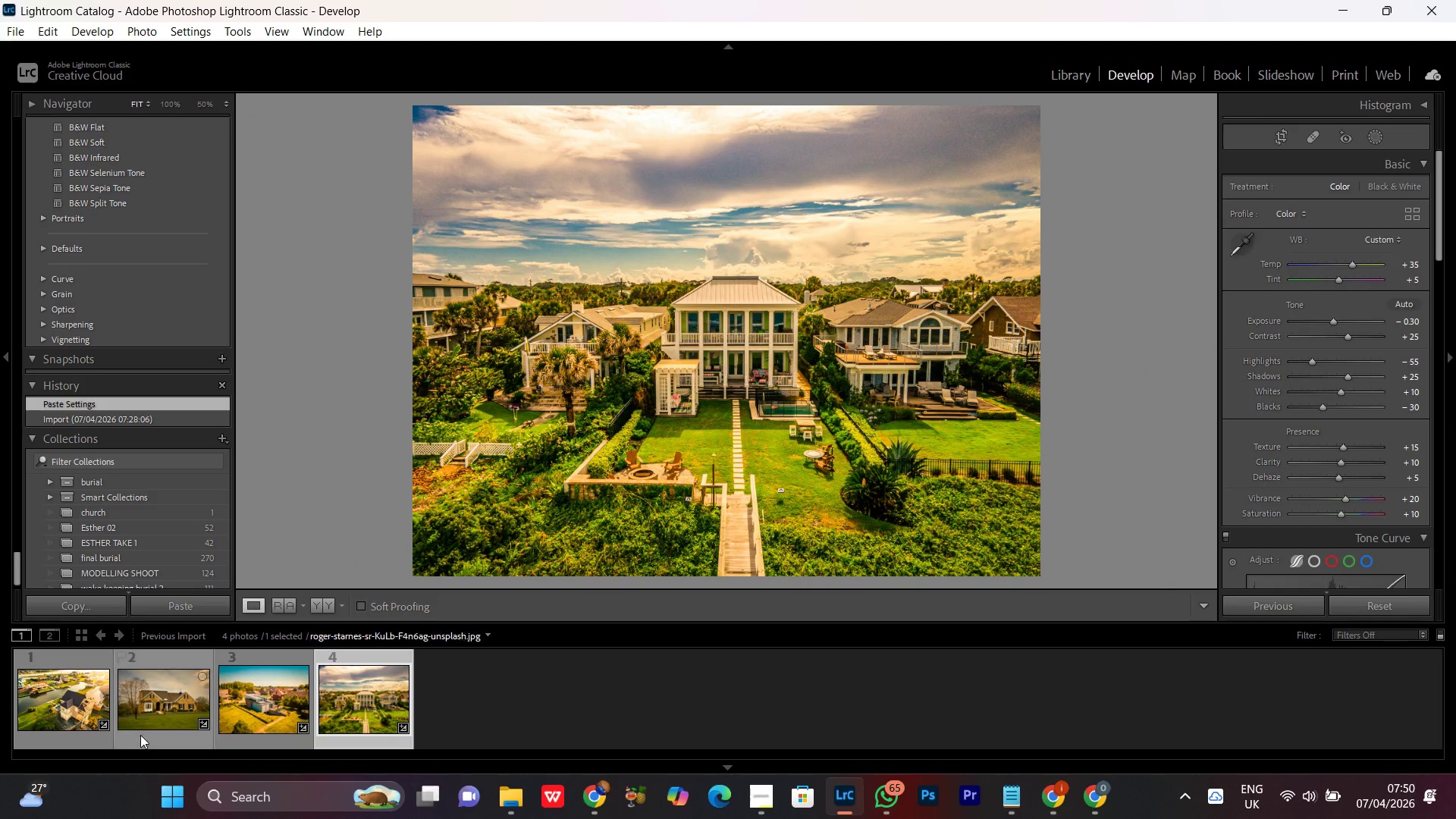 
double_click([143, 730])
 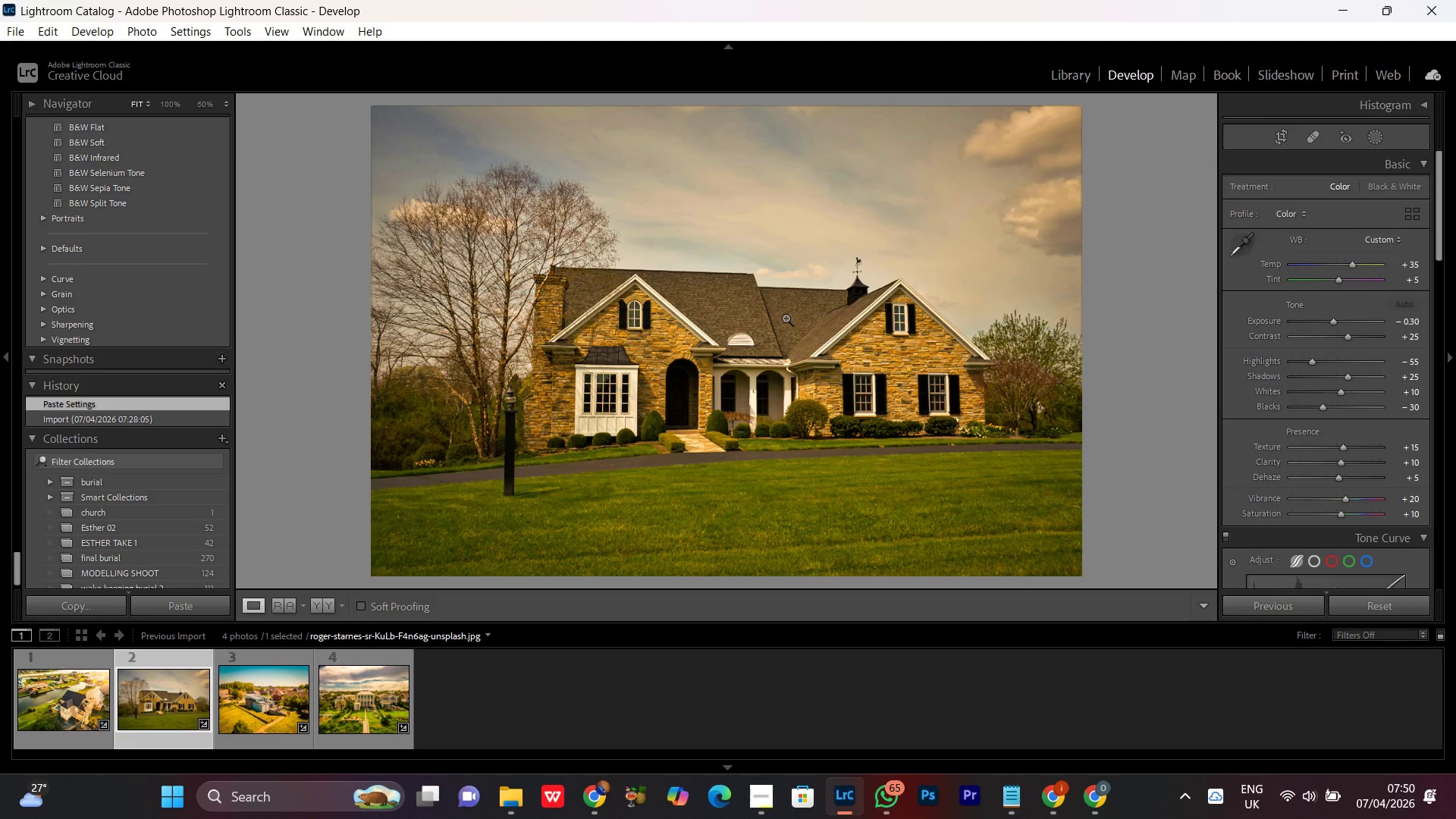 
double_click([748, 367])
 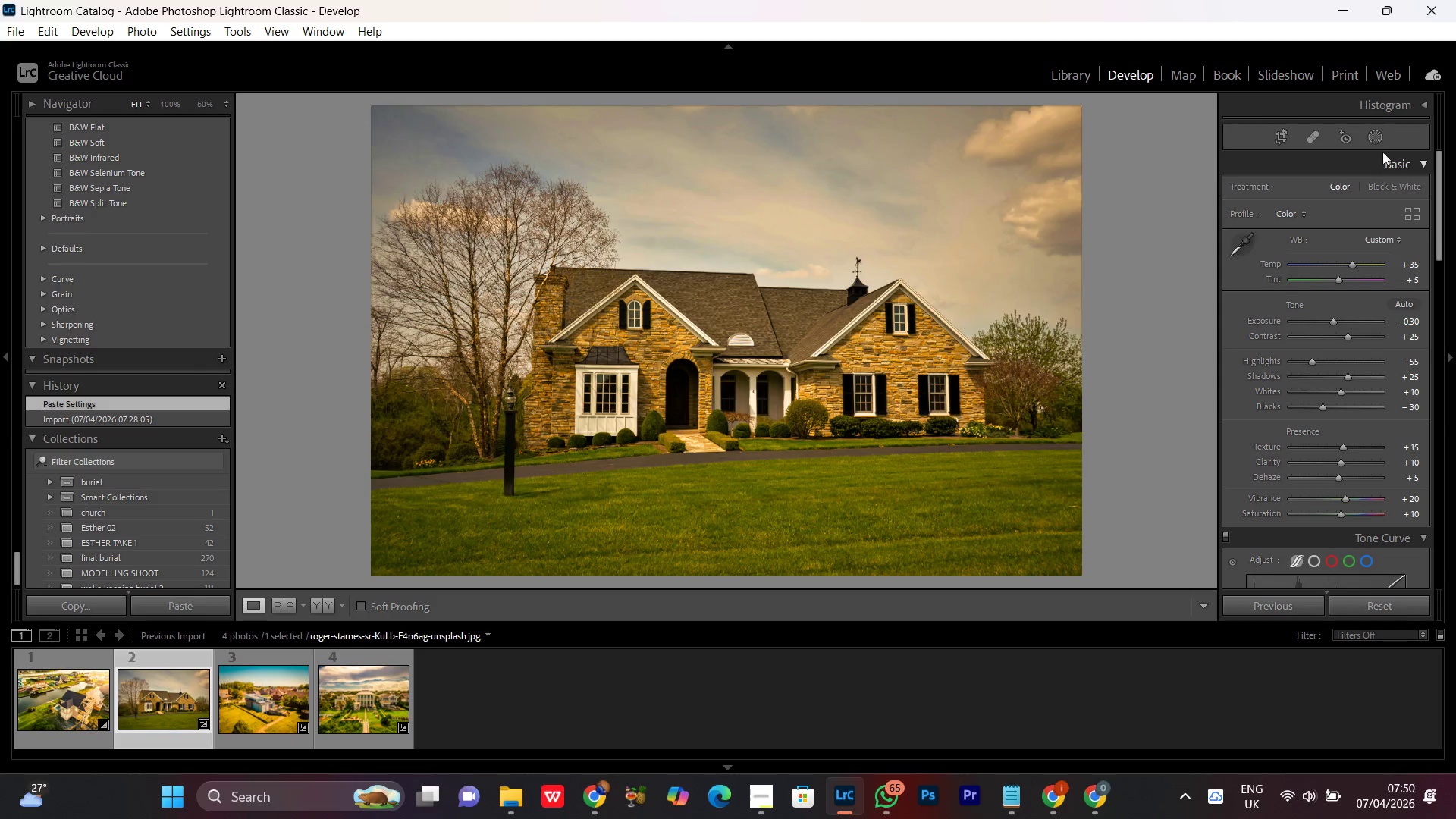 
left_click([1375, 136])
 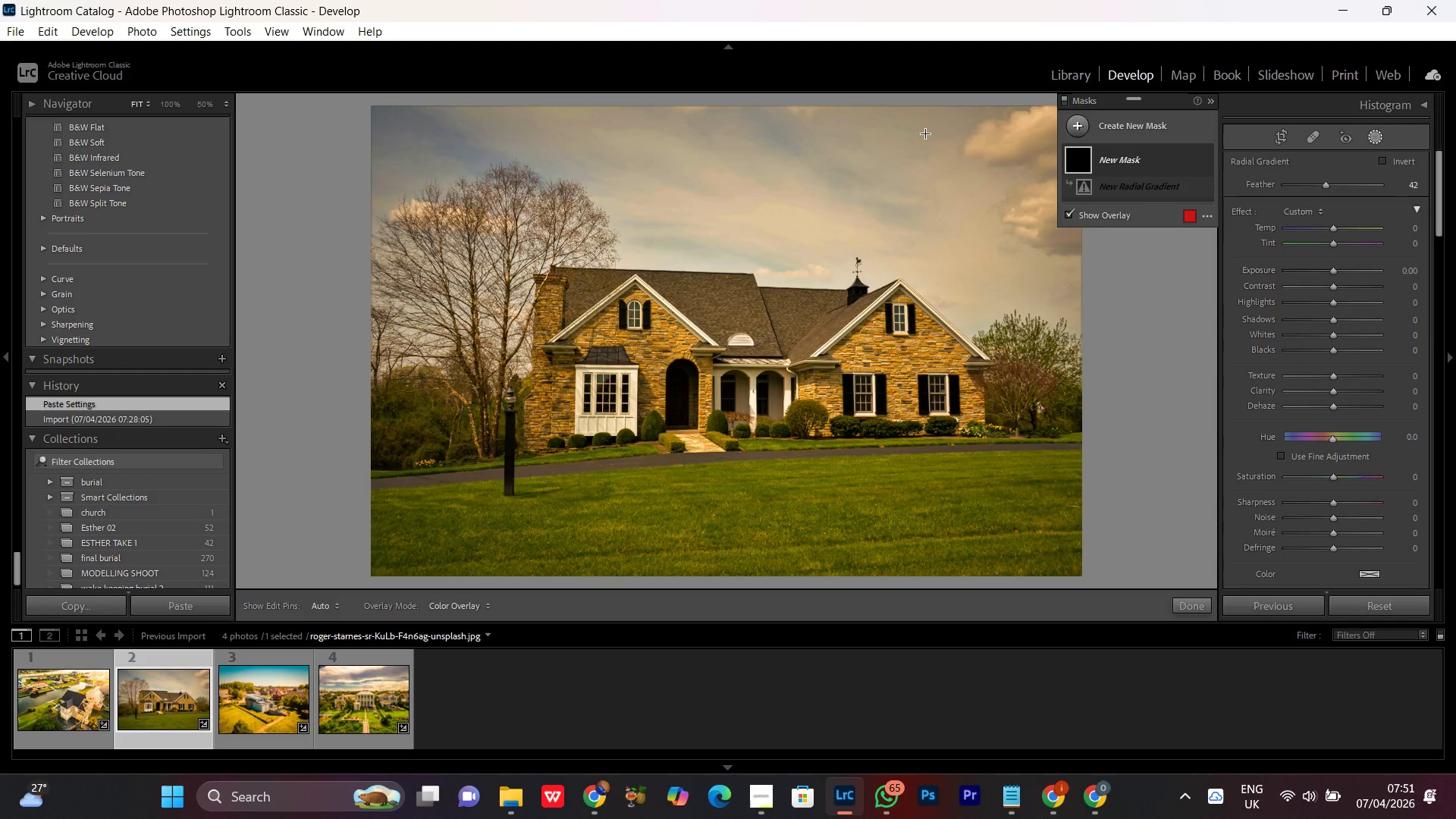 
left_click_drag(start_coordinate=[993, 127], to_coordinate=[1085, 206])
 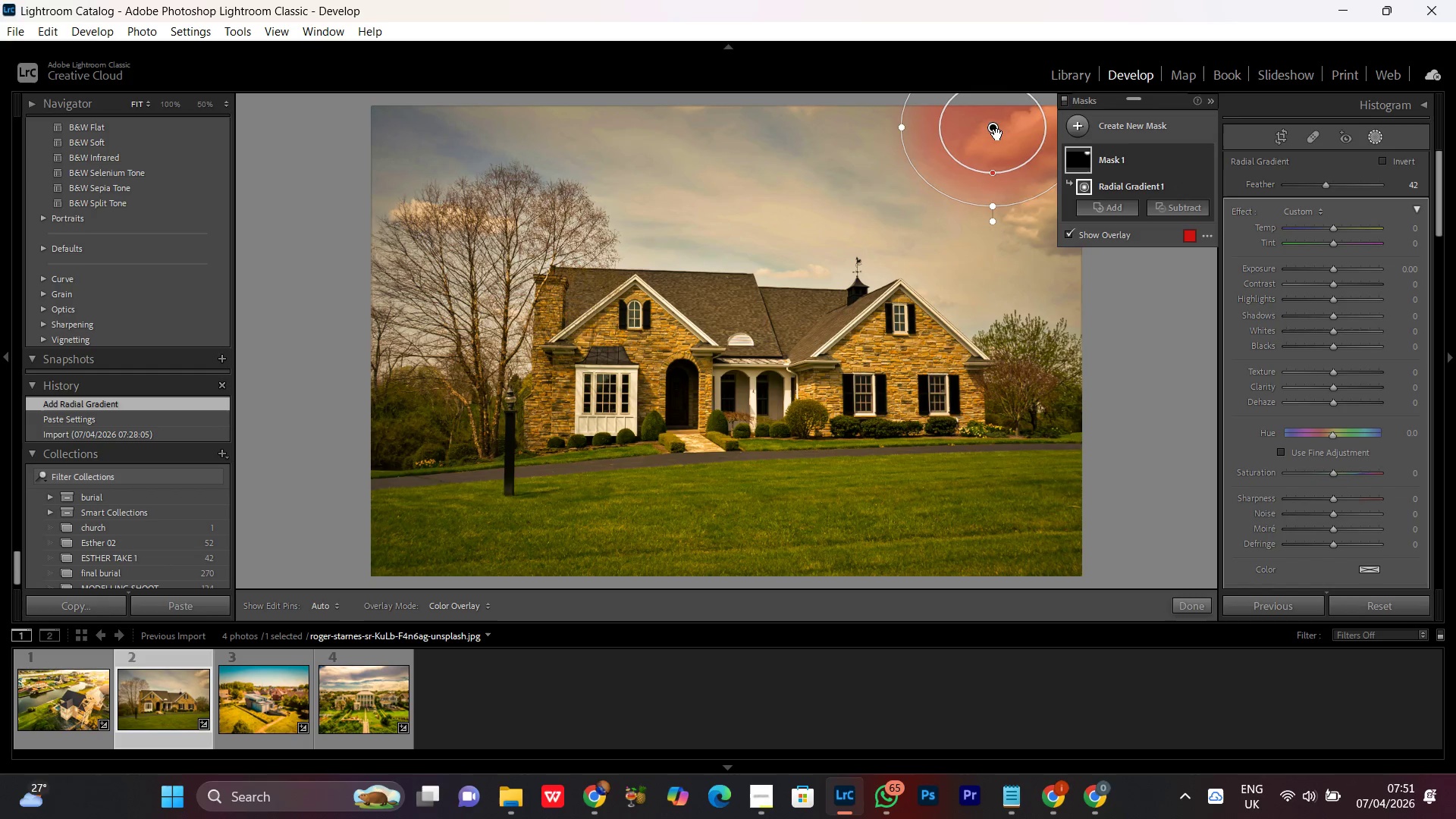 
left_click_drag(start_coordinate=[997, 134], to_coordinate=[1037, 167])
 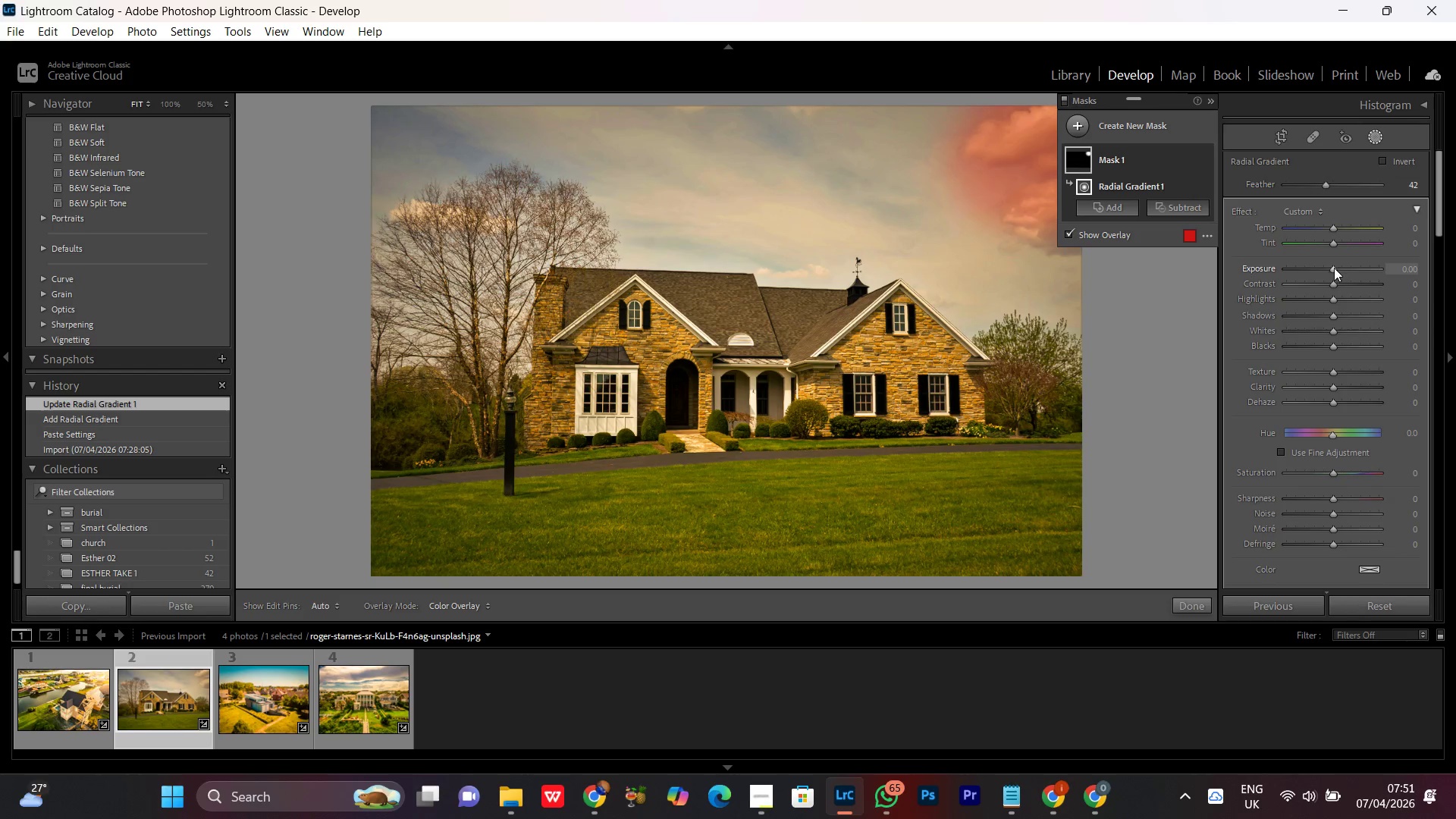 
left_click([1331, 268])
 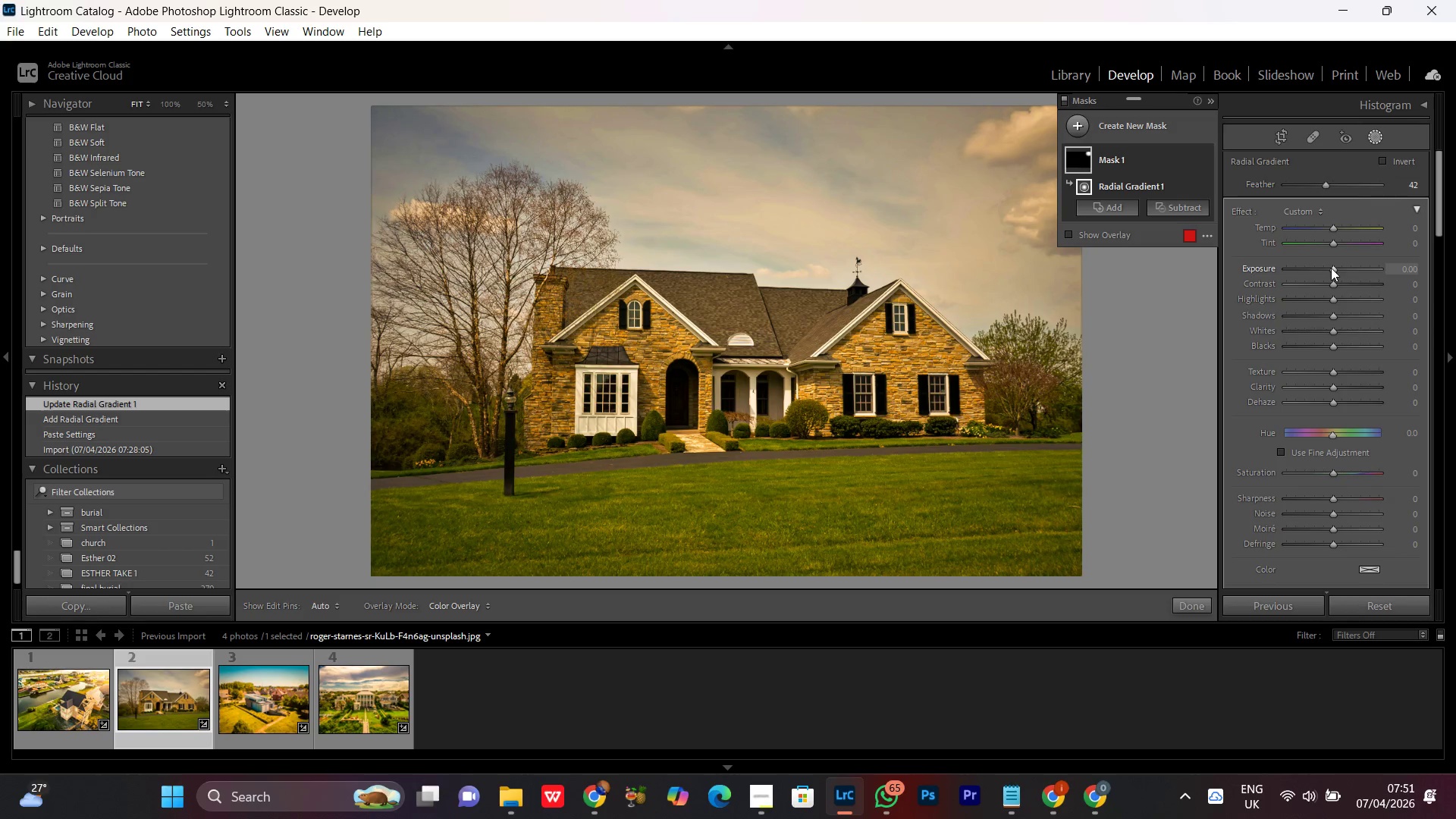 
scroll: coordinate [1331, 268], scroll_direction: up, amount: 20.0
 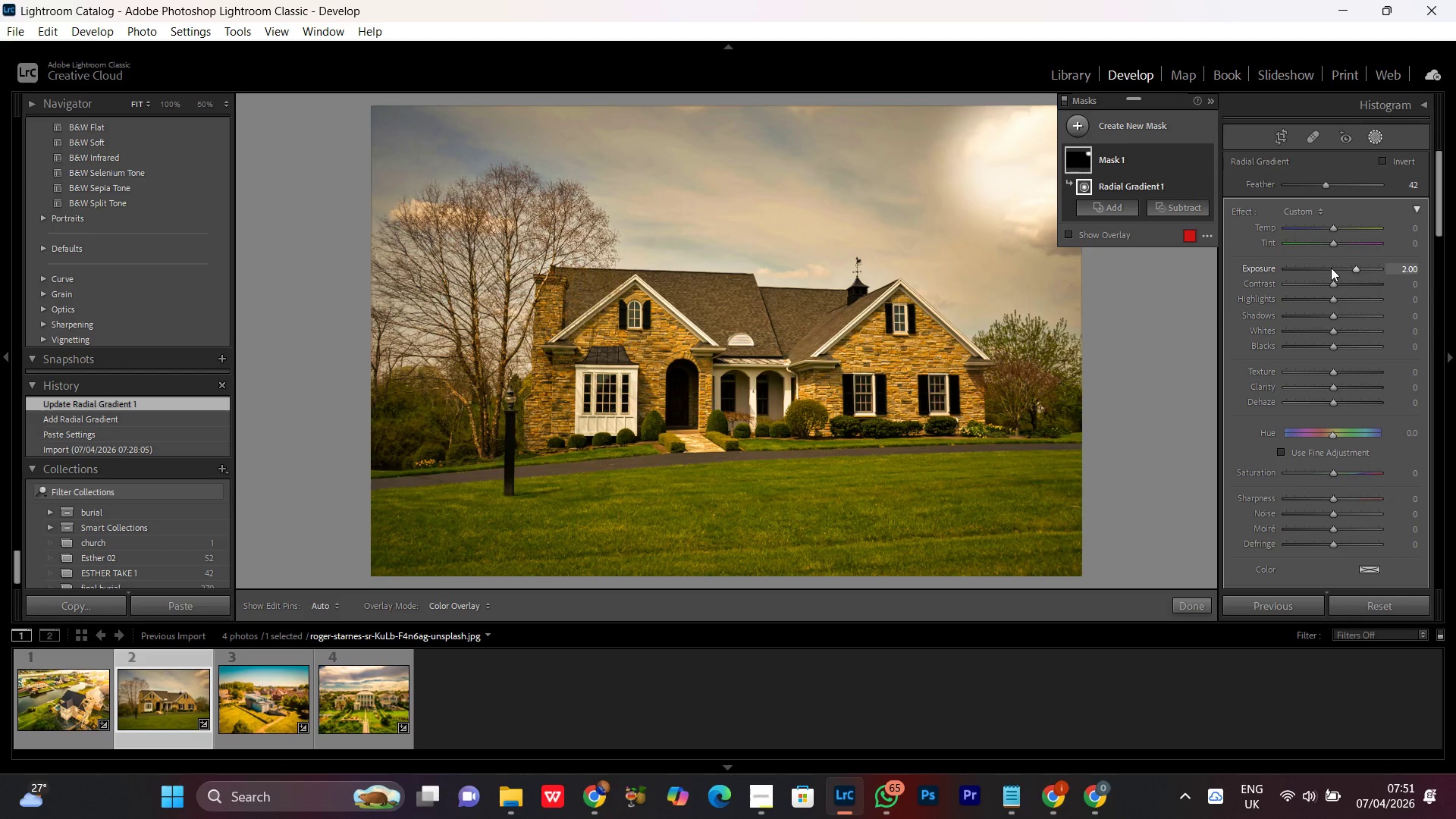 
scroll: coordinate [1329, 268], scroll_direction: down, amount: 6.0
 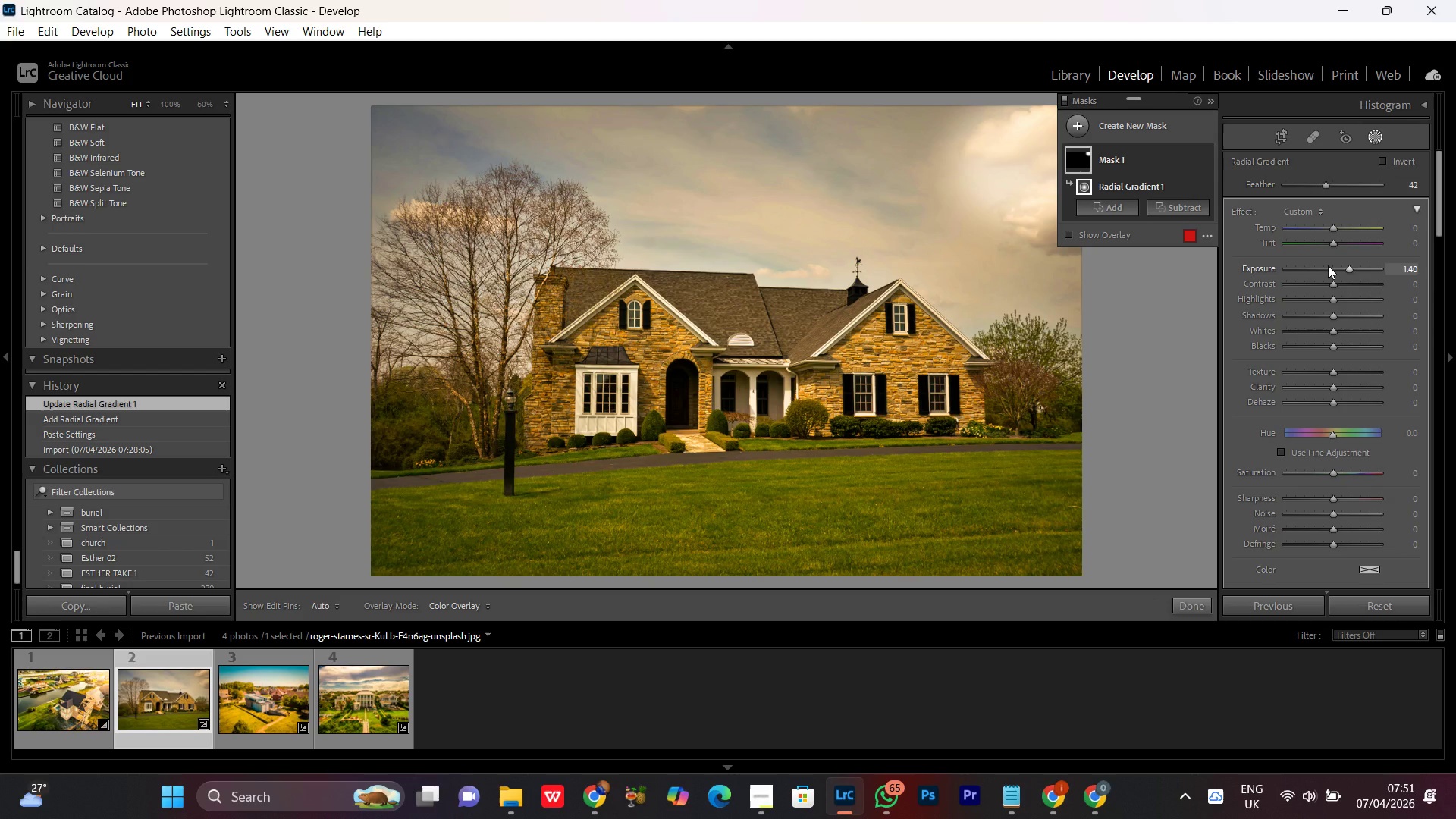 
scroll: coordinate [1328, 265], scroll_direction: up, amount: 1.0
 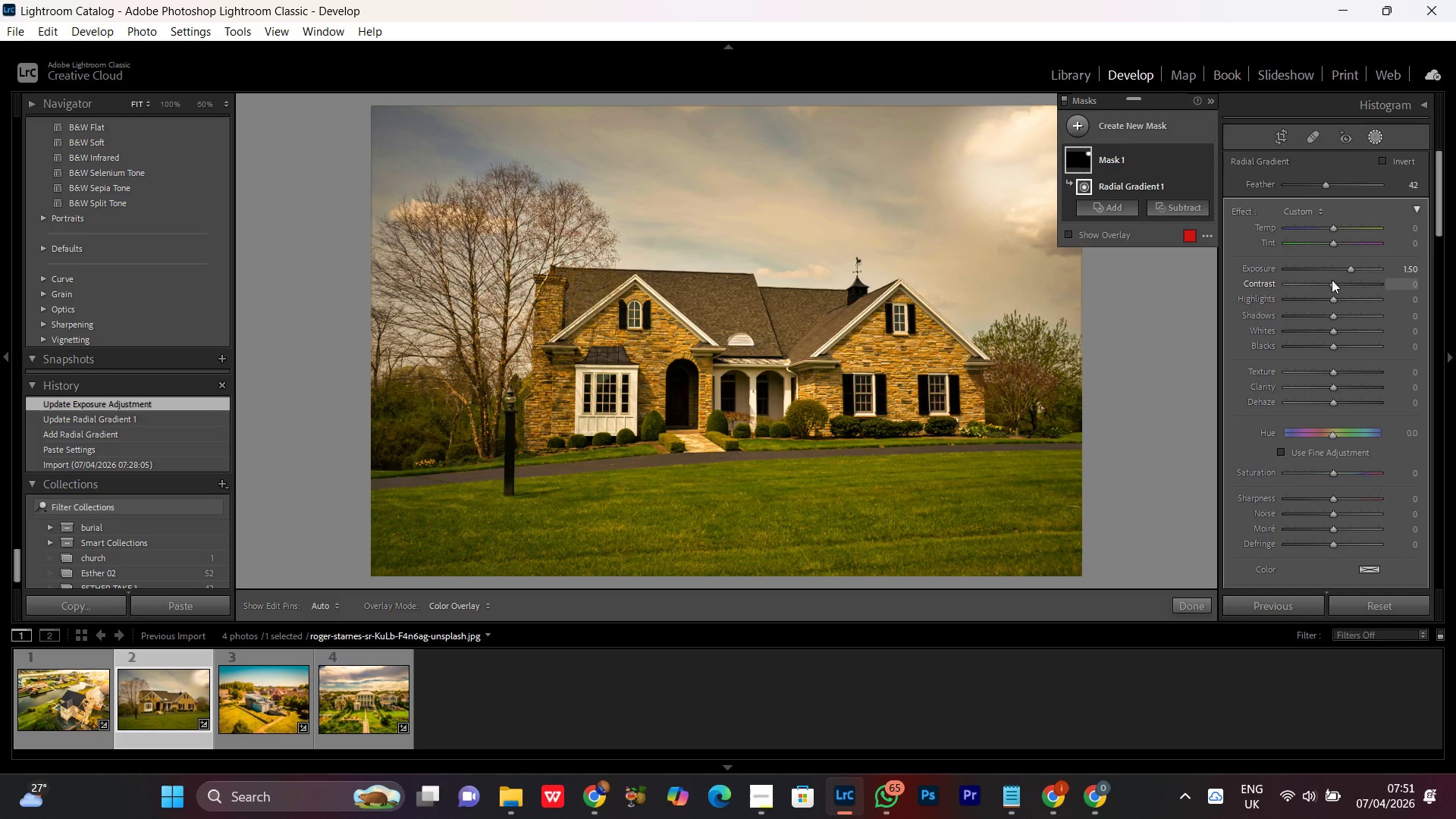 
wait(8.88)
 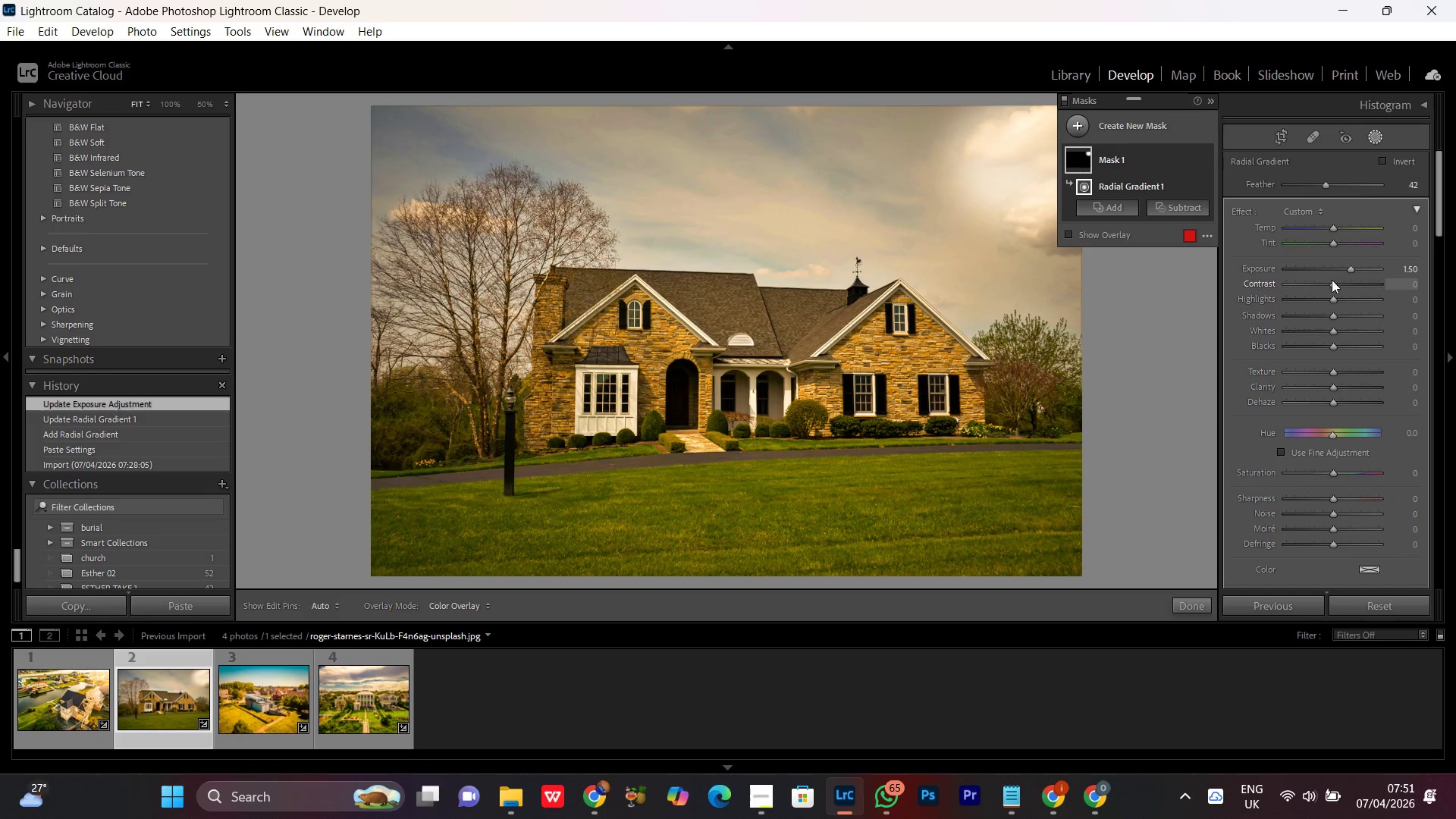 
left_click([1331, 226])
 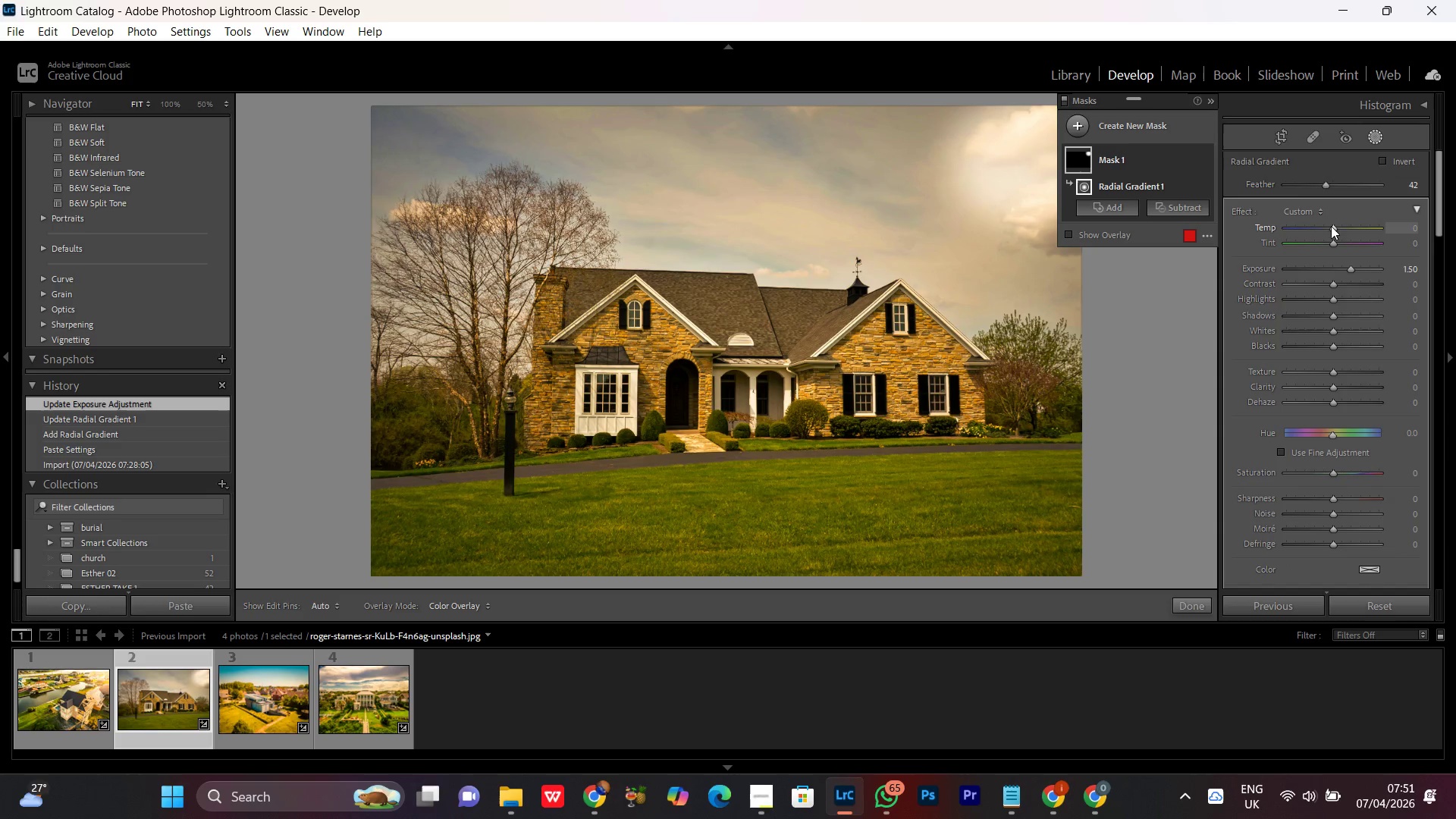 
scroll: coordinate [1330, 226], scroll_direction: up, amount: 8.0
 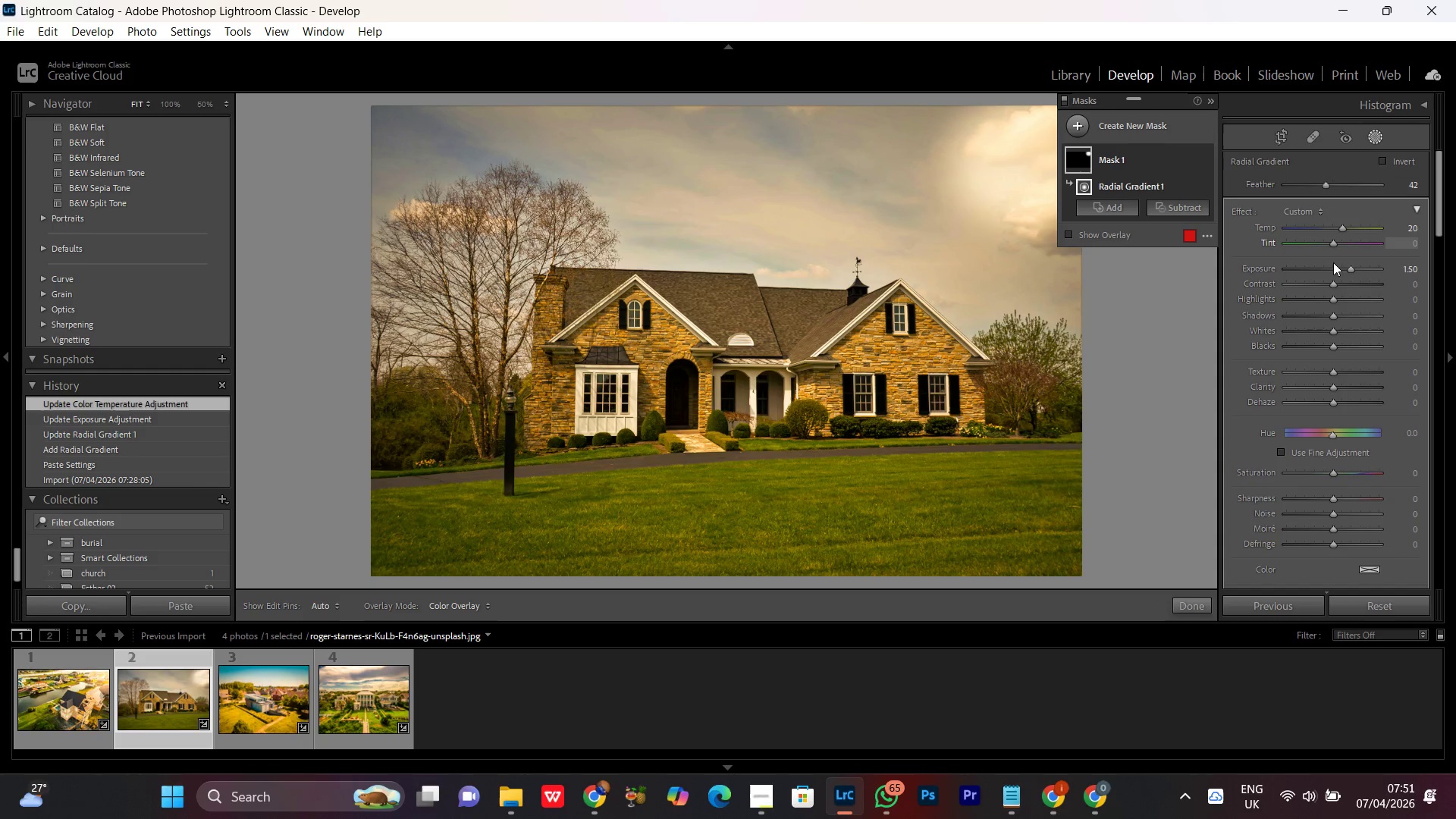 
left_click([1332, 246])
 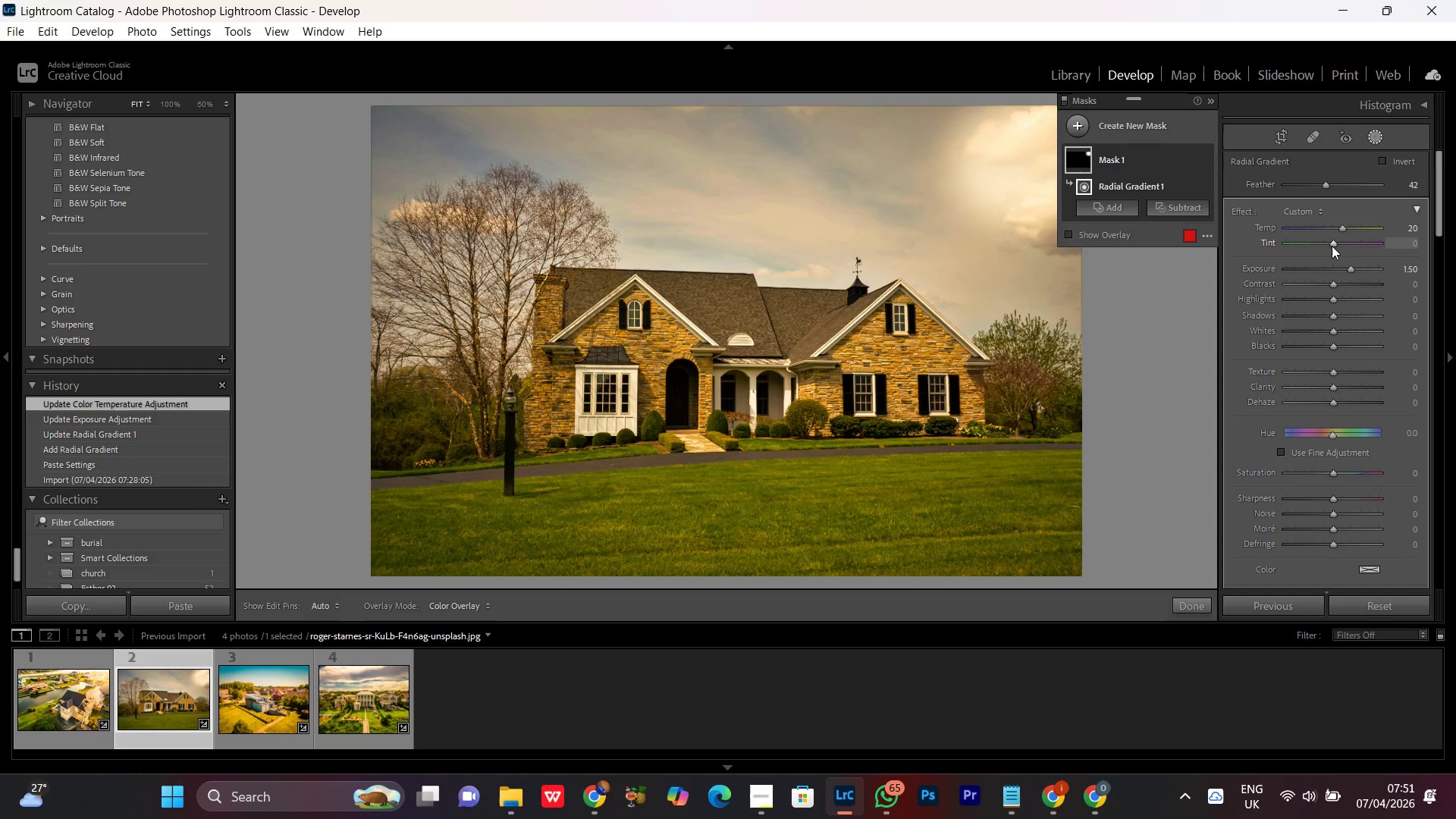 
scroll: coordinate [1332, 246], scroll_direction: up, amount: 10.0
 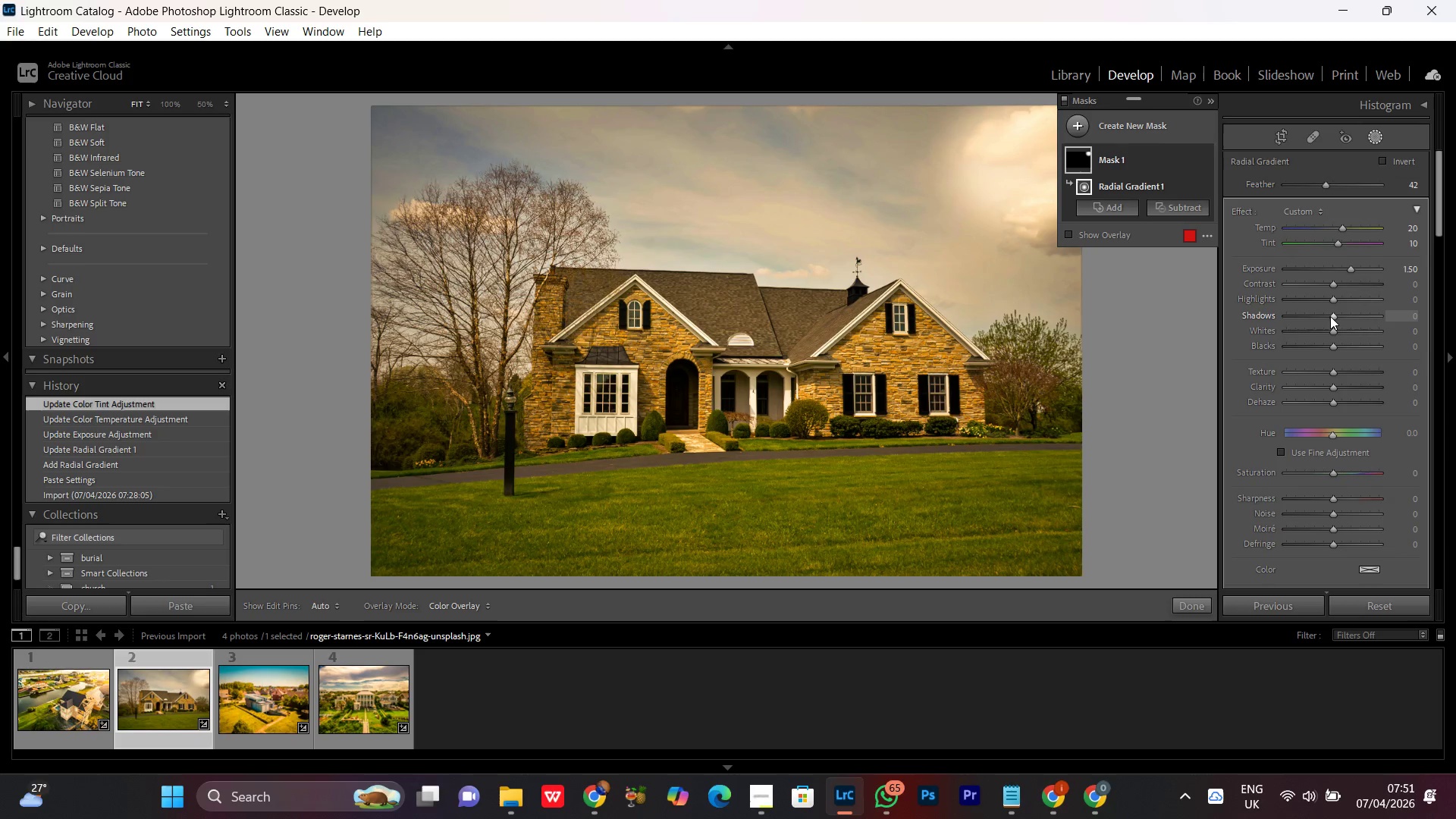 
wait(6.91)
 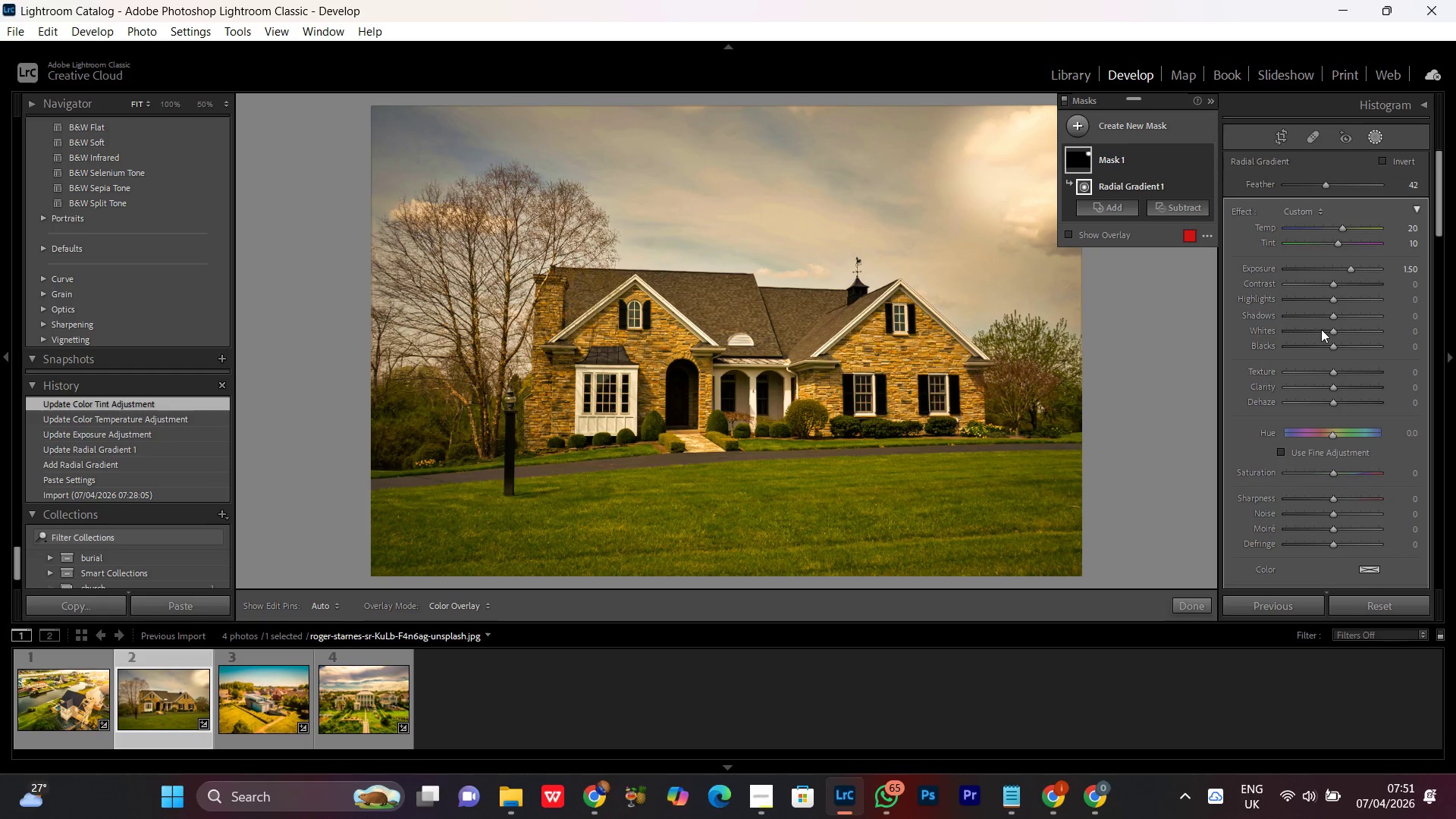 
left_click([1329, 299])
 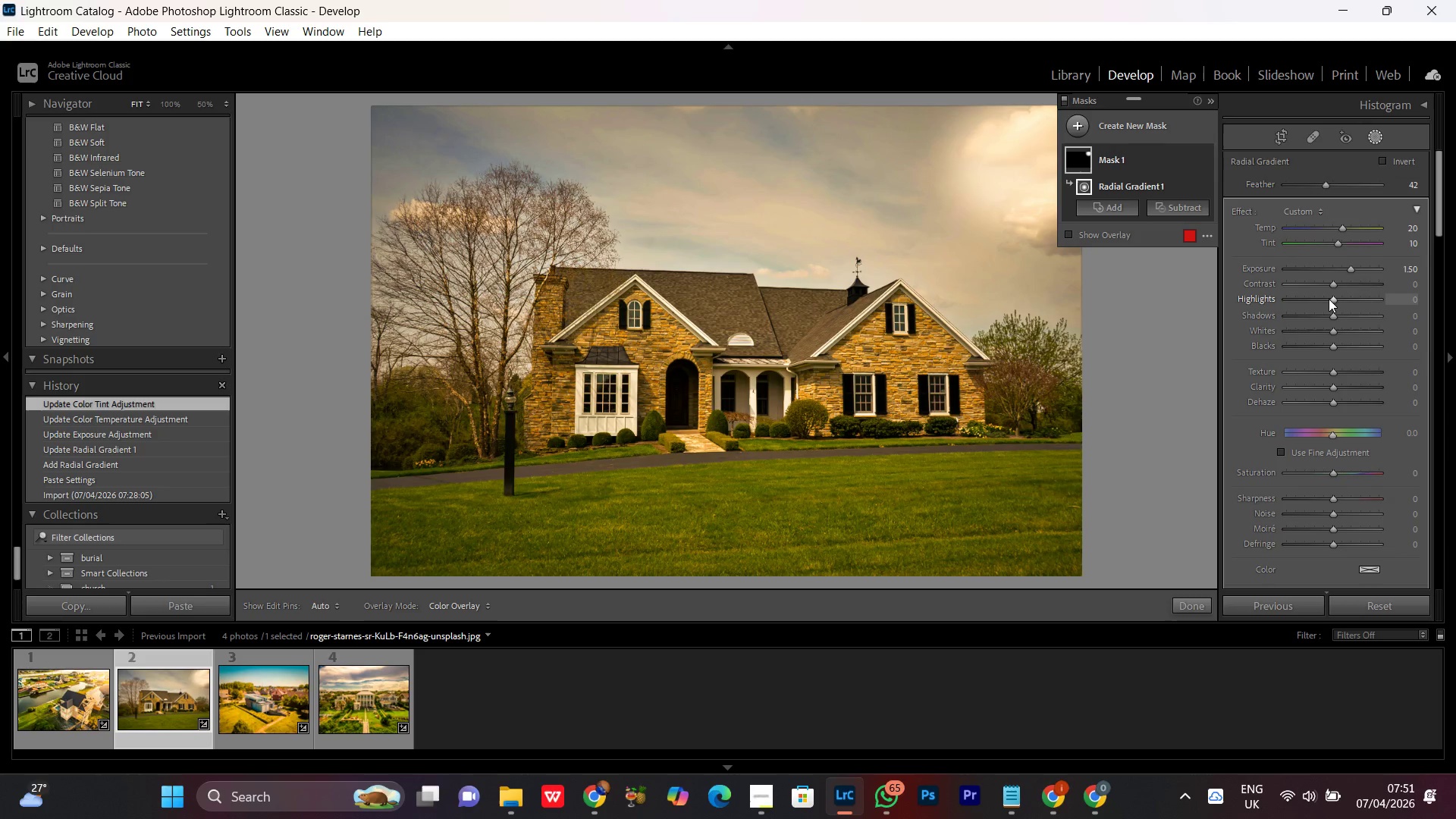 
scroll: coordinate [1329, 299], scroll_direction: up, amount: 22.0
 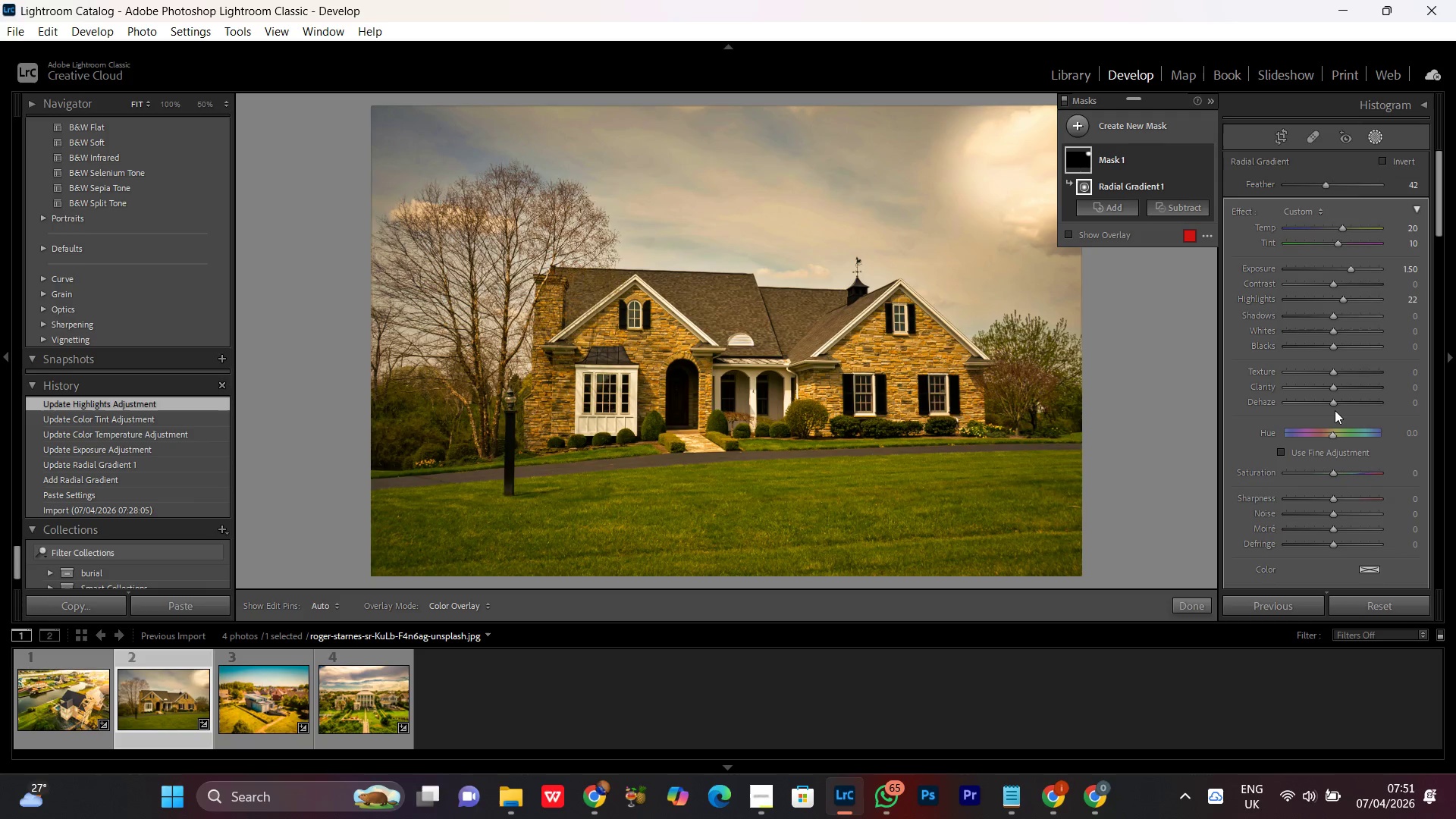 
wait(5.21)
 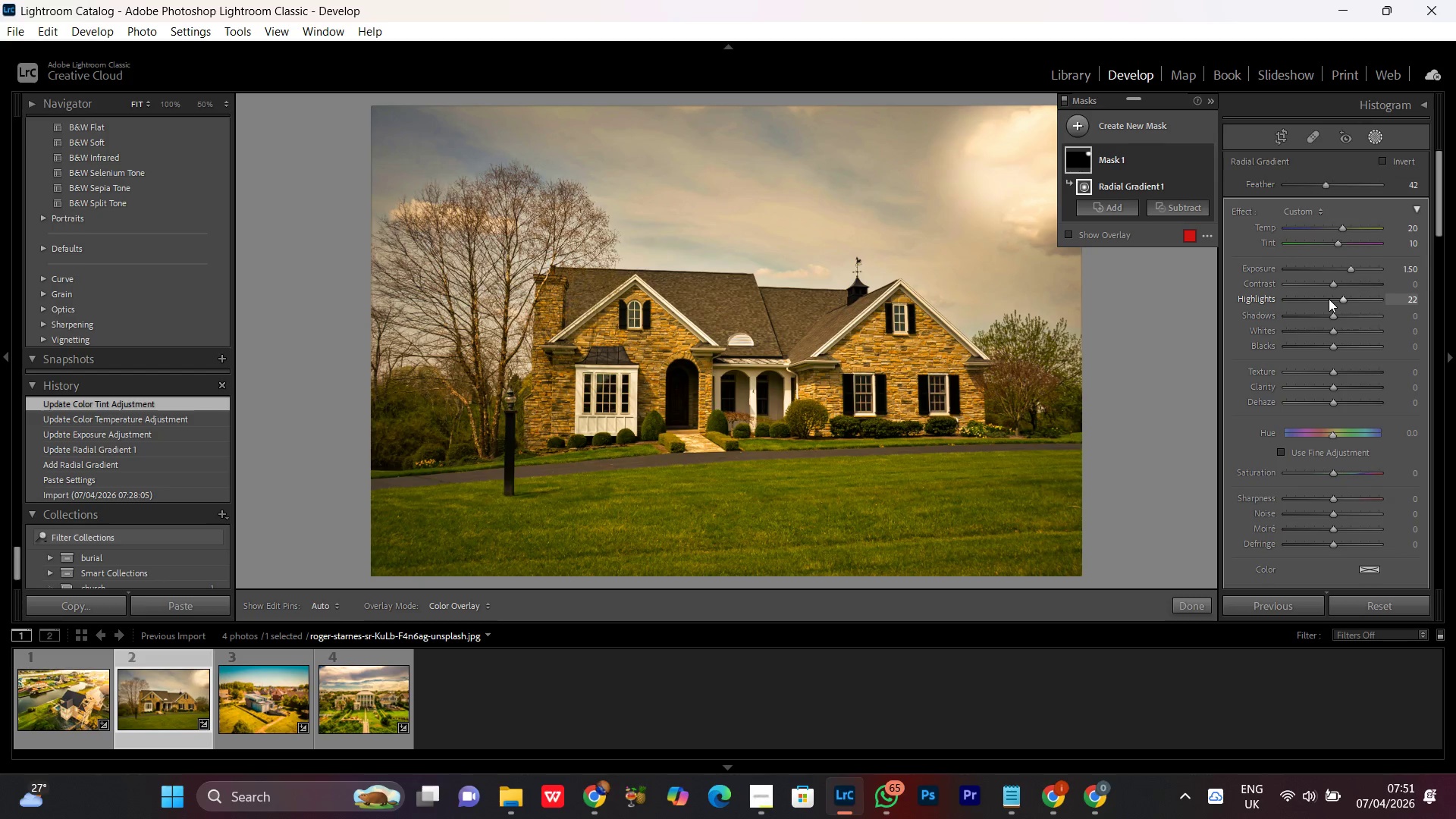 
left_click([1333, 403])
 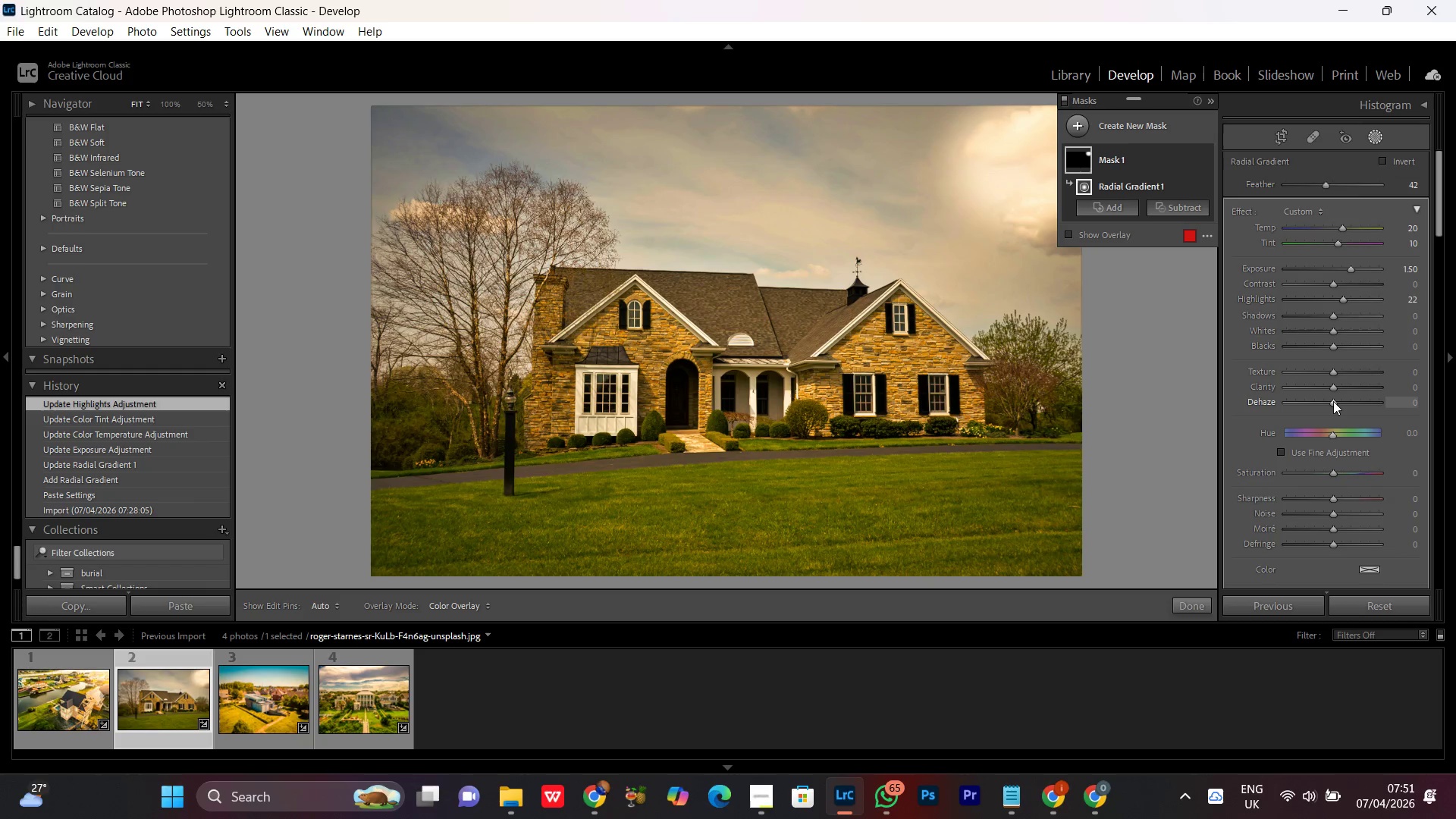 
scroll: coordinate [1332, 397], scroll_direction: down, amount: 7.0
 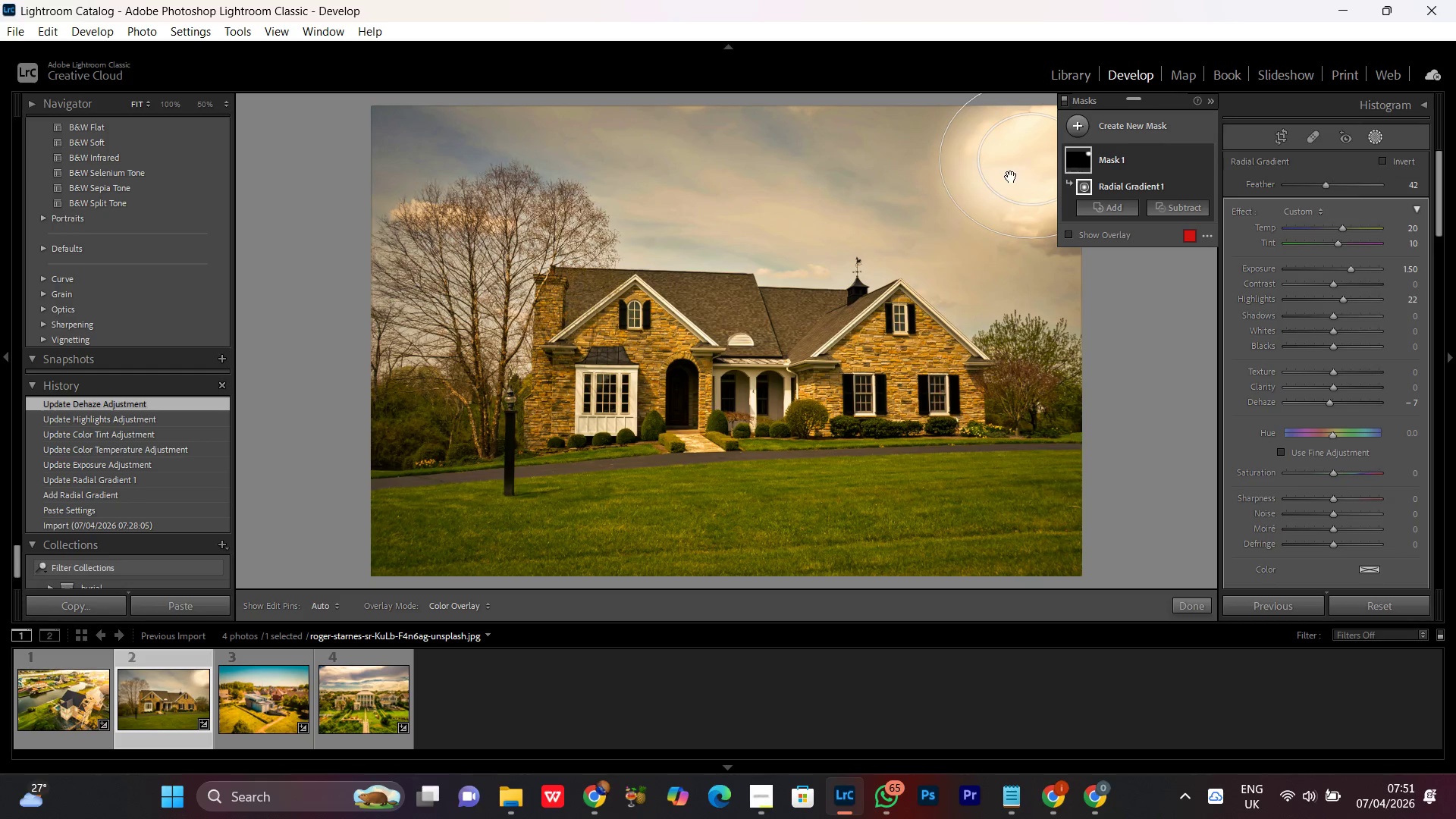 
left_click_drag(start_coordinate=[1000, 174], to_coordinate=[840, 186])
 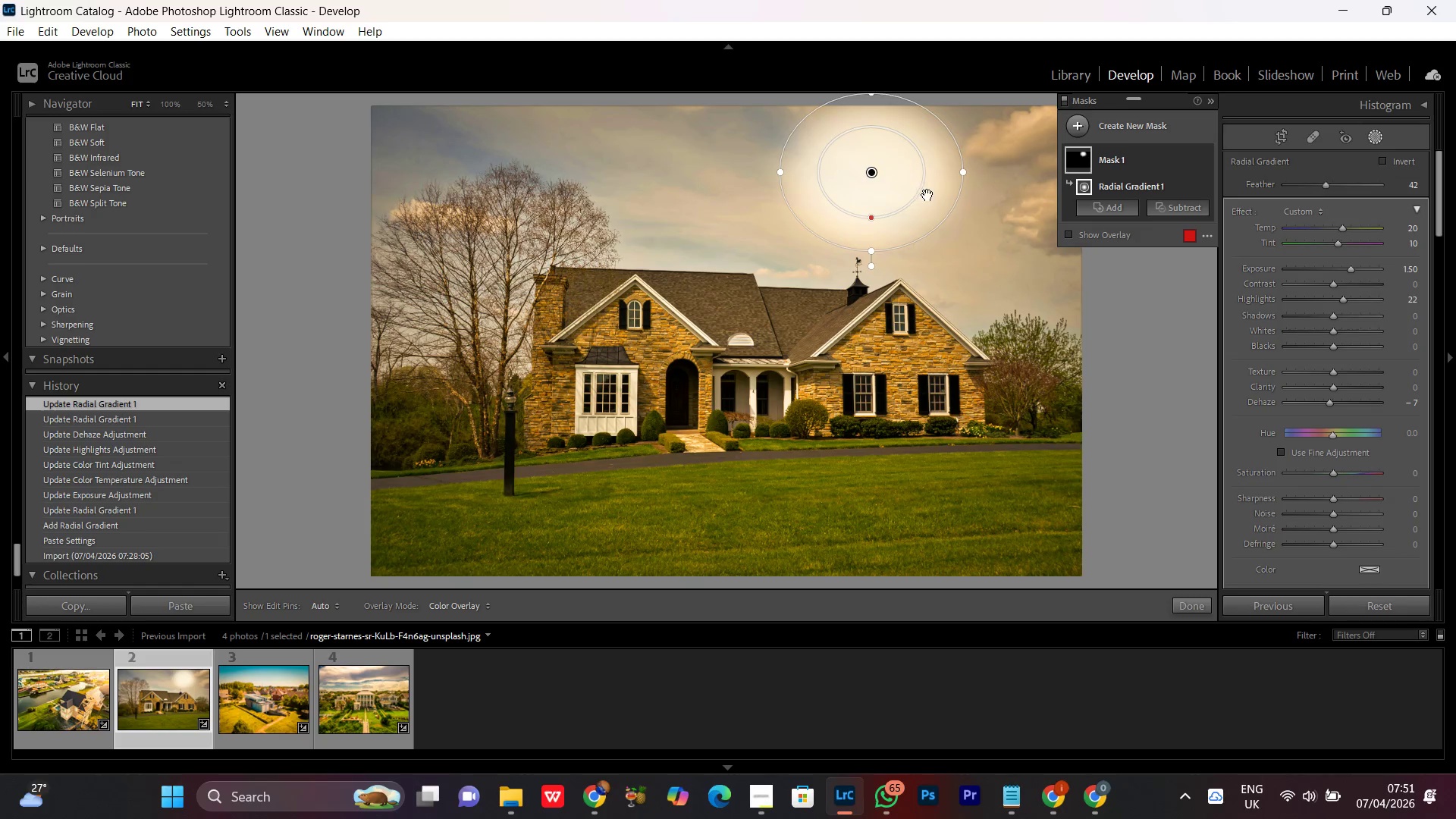 
left_click_drag(start_coordinate=[899, 189], to_coordinate=[950, 203])
 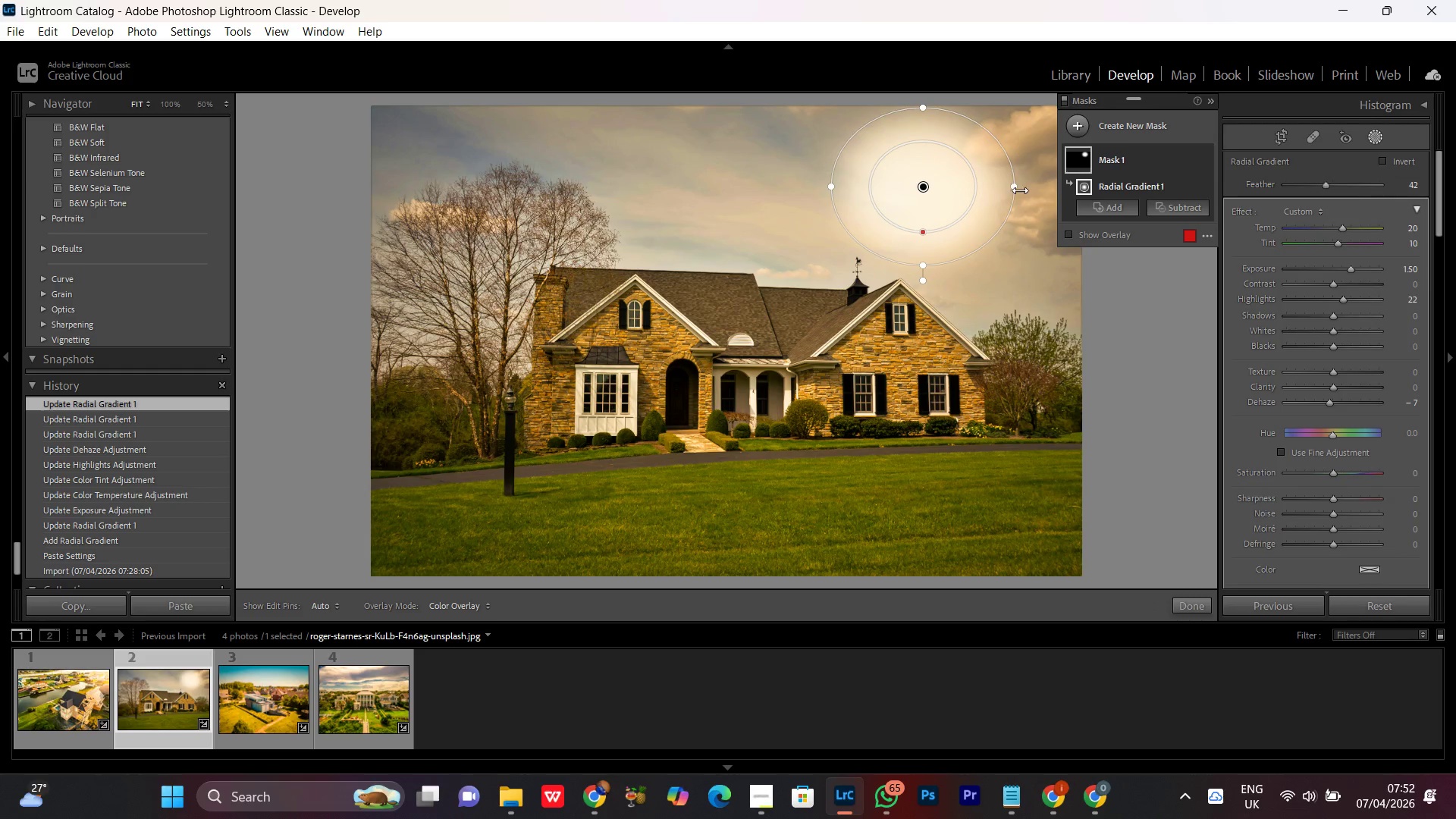 
left_click_drag(start_coordinate=[1017, 187], to_coordinate=[1012, 195])
 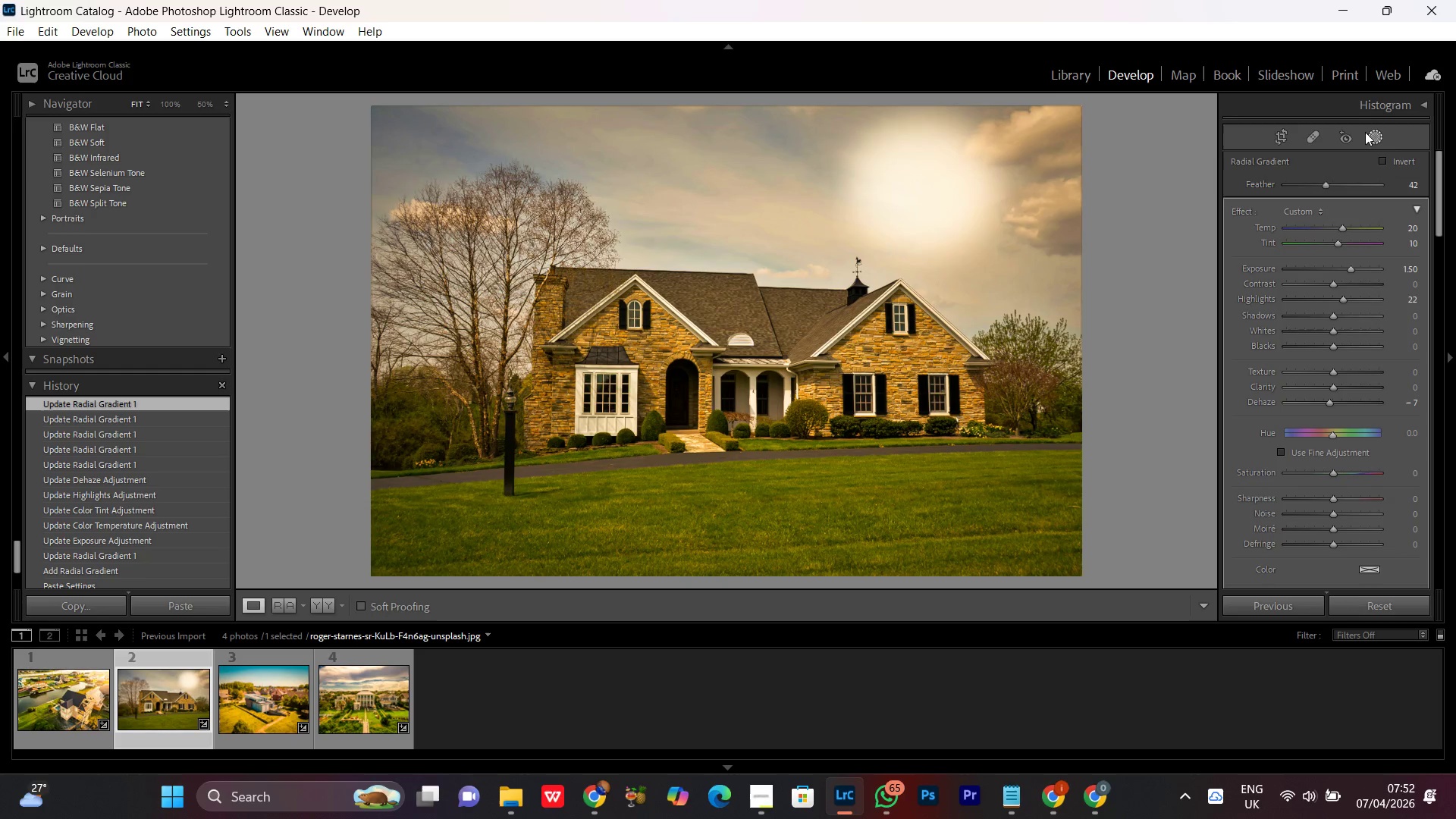 
wait(5.27)
 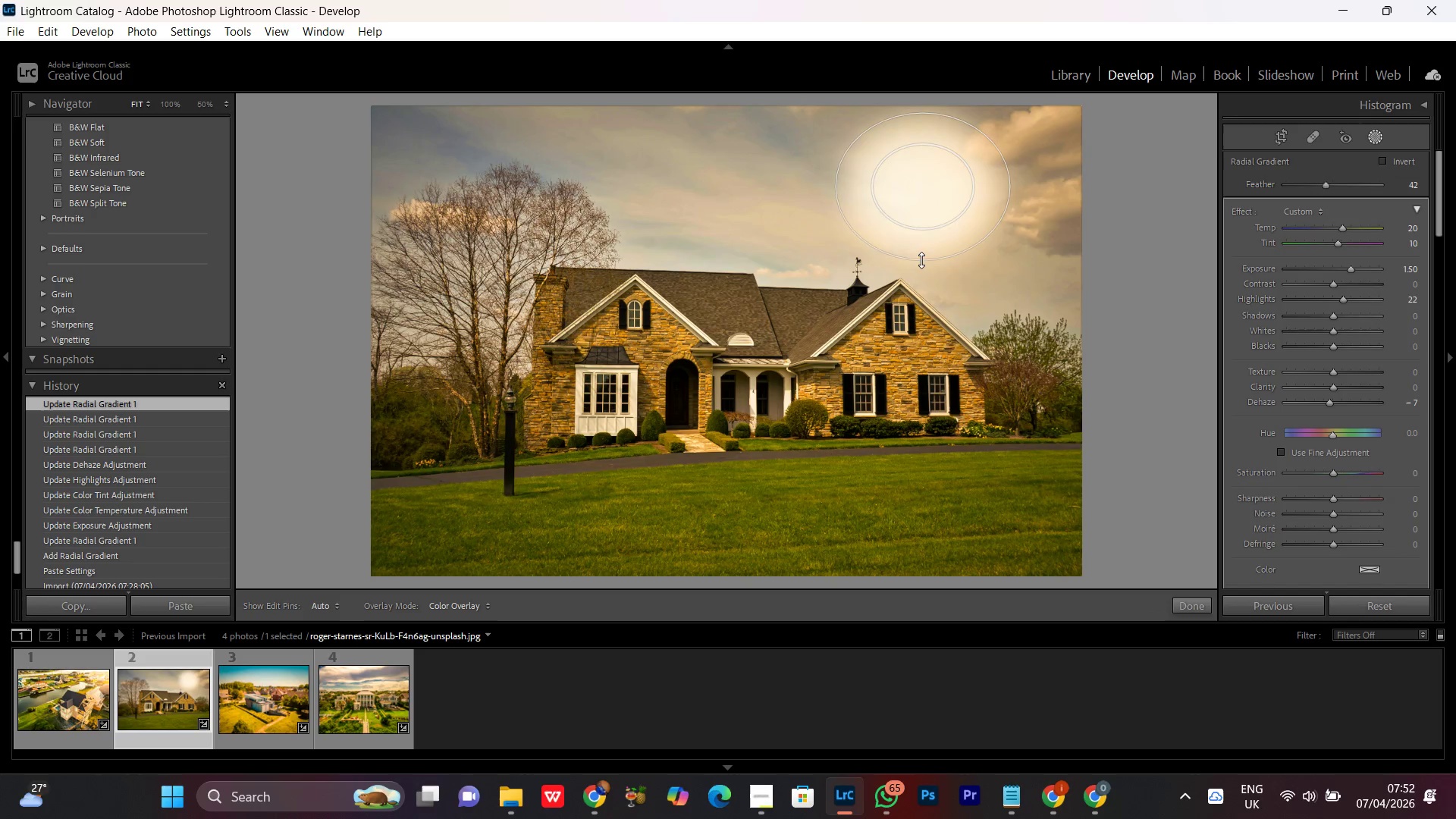 
double_click([798, 375])
 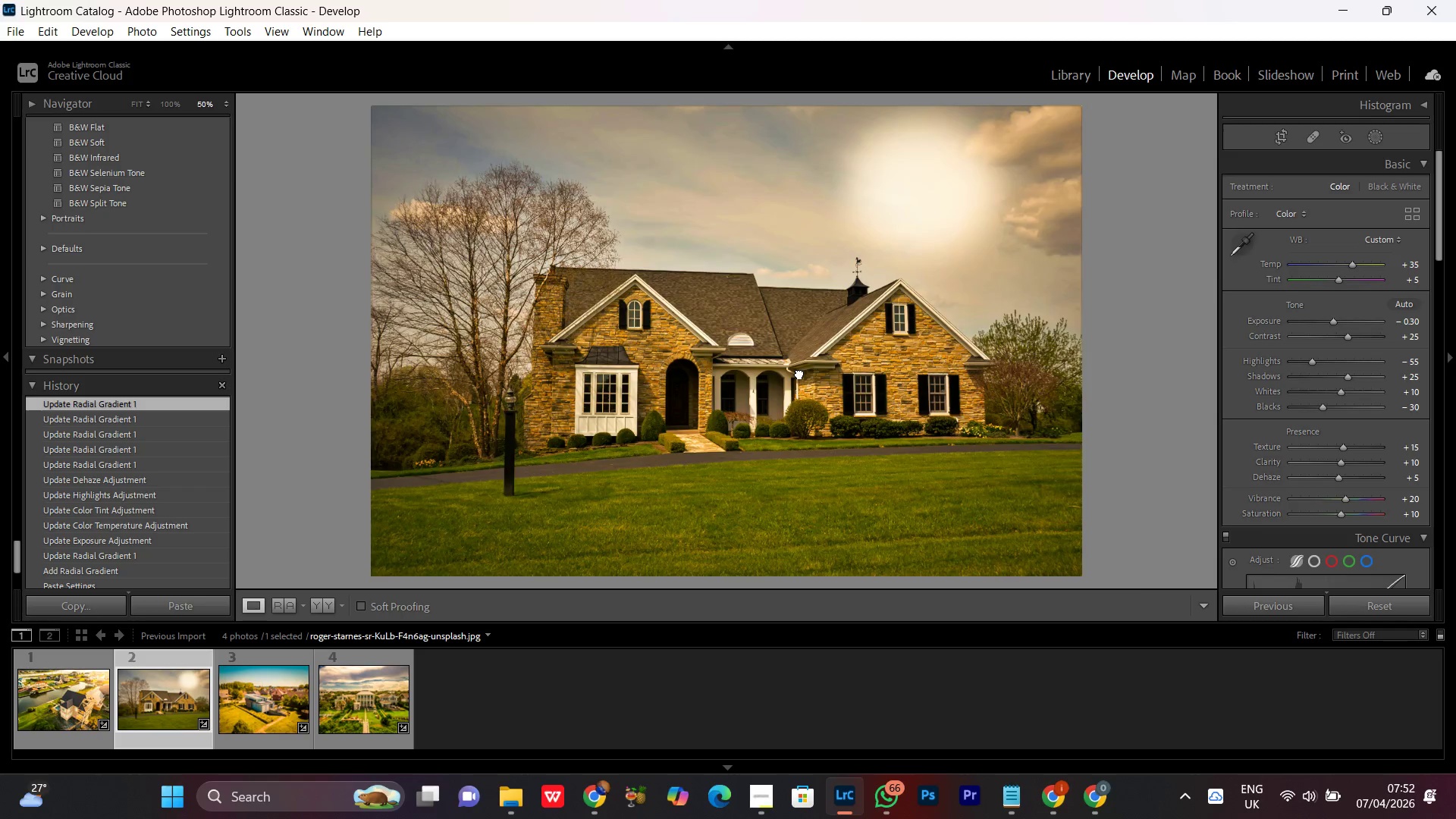 
double_click([799, 373])
 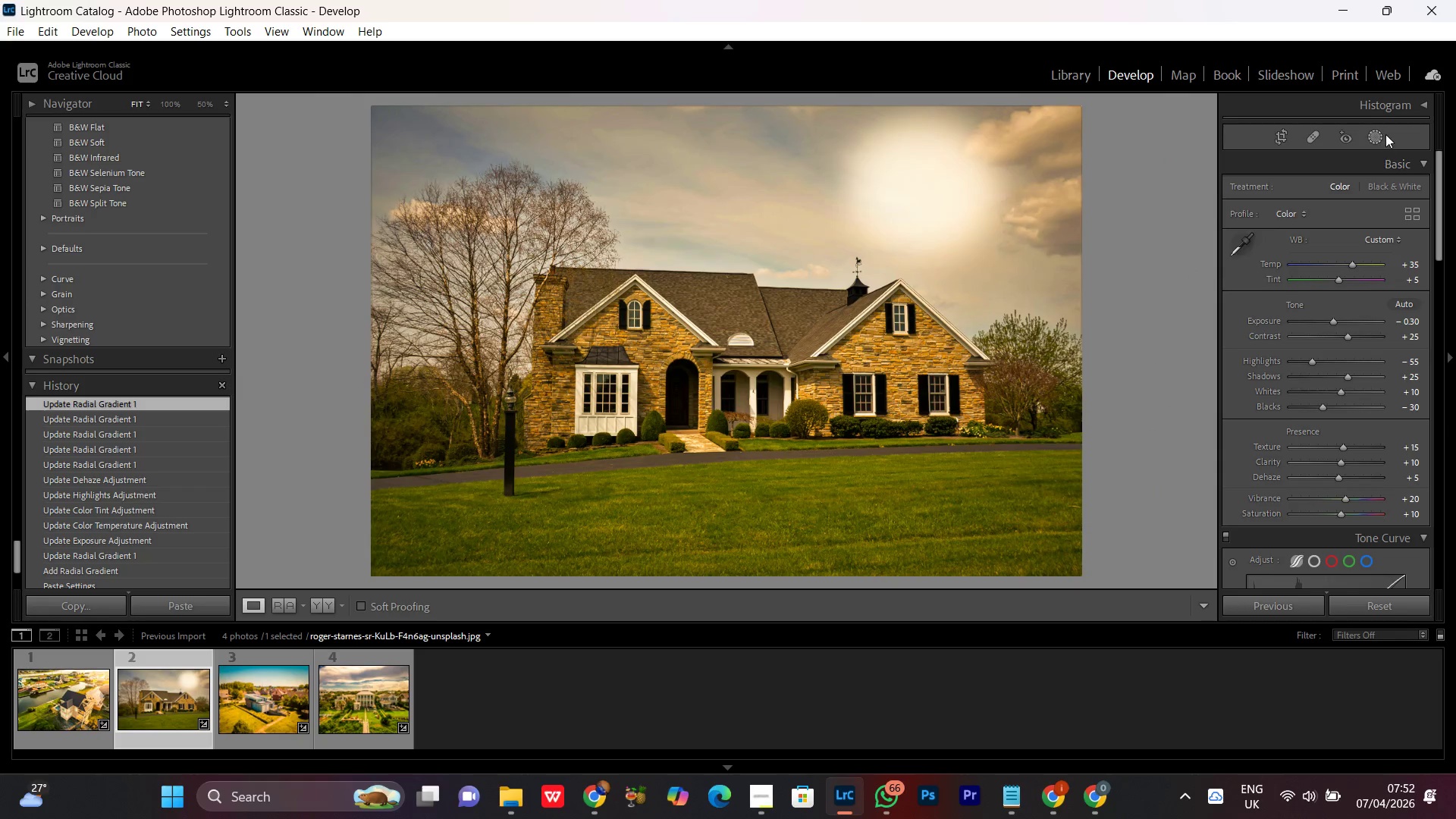 
left_click([1375, 137])
 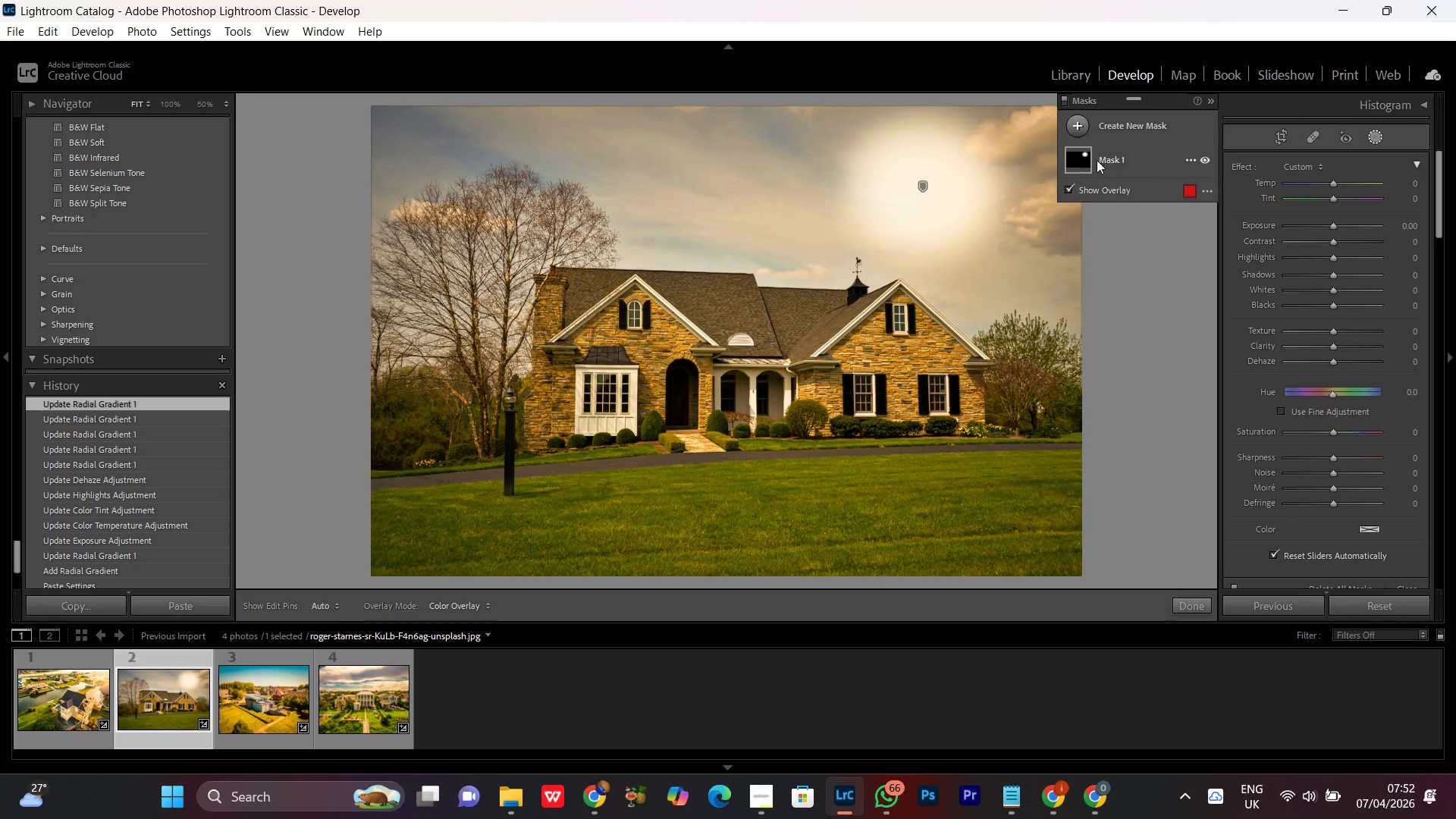 
left_click([1141, 158])
 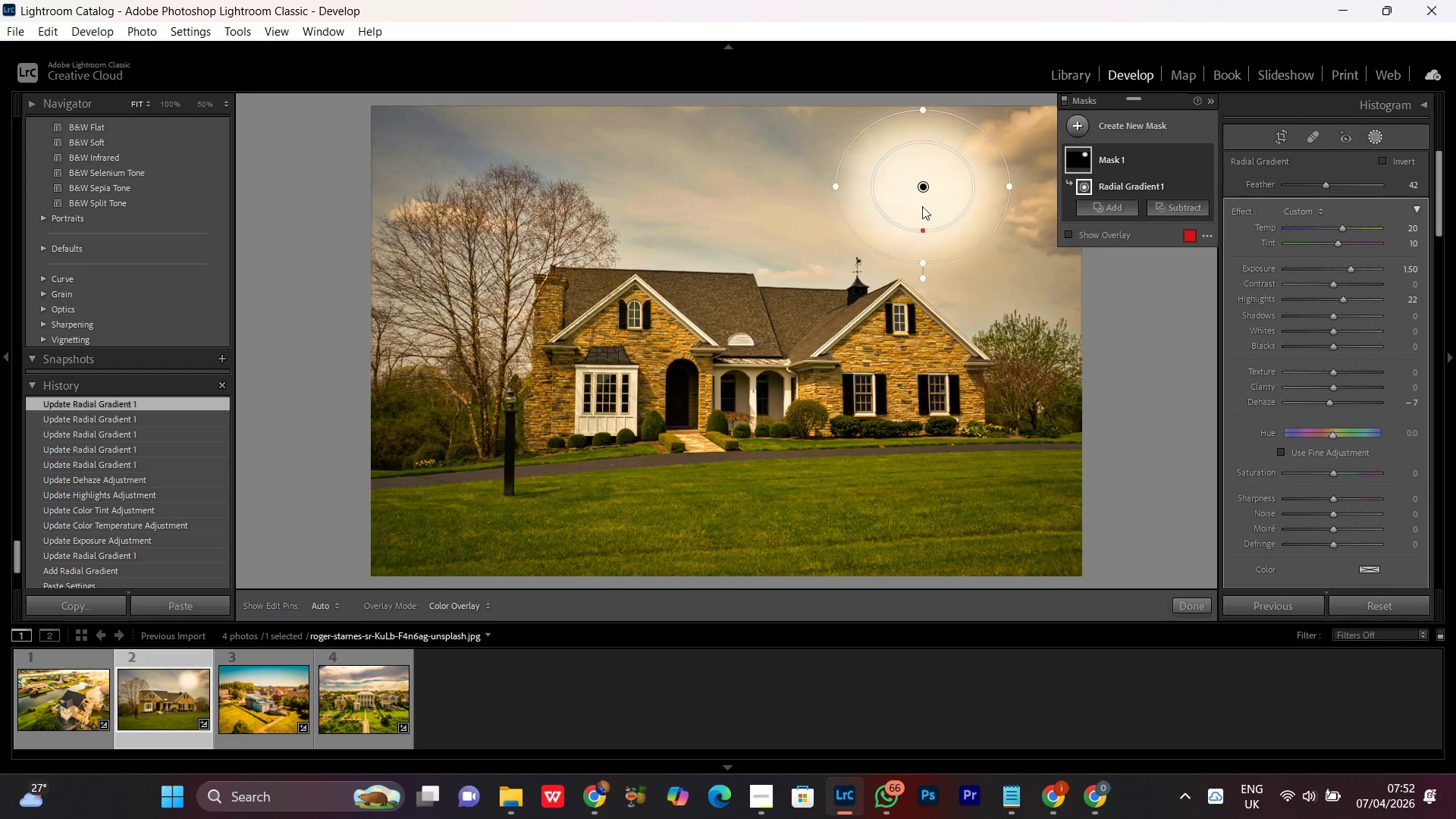 
left_click([921, 207])
 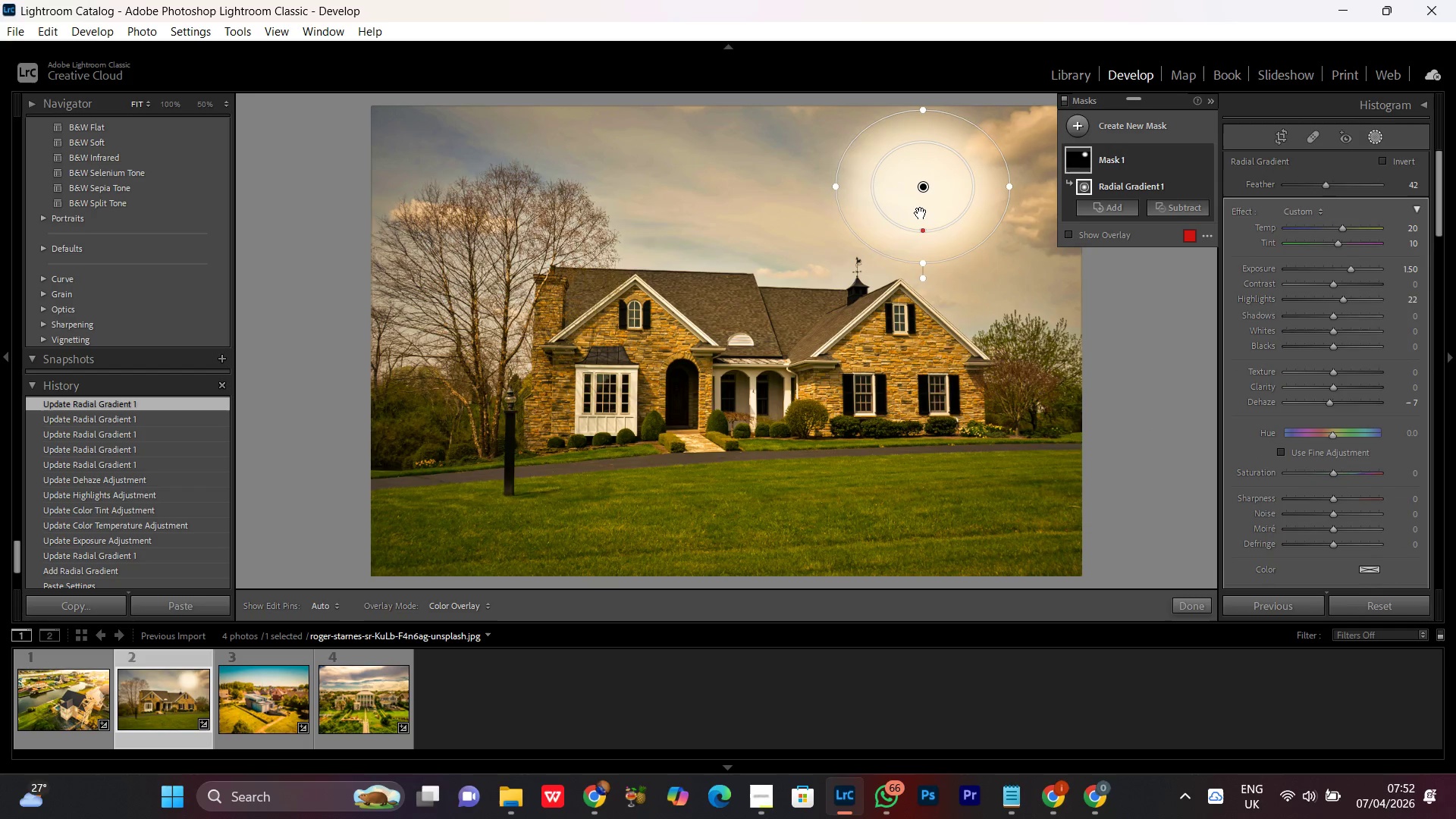 
left_click_drag(start_coordinate=[934, 195], to_coordinate=[1052, 152])
 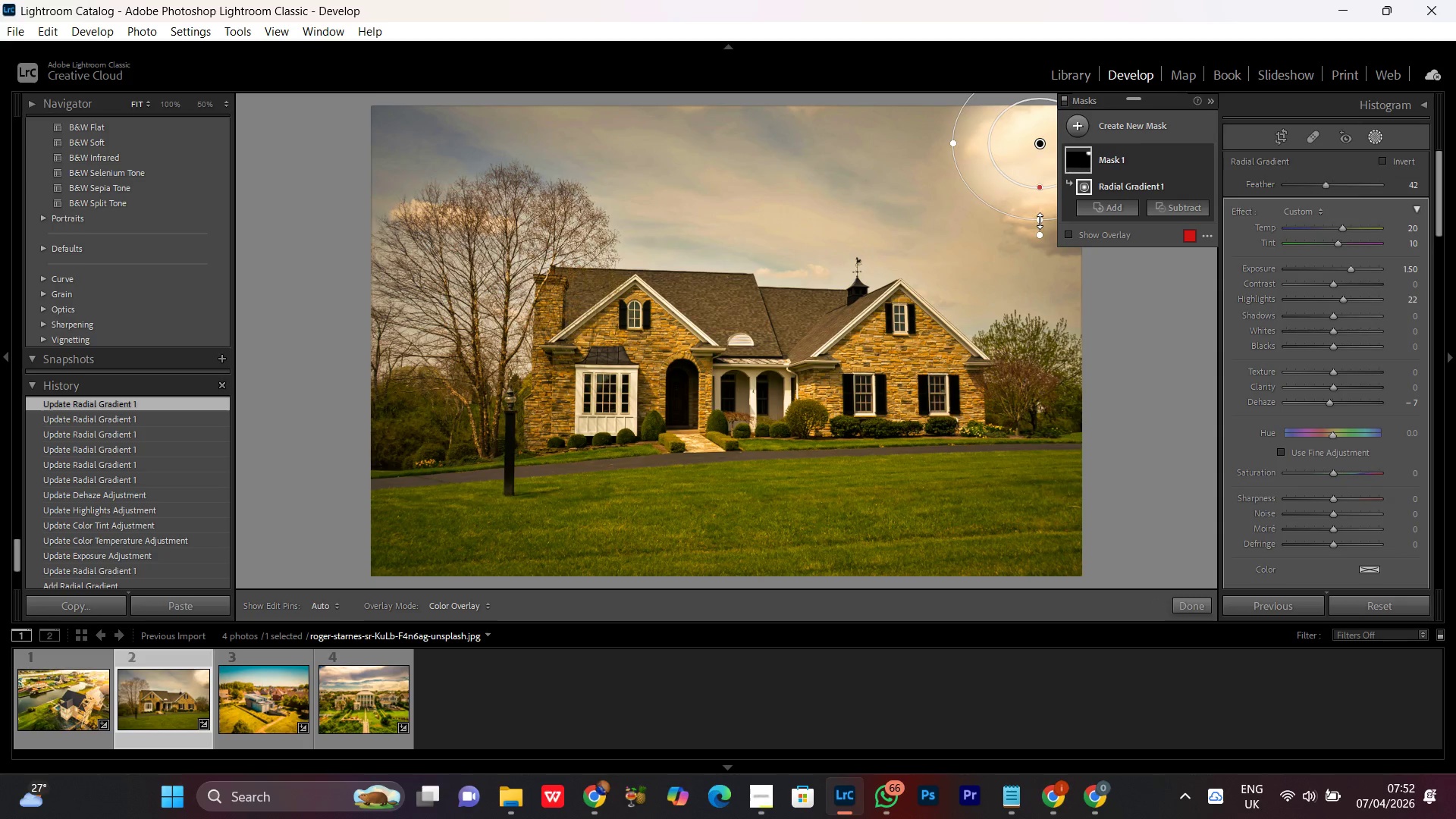 
left_click_drag(start_coordinate=[1040, 221], to_coordinate=[1037, 230])
 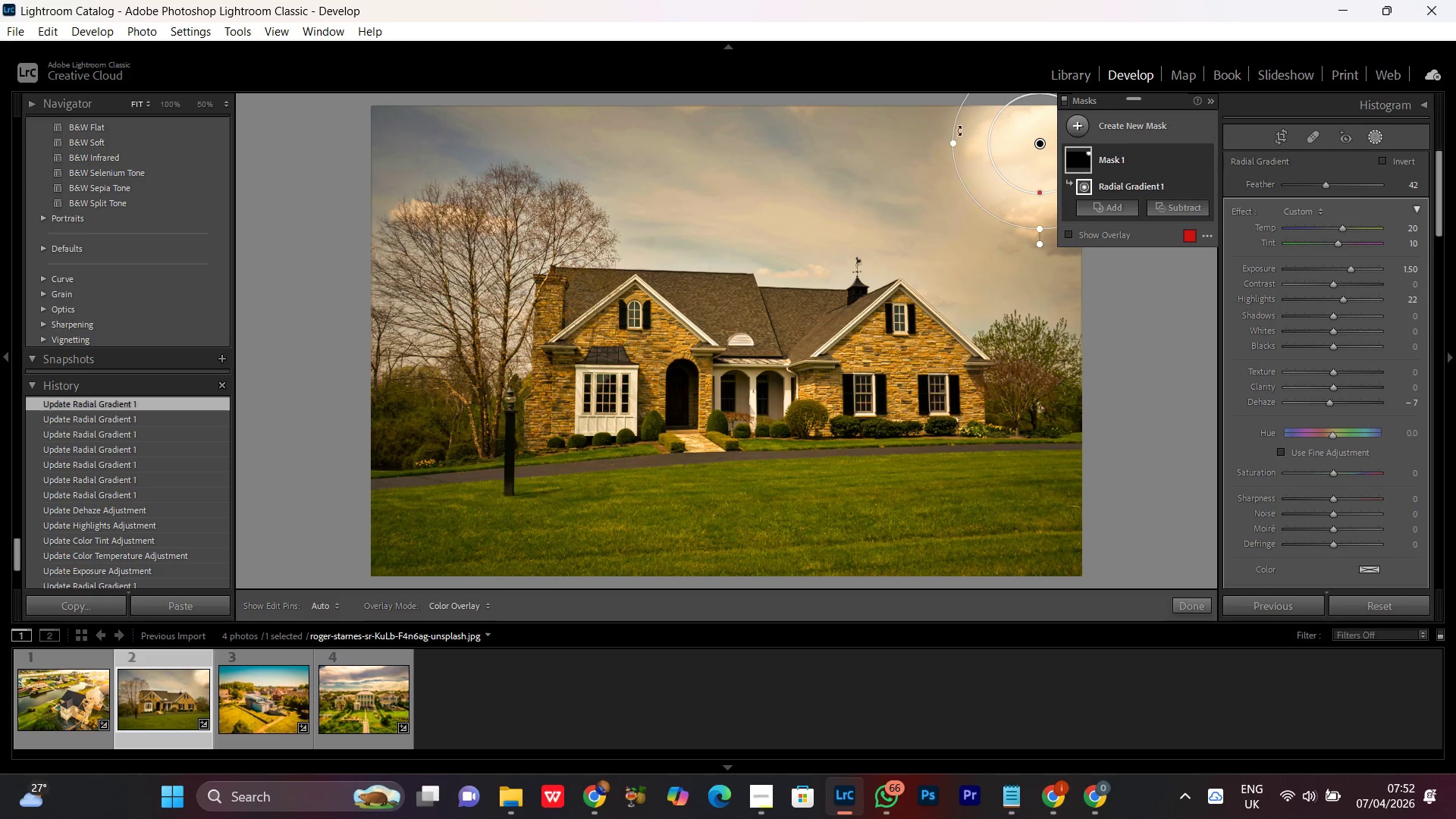 
left_click_drag(start_coordinate=[950, 143], to_coordinate=[940, 149])
 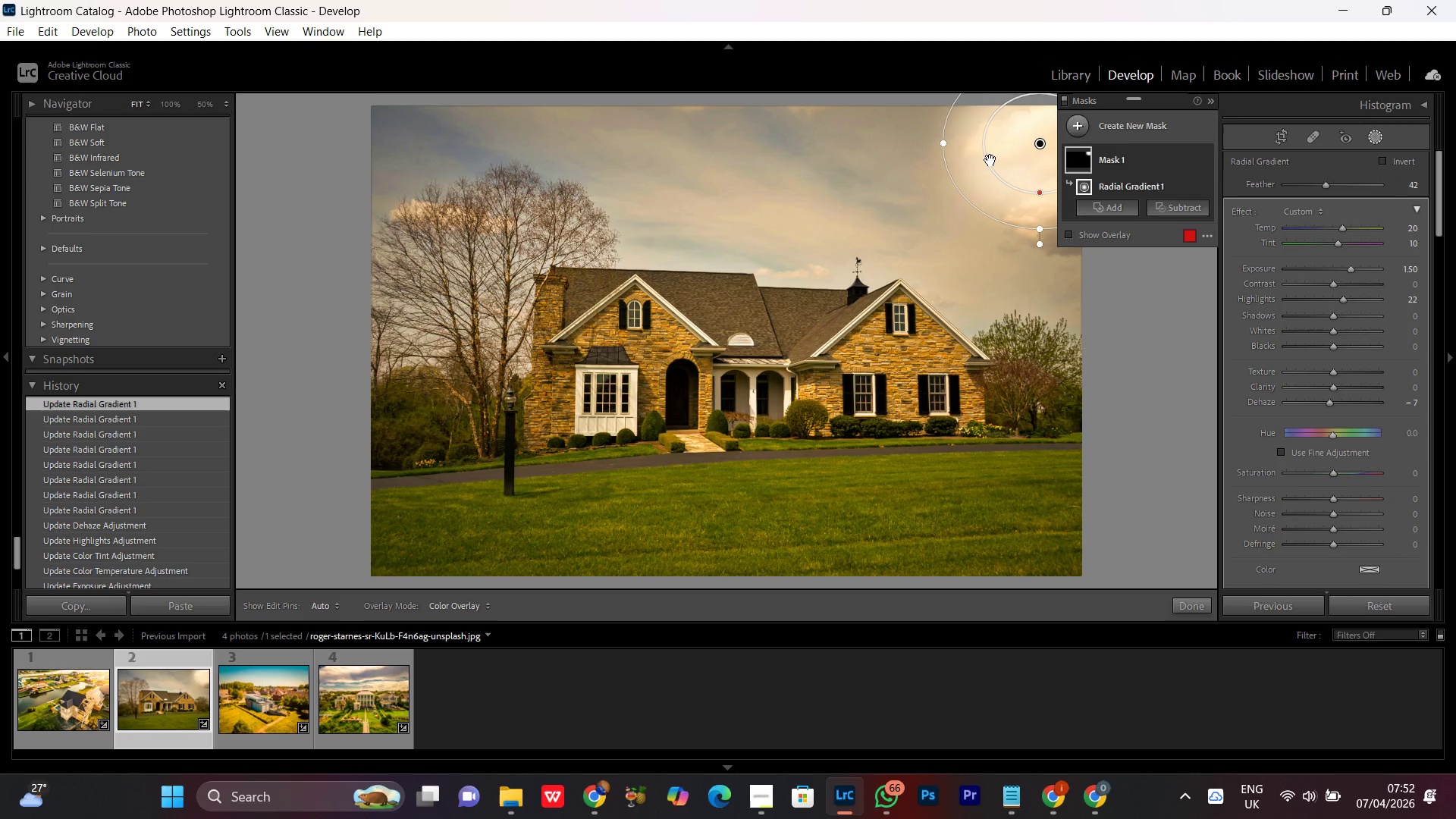 
left_click_drag(start_coordinate=[990, 160], to_coordinate=[985, 162])
 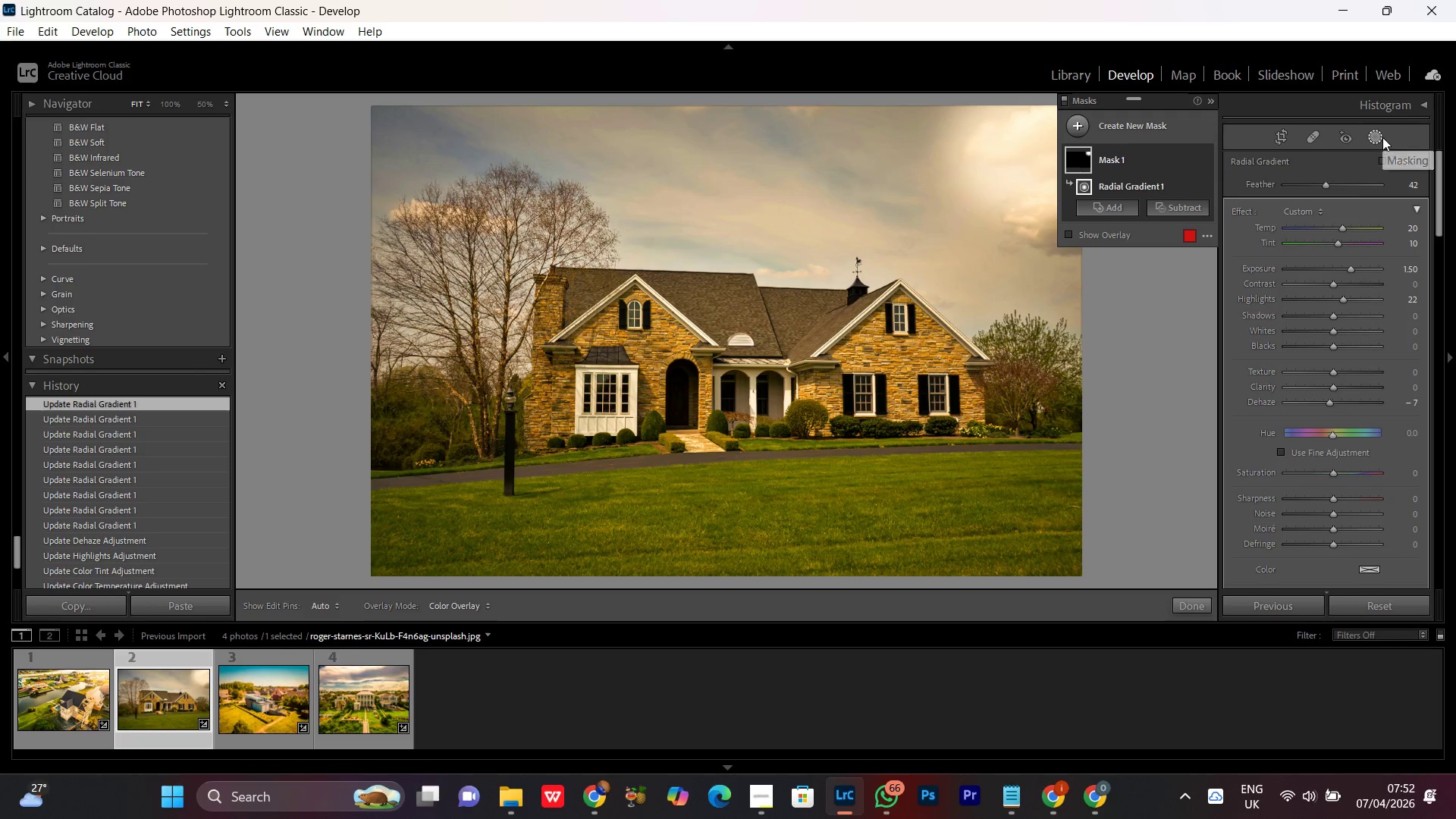 
left_click([1382, 137])
 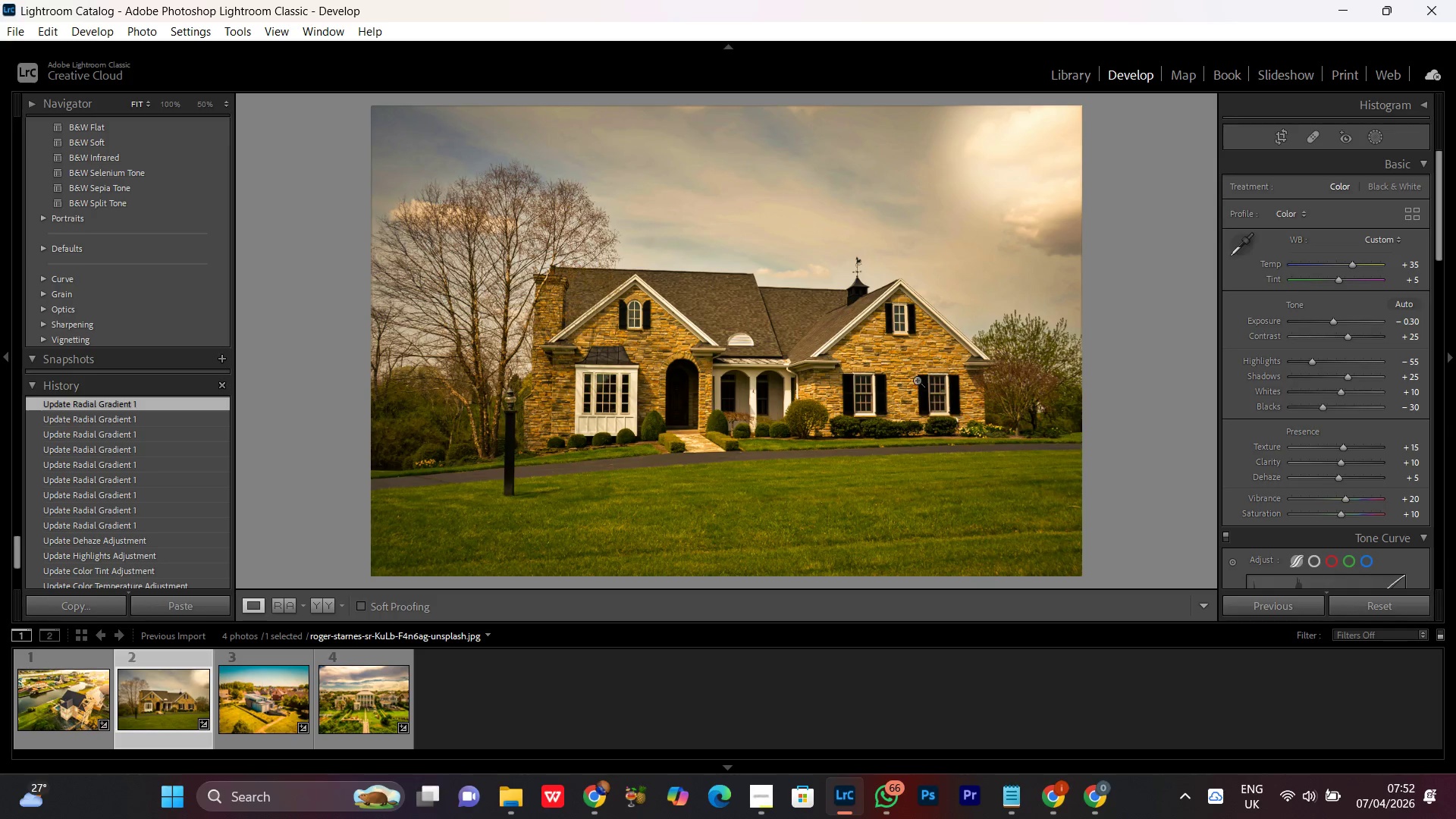 
double_click([917, 380])
 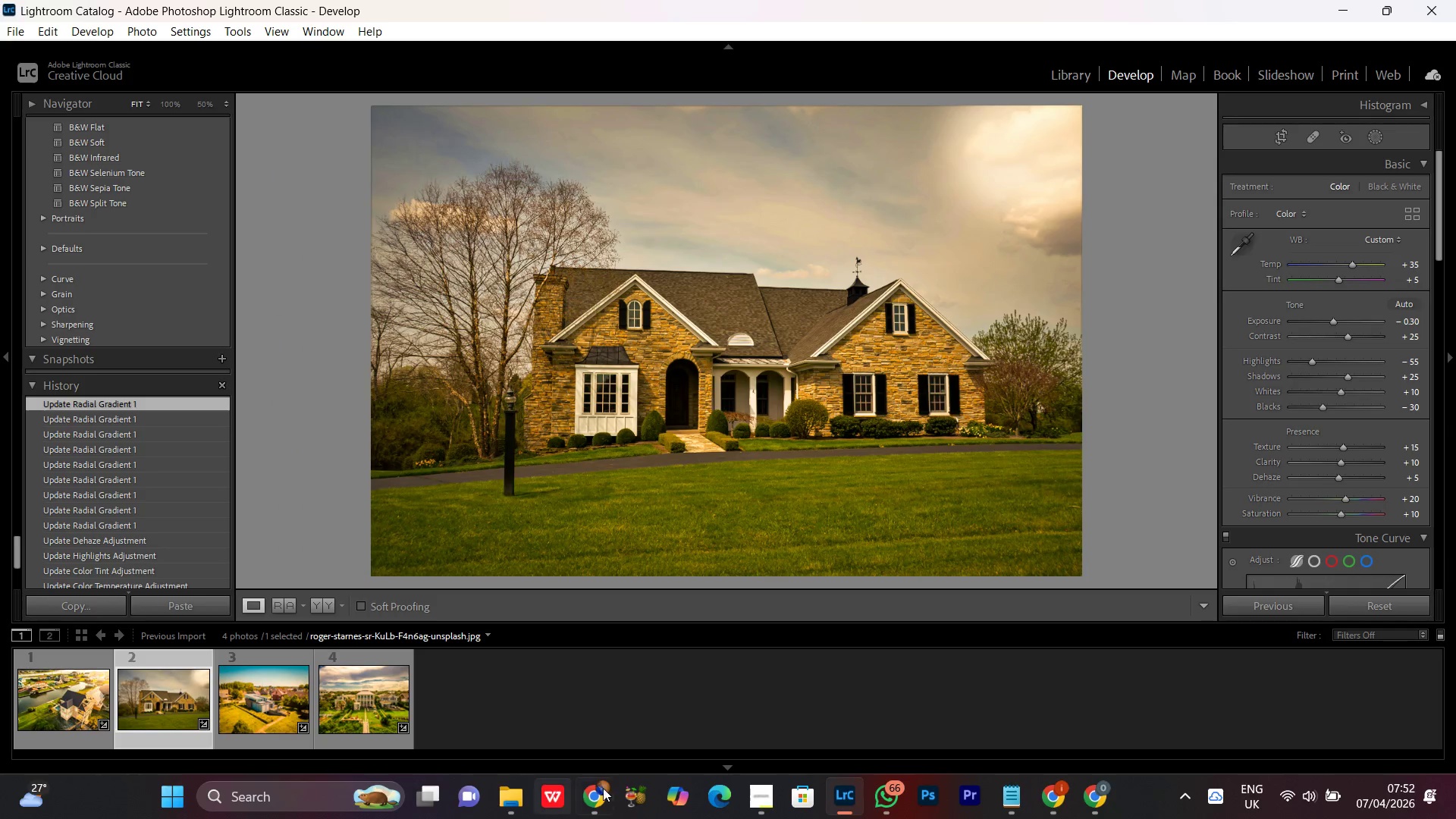 
left_click([598, 790])
 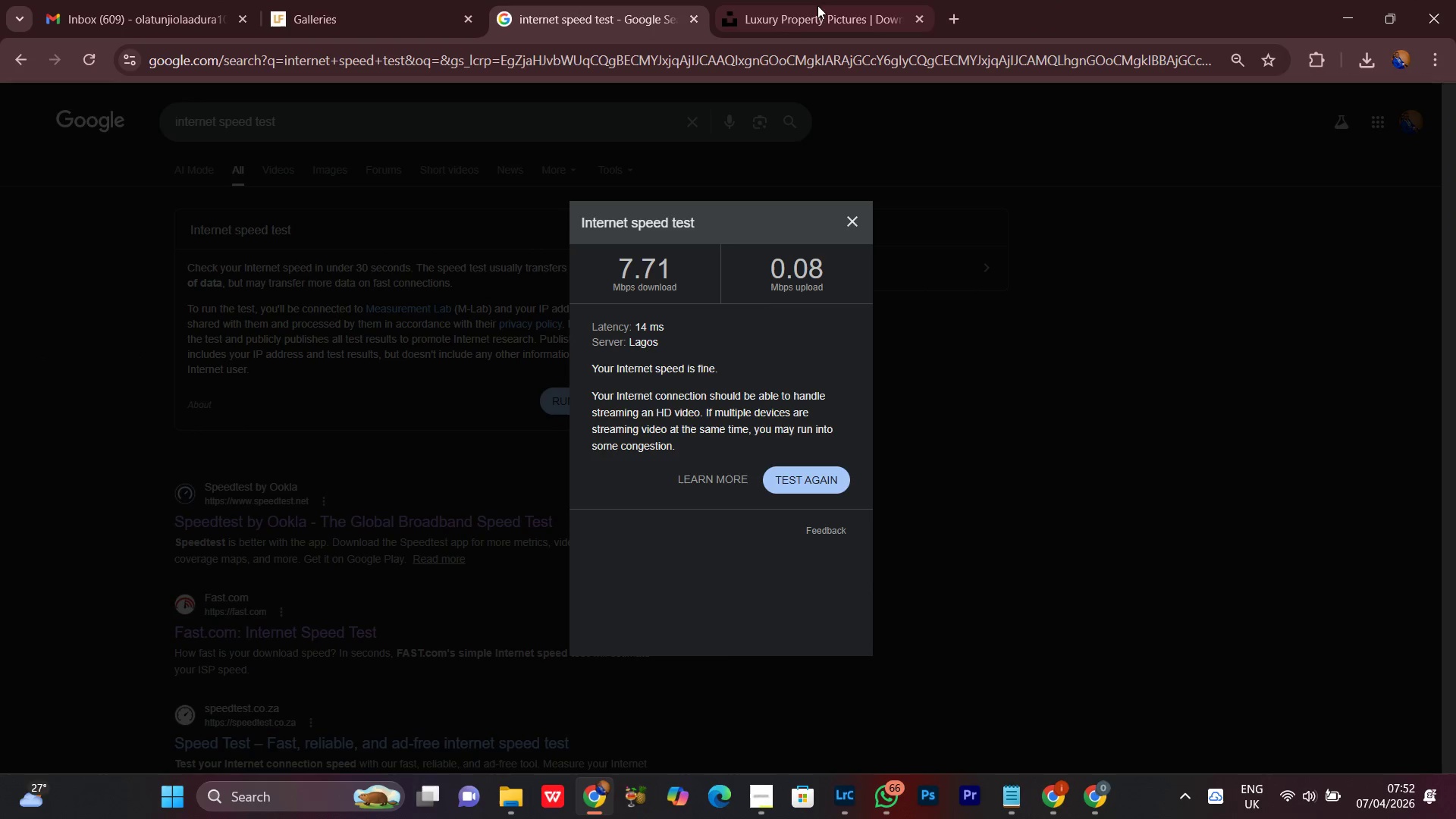 
left_click([832, 0])
 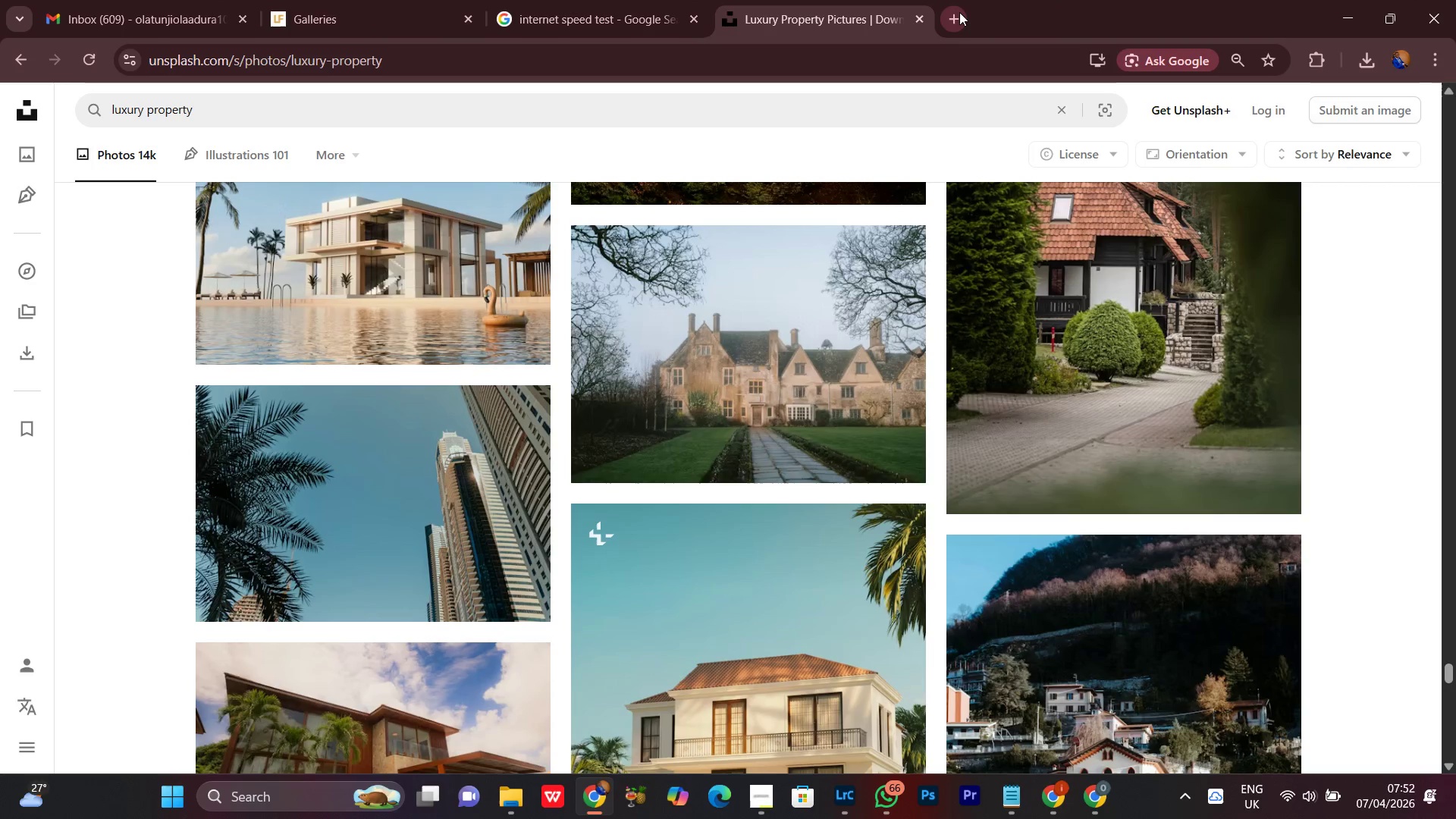 
left_click([959, 12])
 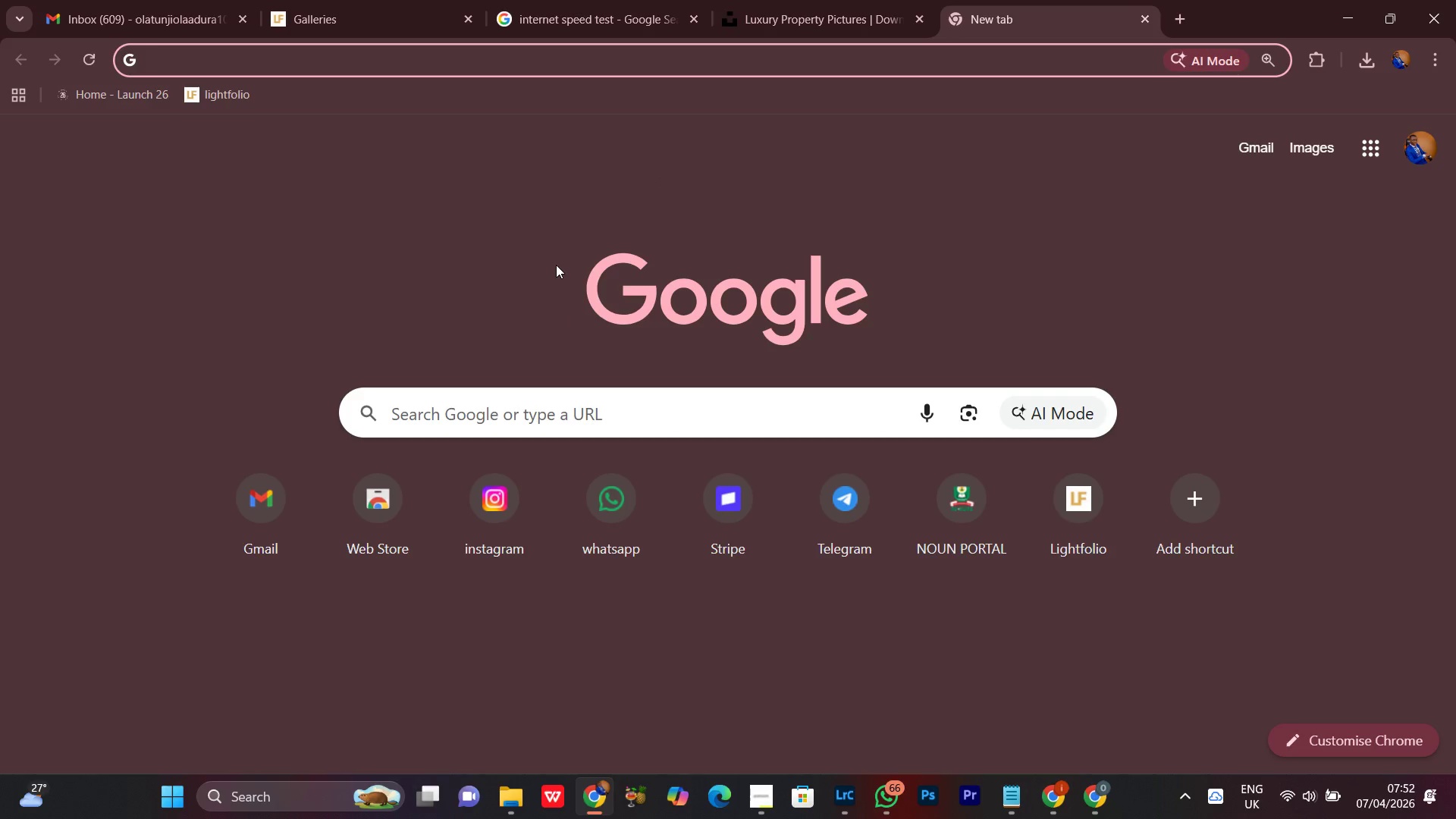 
key(M)
 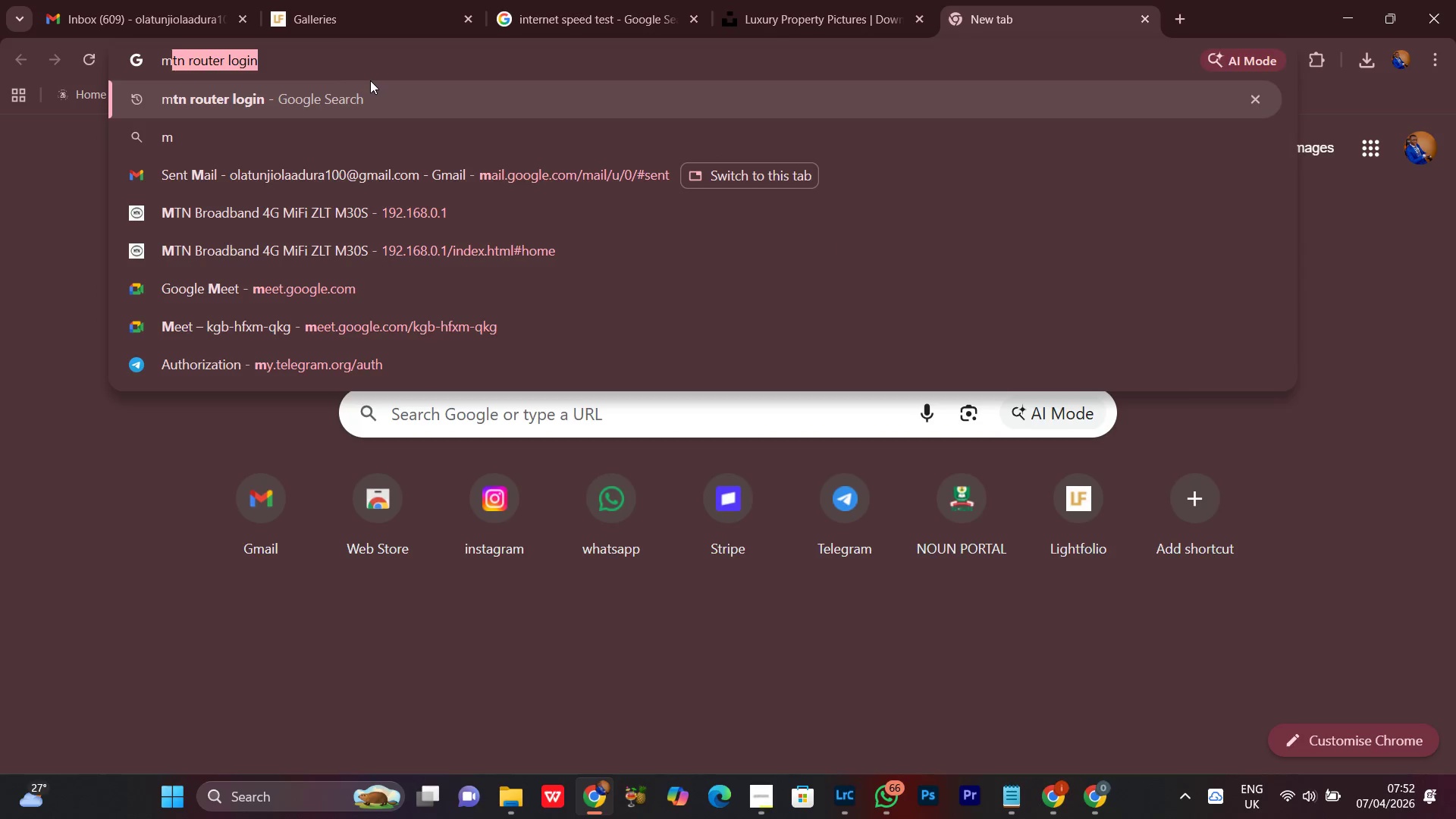 
left_click([334, 66])
 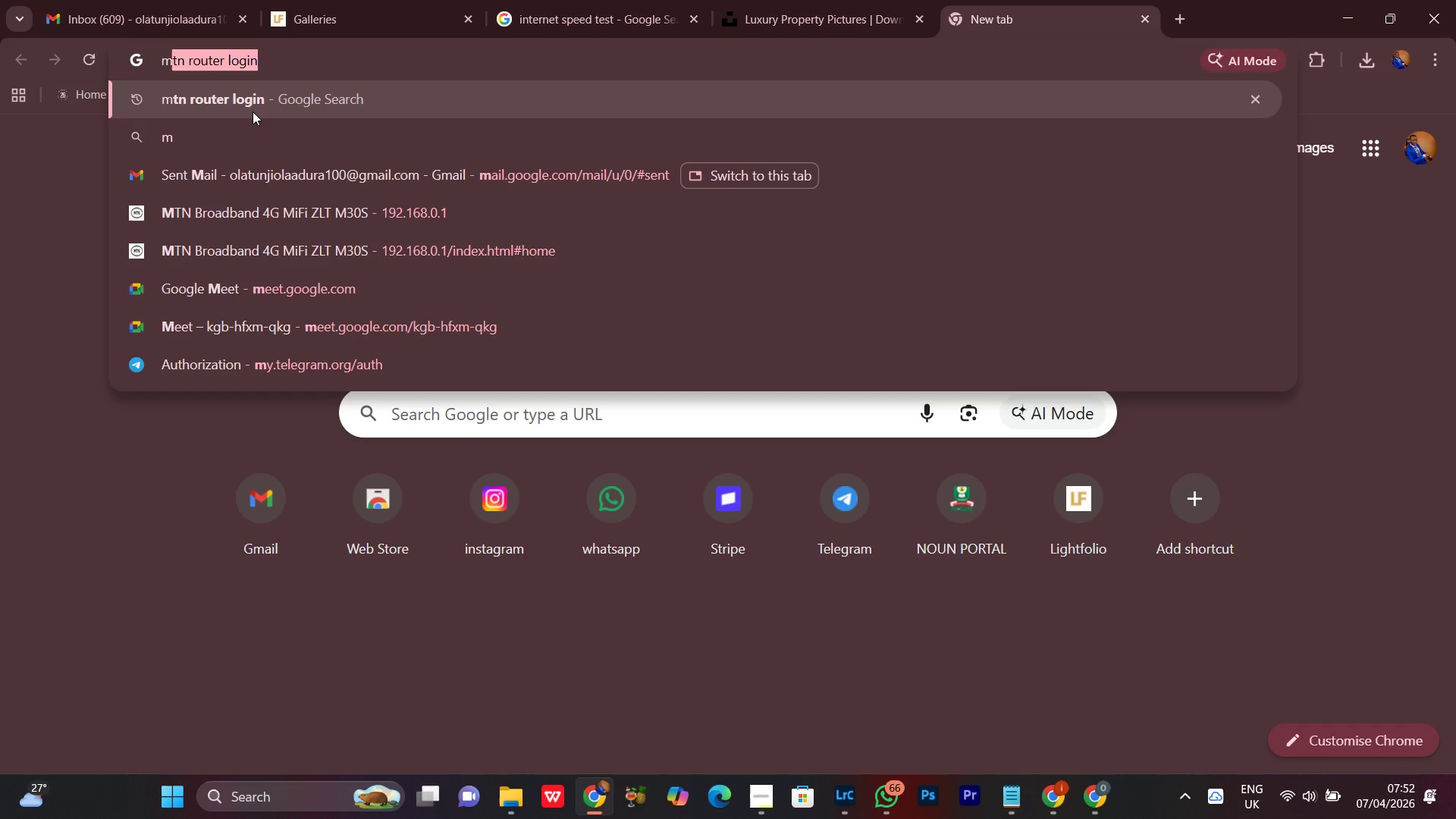 
left_click([253, 111])
 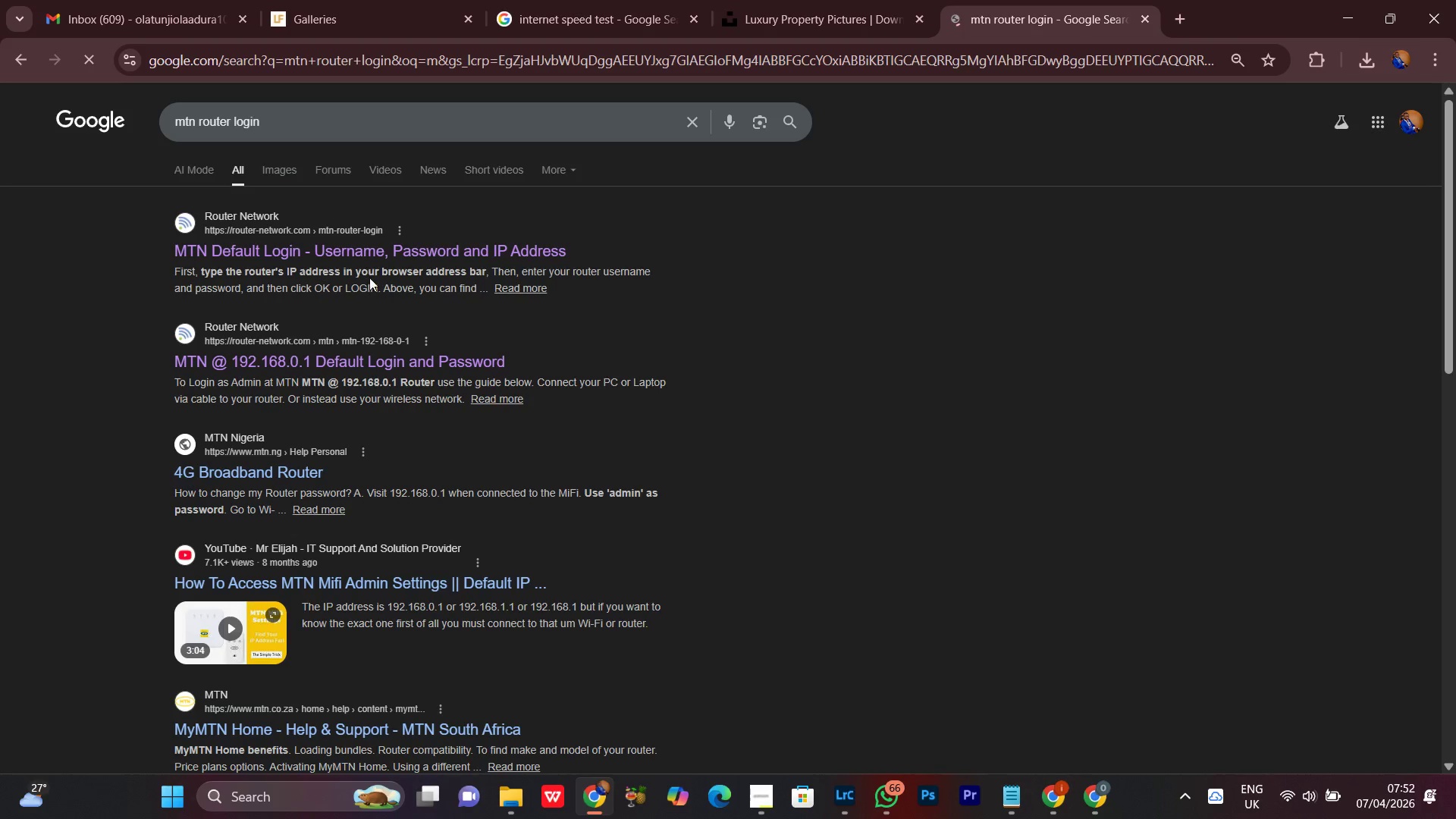 
left_click([388, 252])
 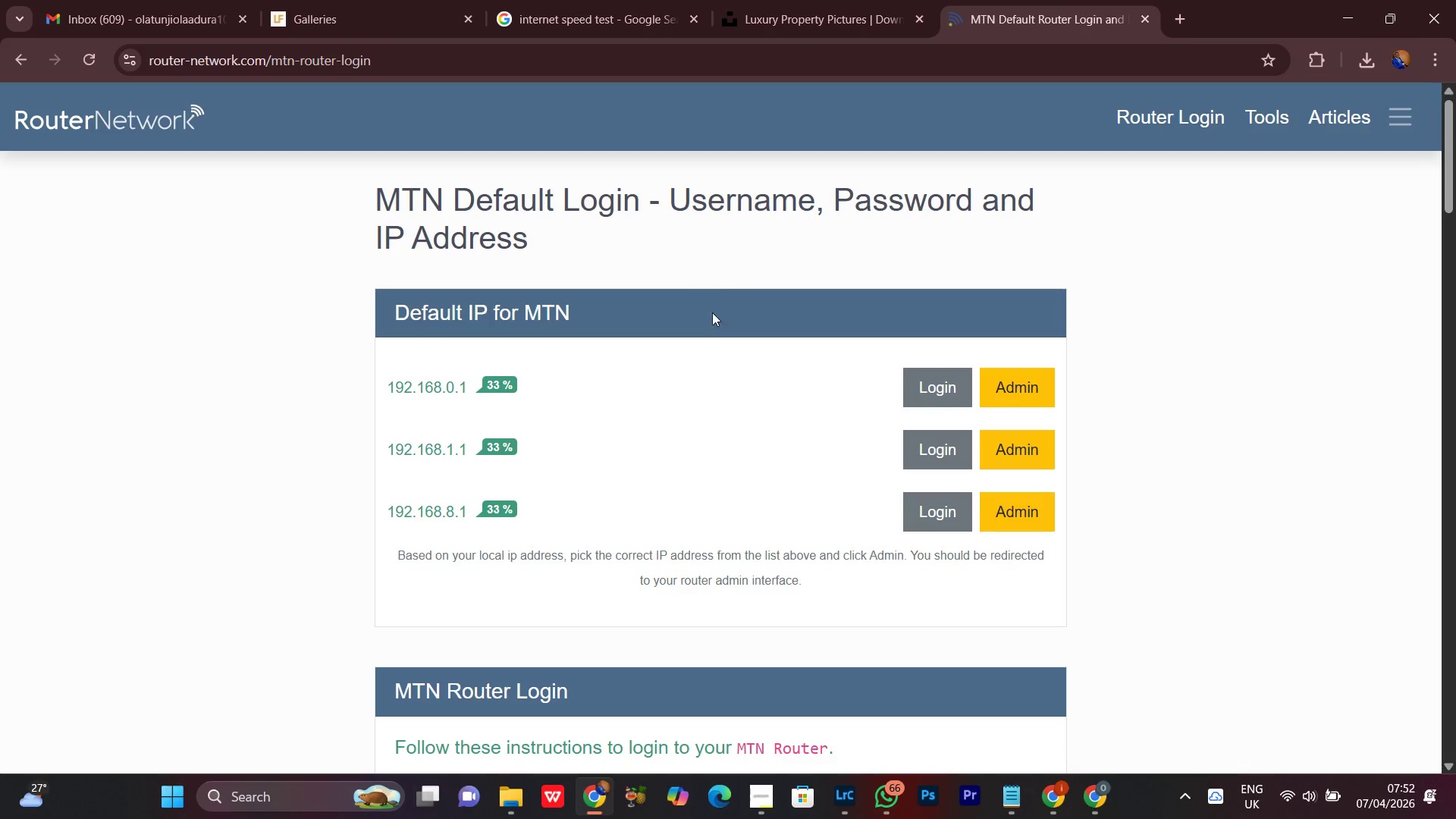 
left_click([925, 389])
 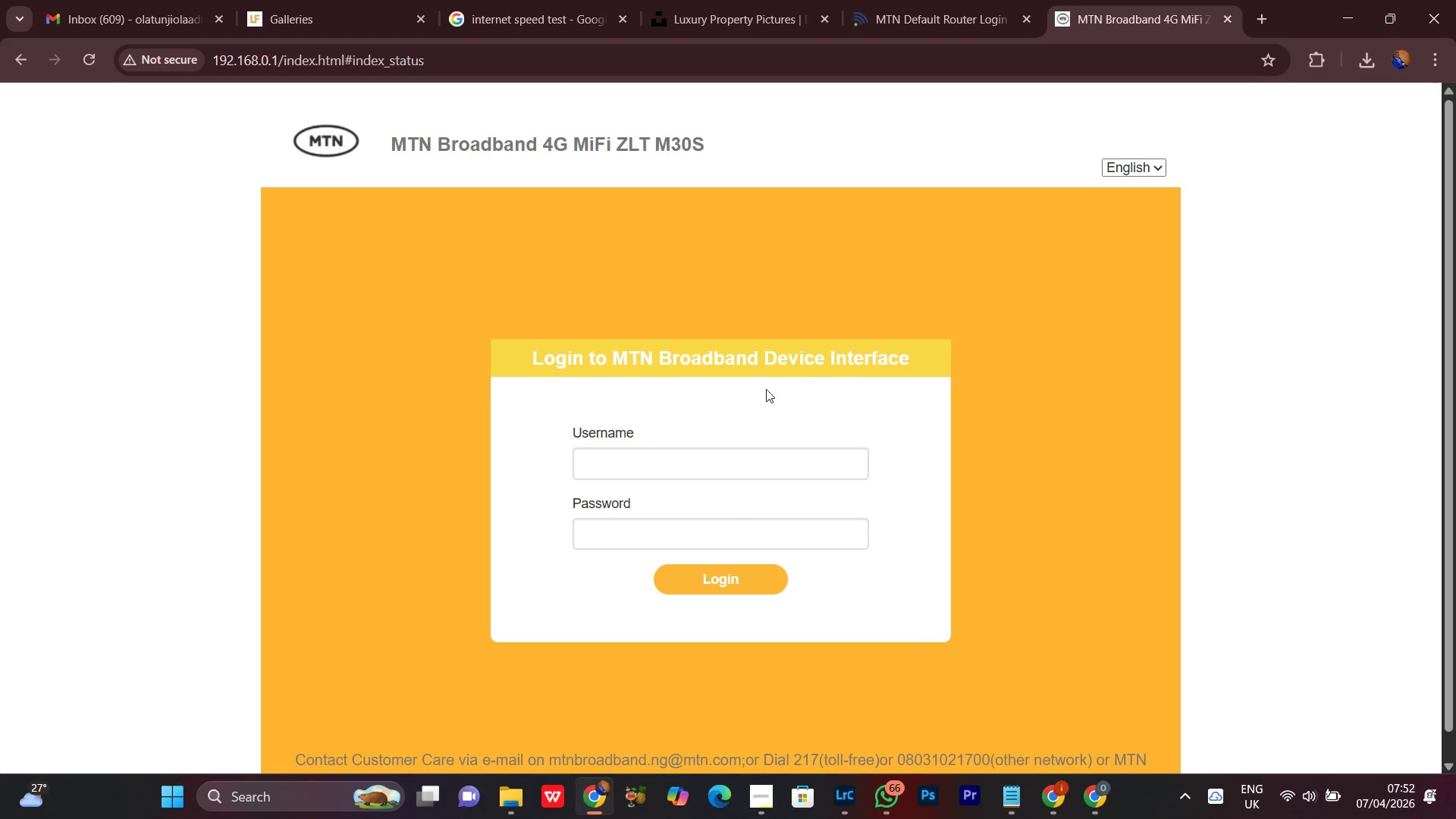 
wait(5.97)
 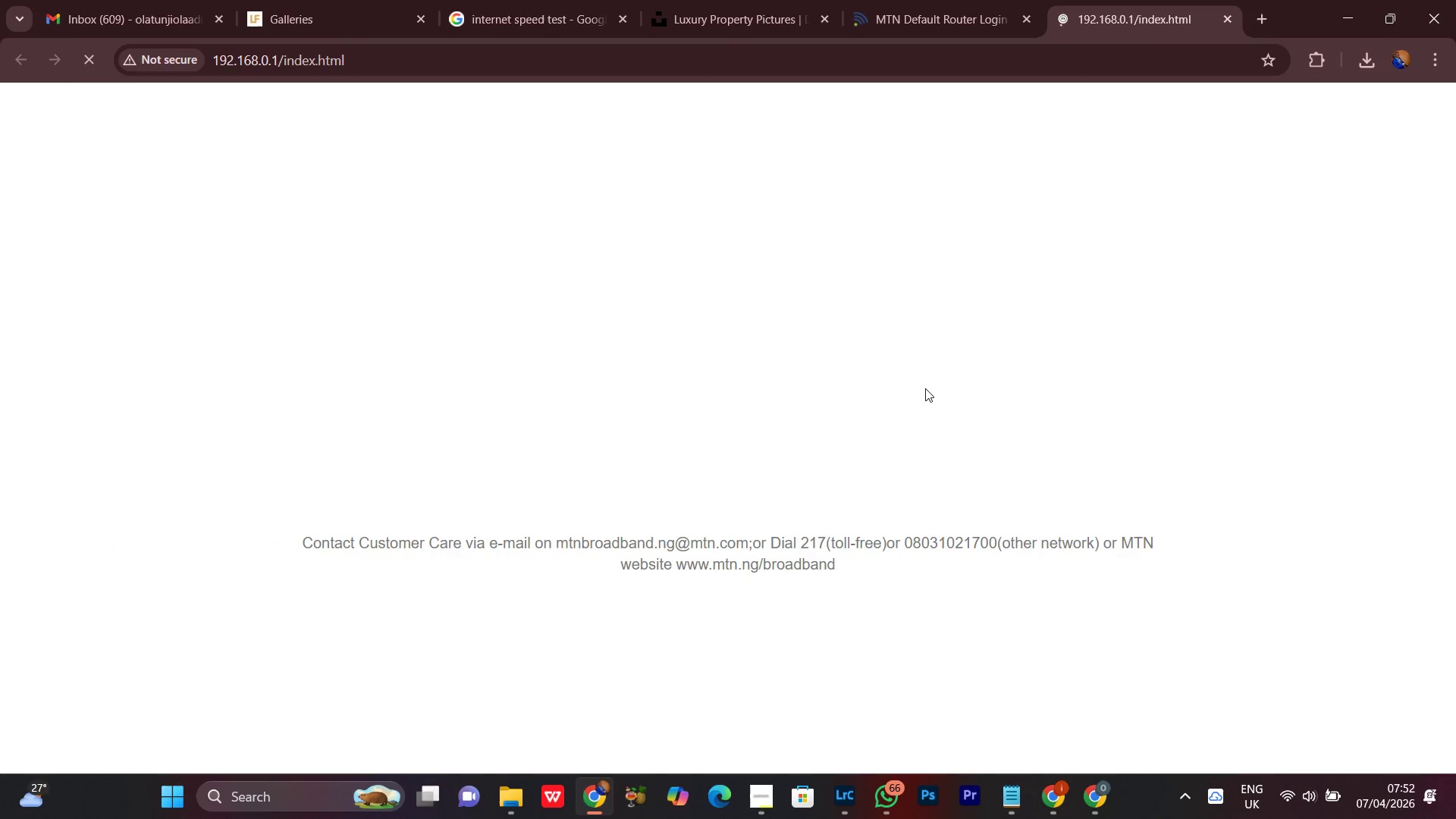 
type(ad)
 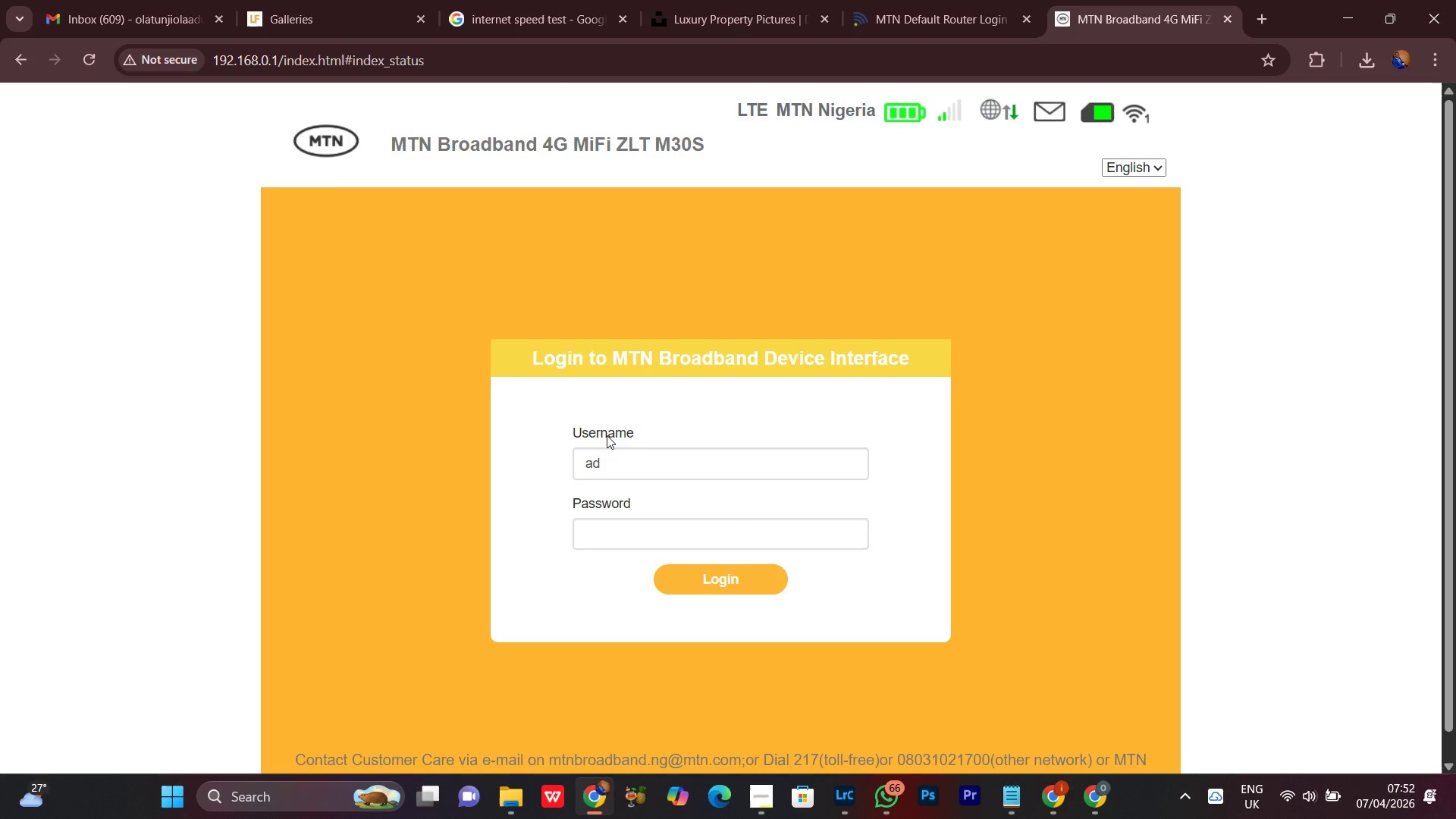 
type(min)
 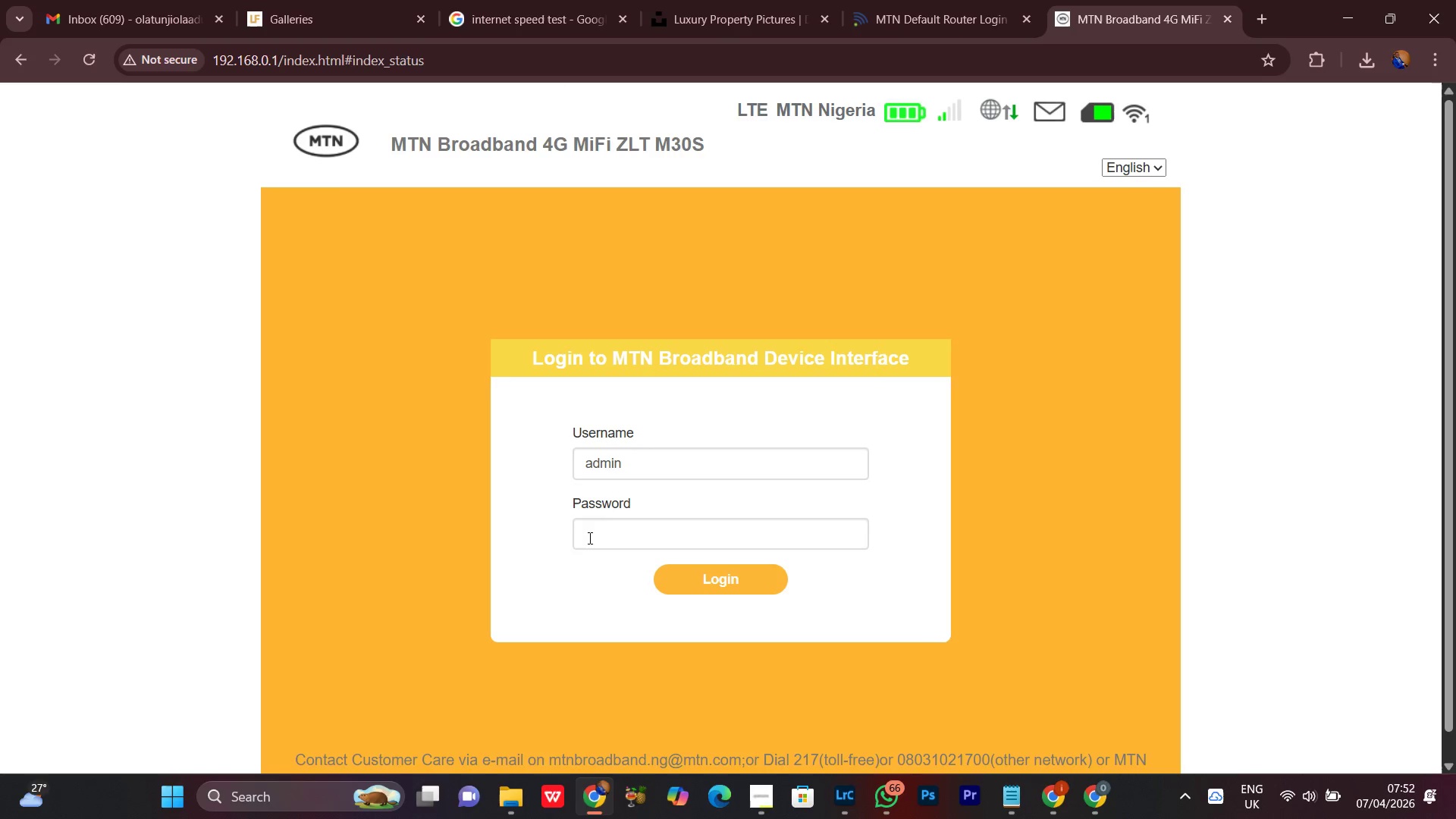 
left_click([608, 530])
 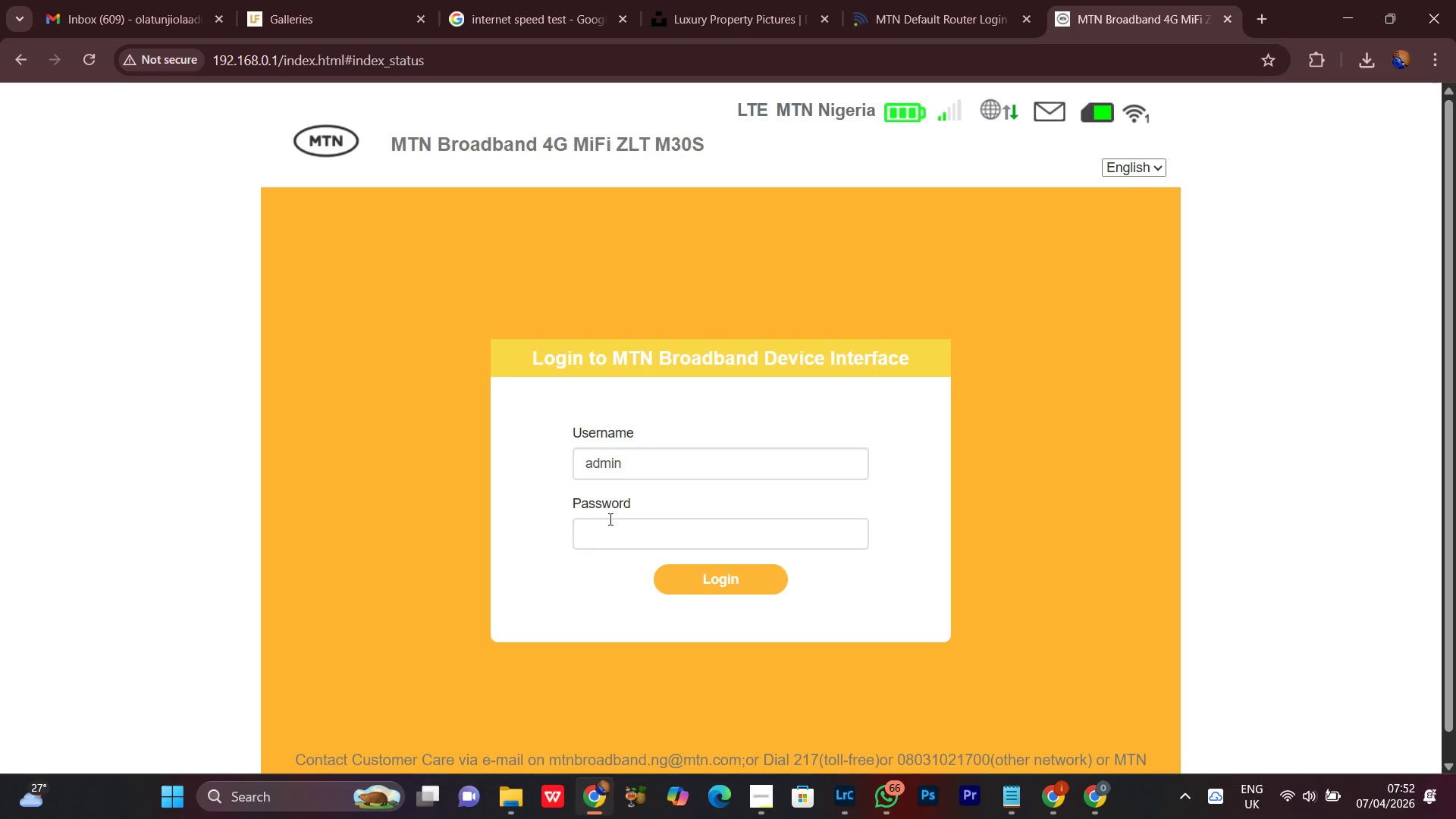 
type(admin)
 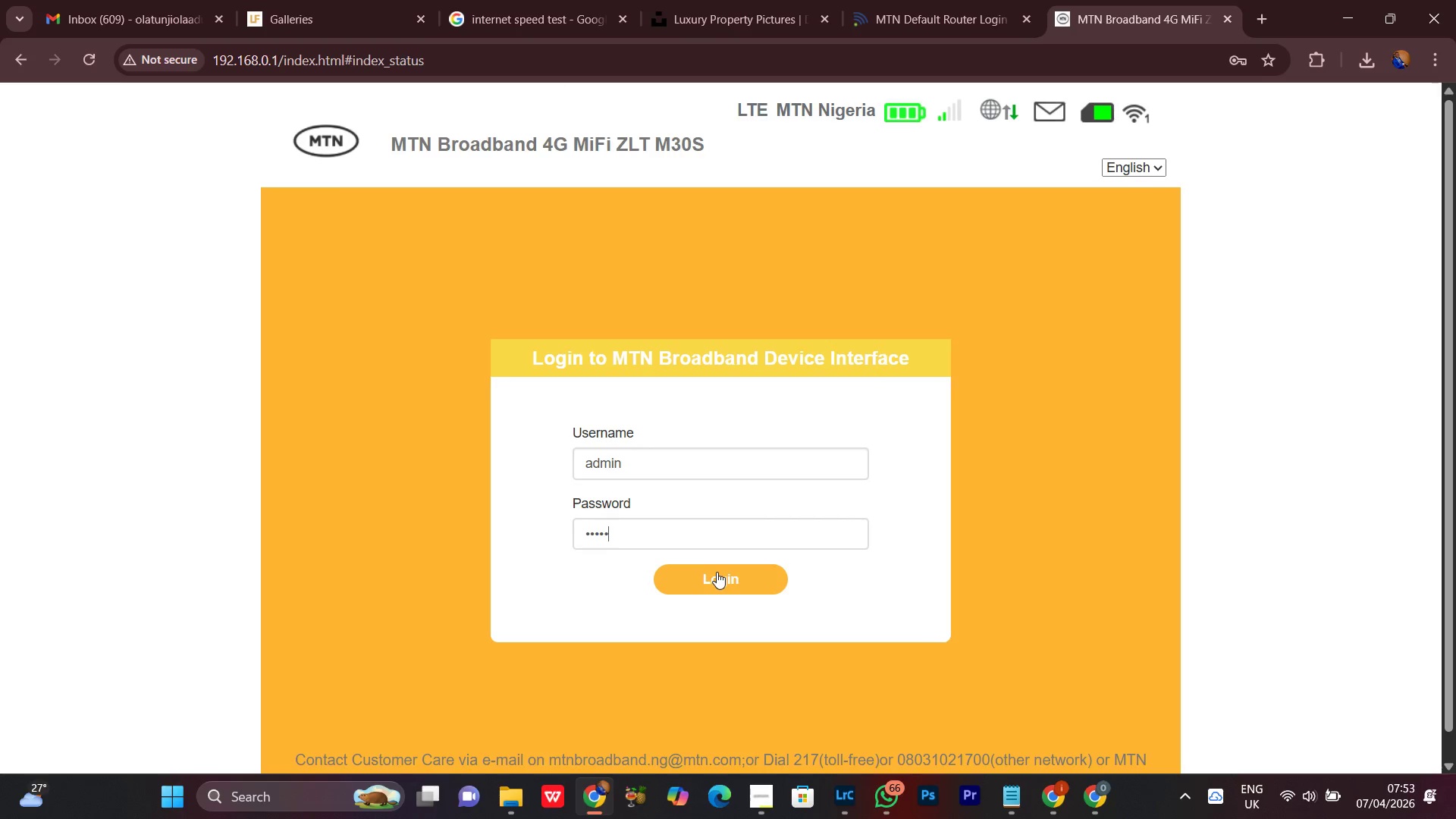 
left_click([717, 572])
 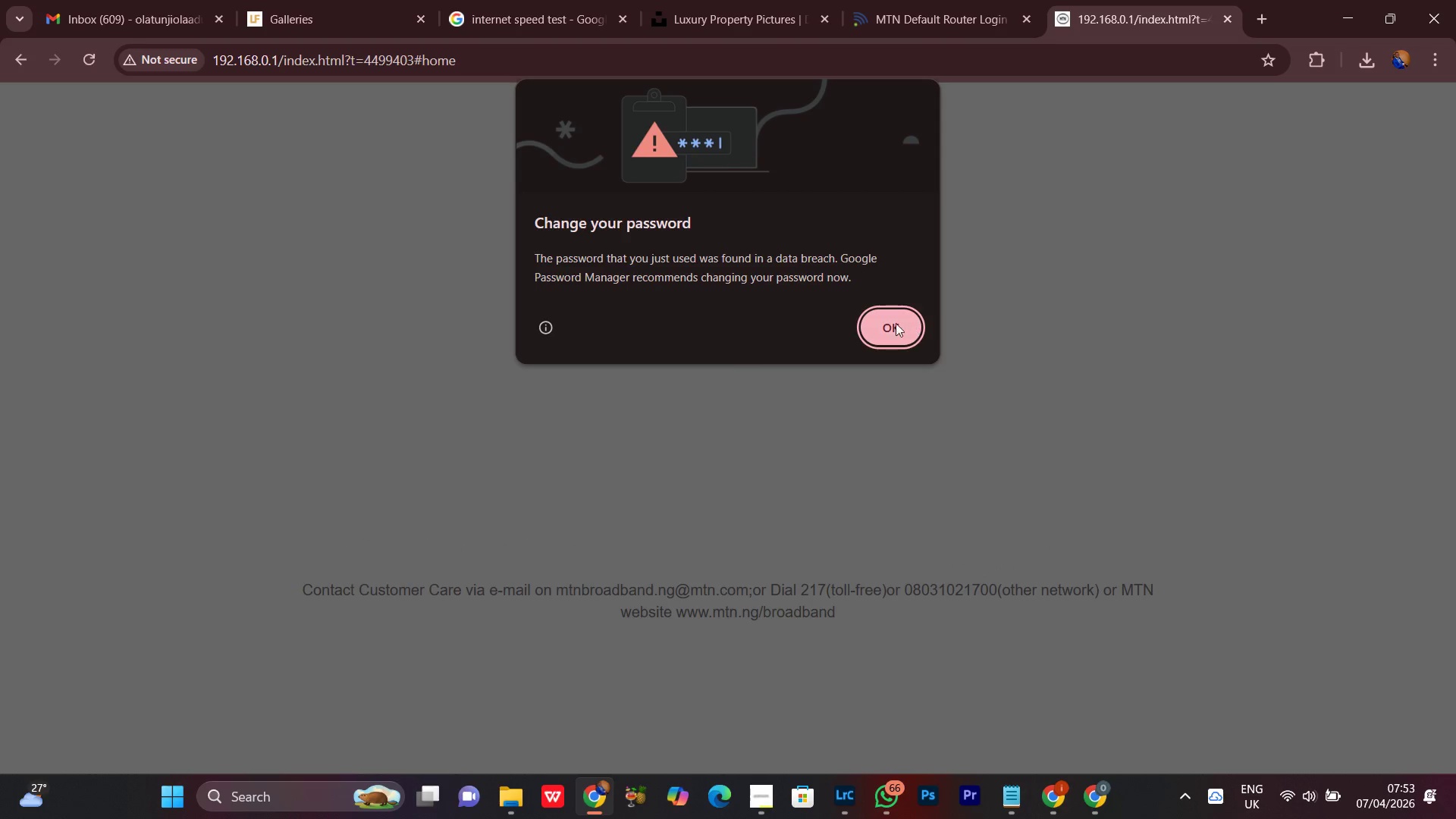 
left_click([880, 328])
 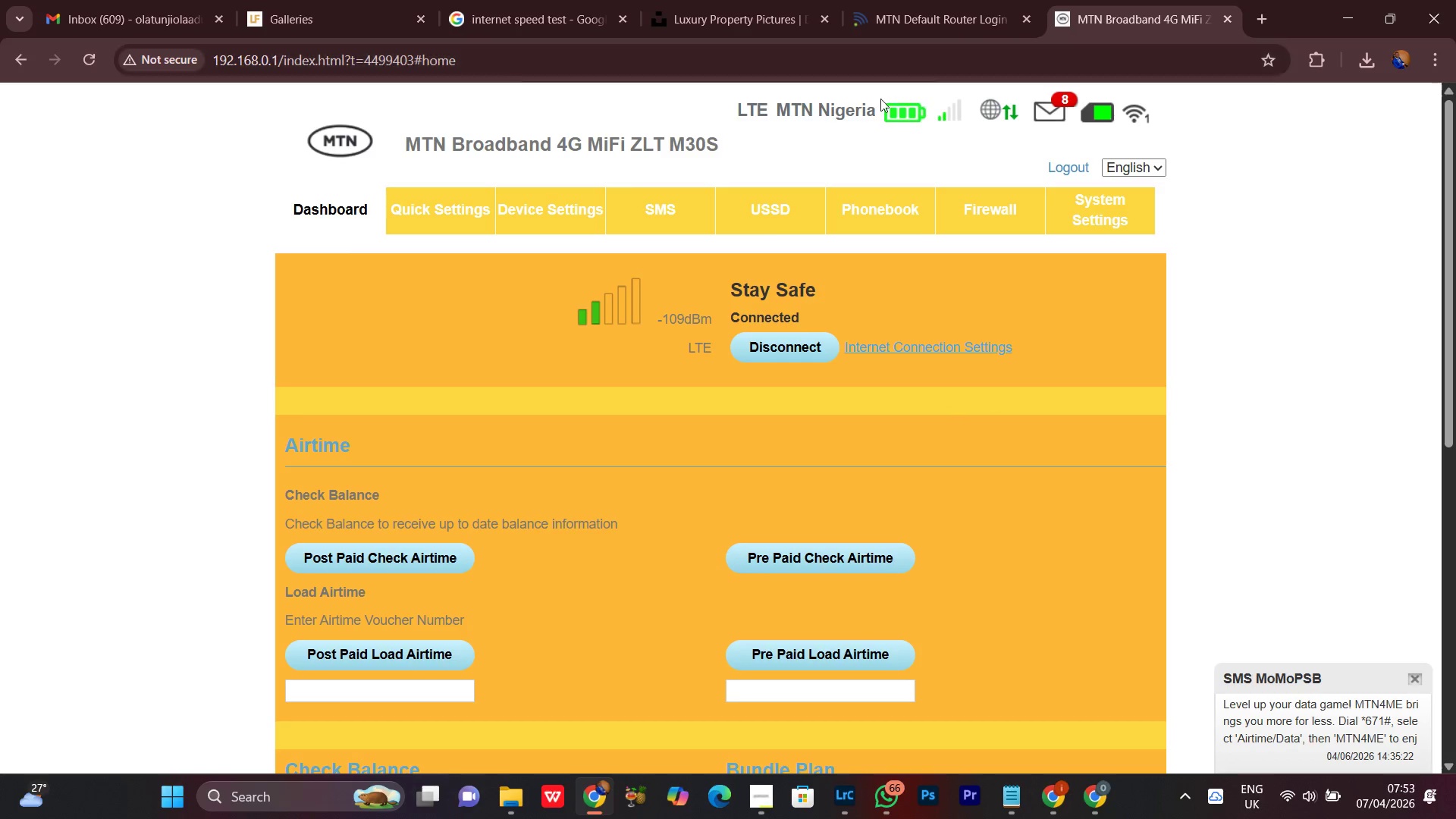 
left_click([683, 207])
 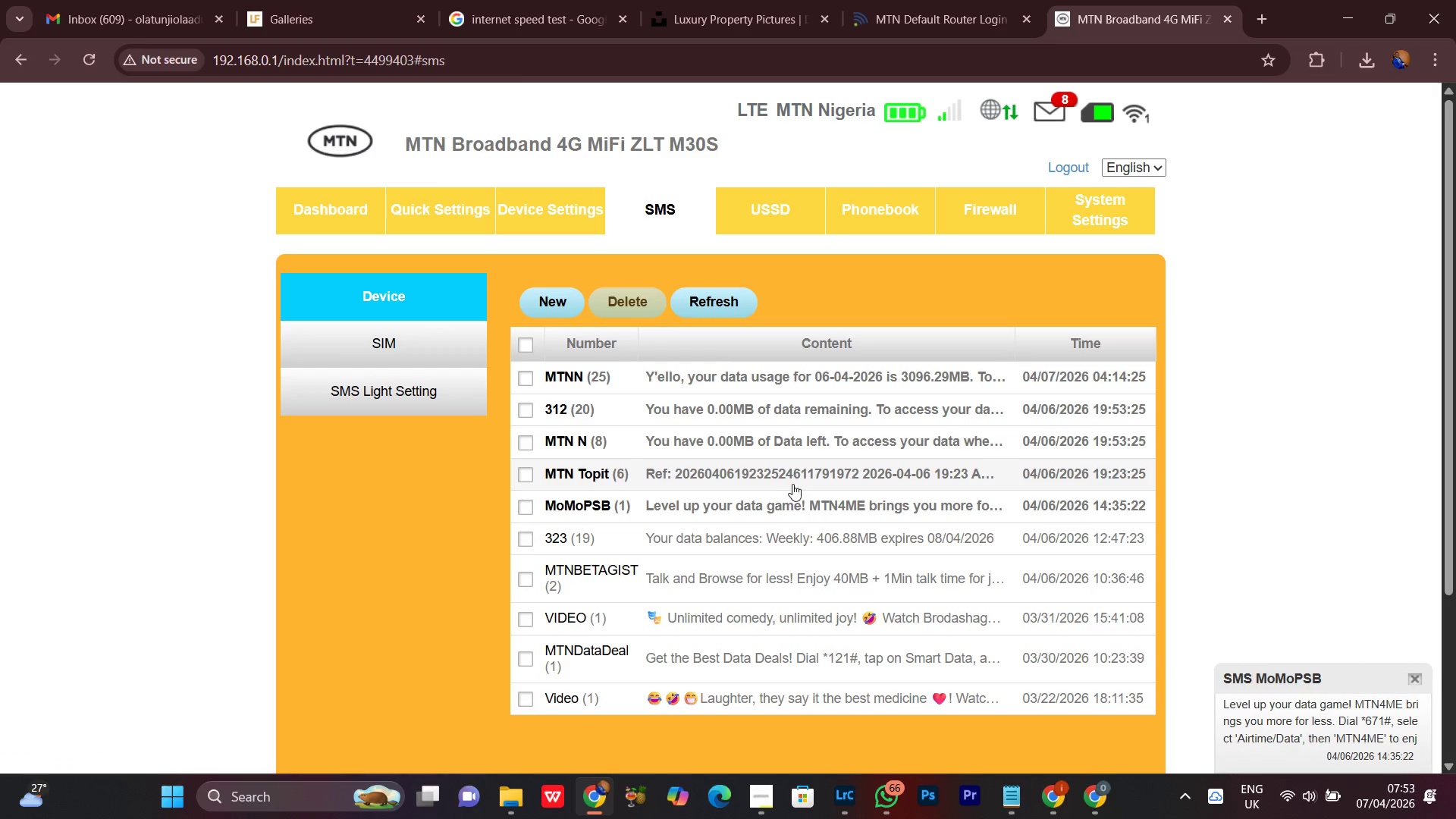 
left_click([801, 375])
 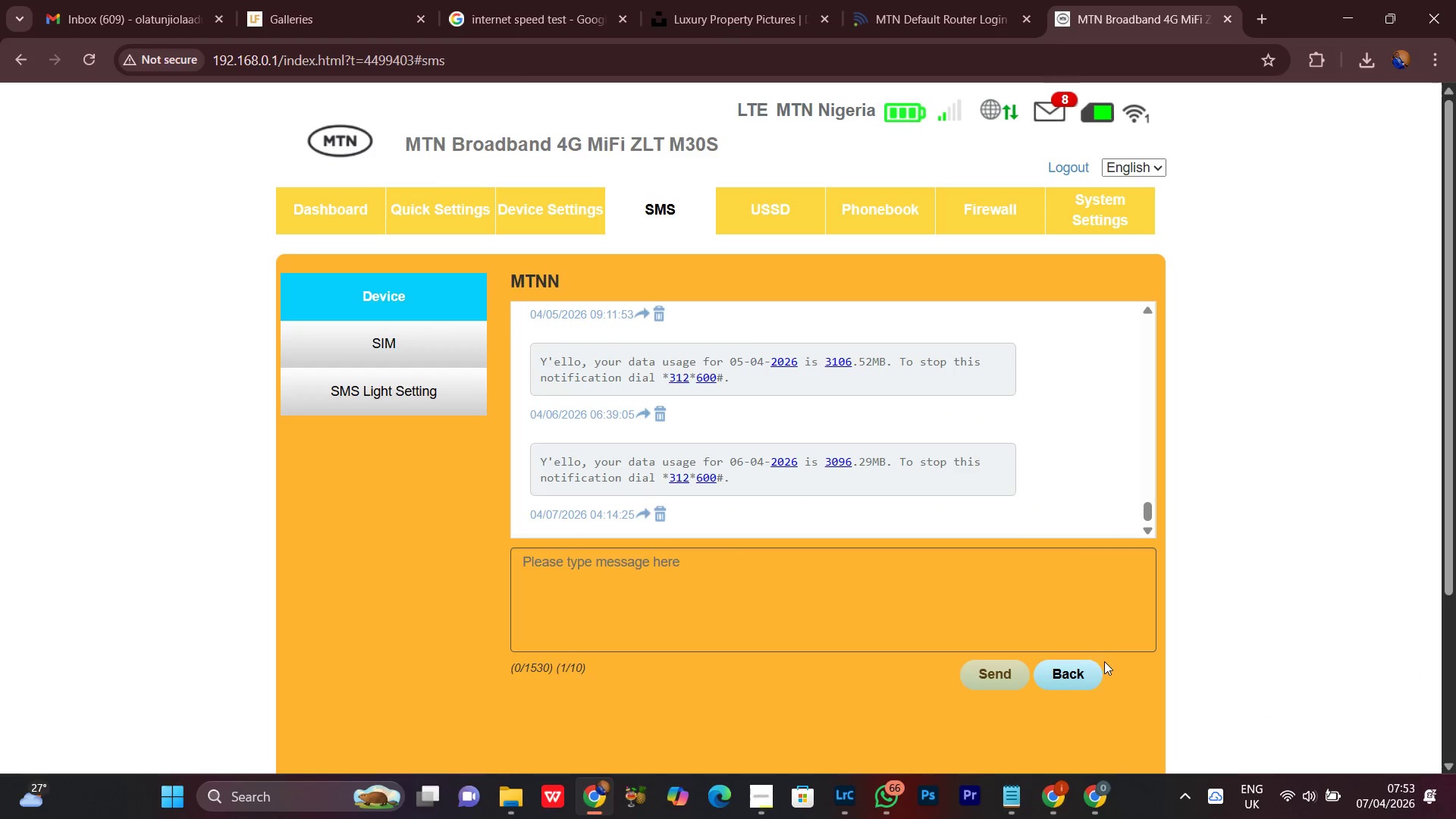 
left_click([1079, 673])
 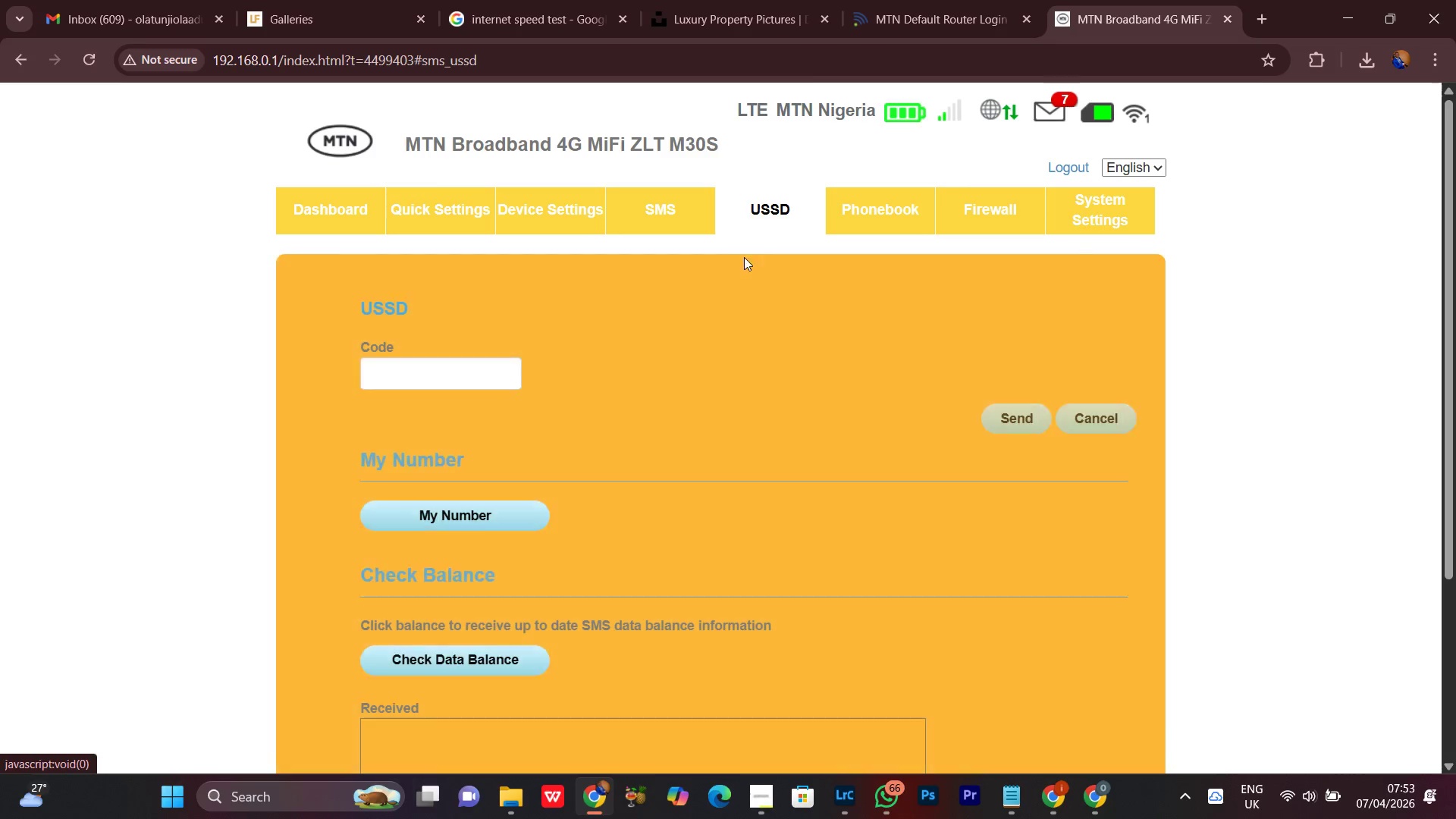 
double_click([381, 380])
 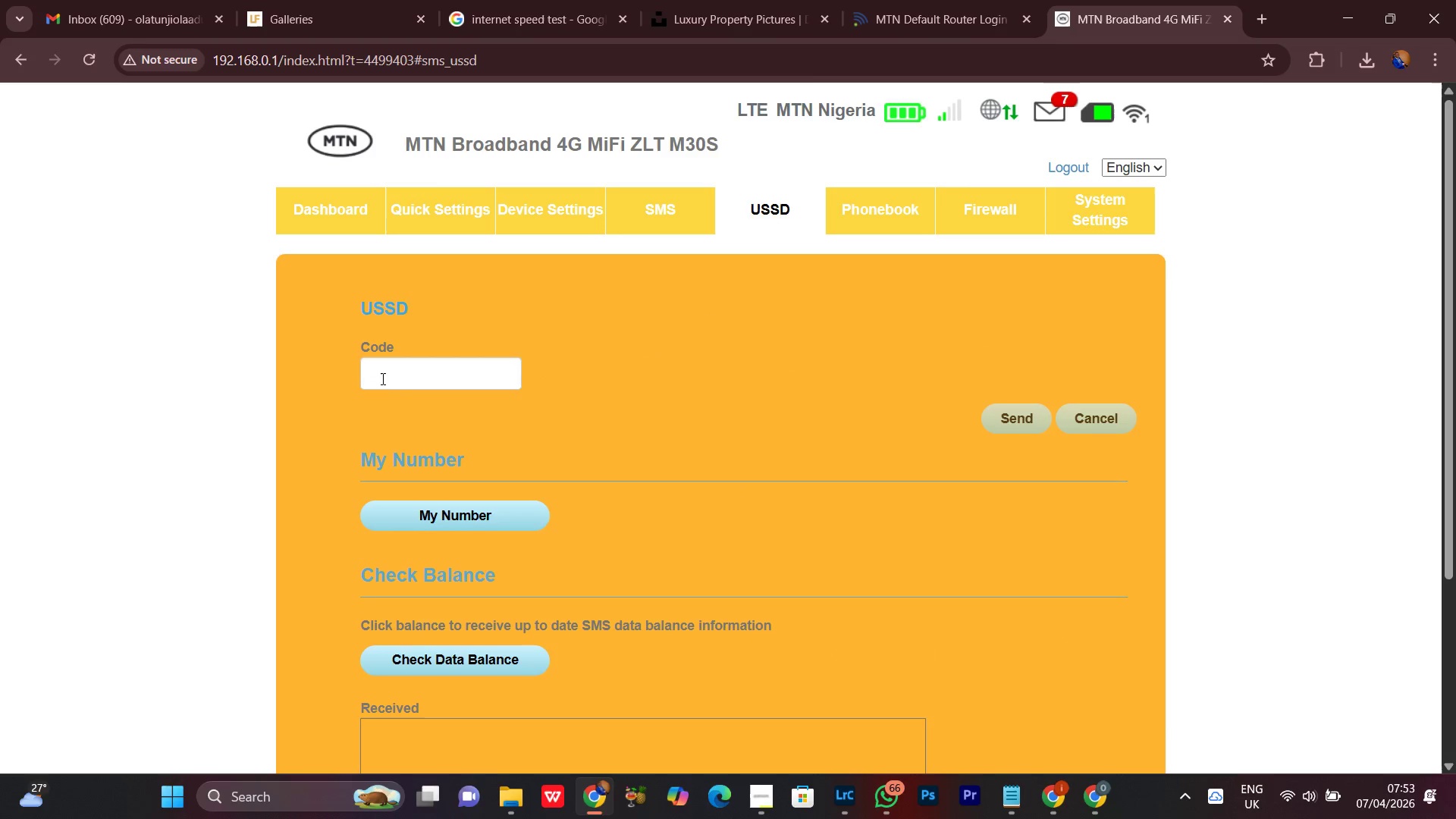 
type(*323')
 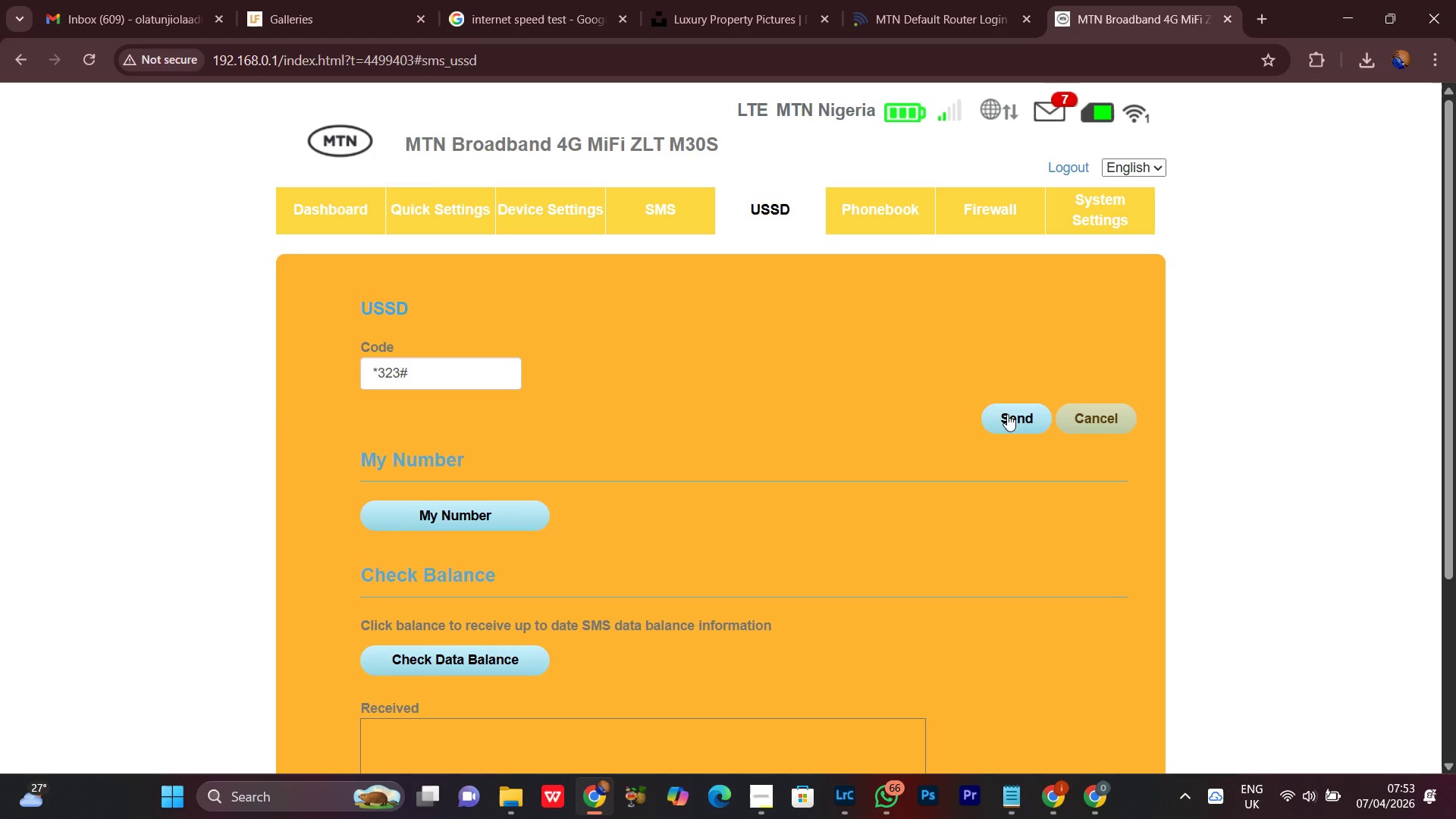 
left_click([999, 414])
 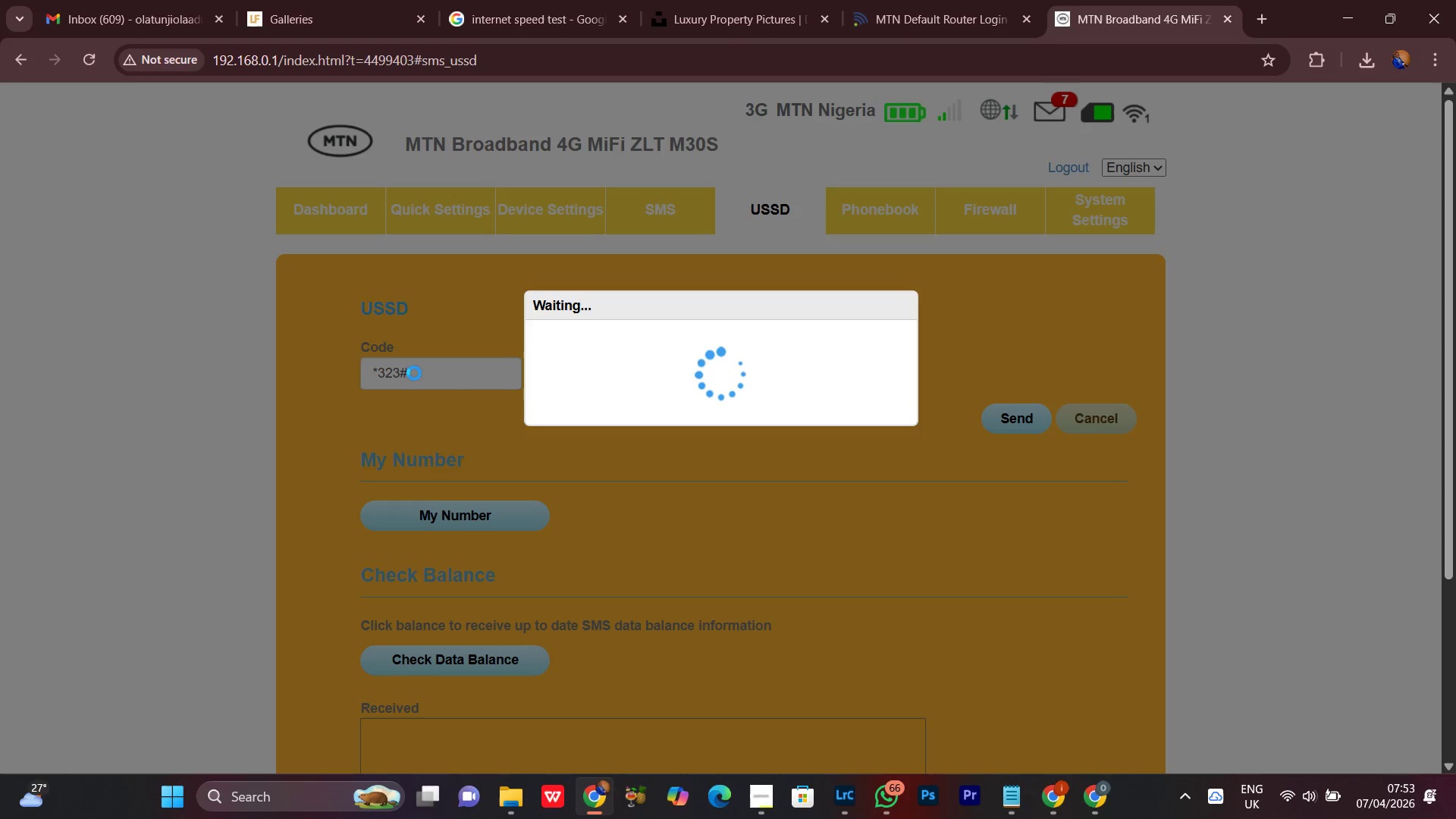 
wait(6.58)
 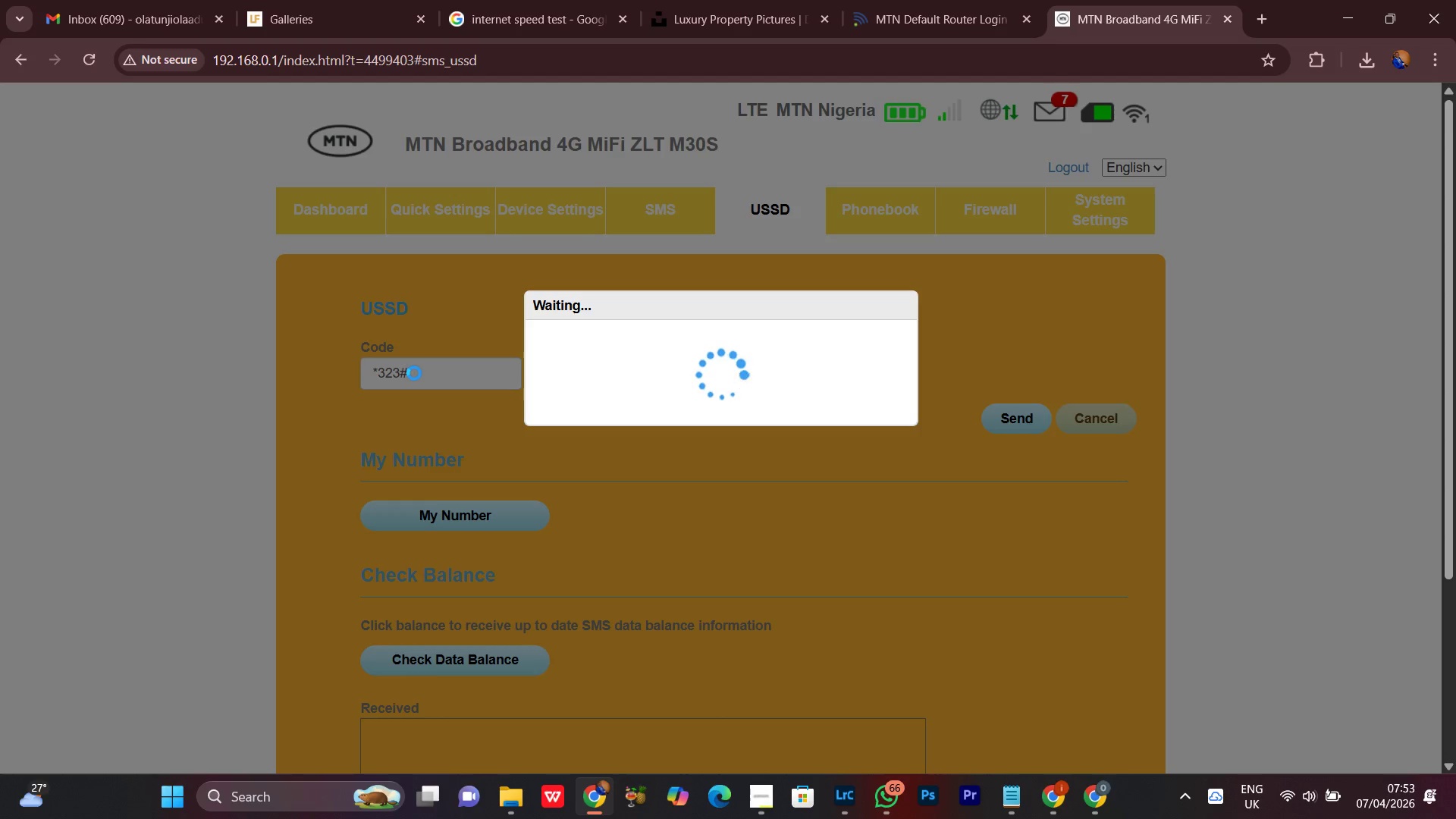 
left_click([414, 373])
 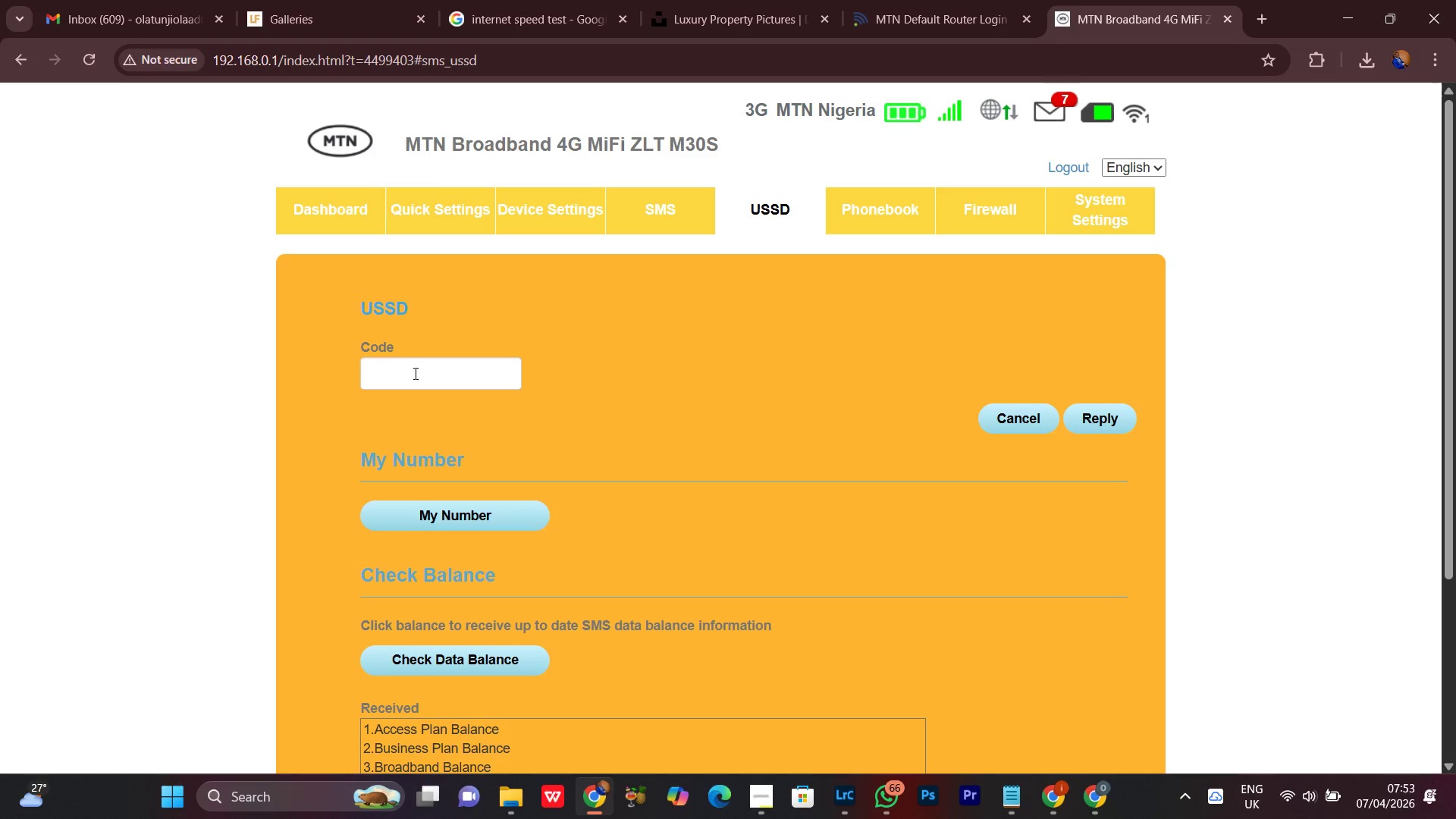 
key(4)
 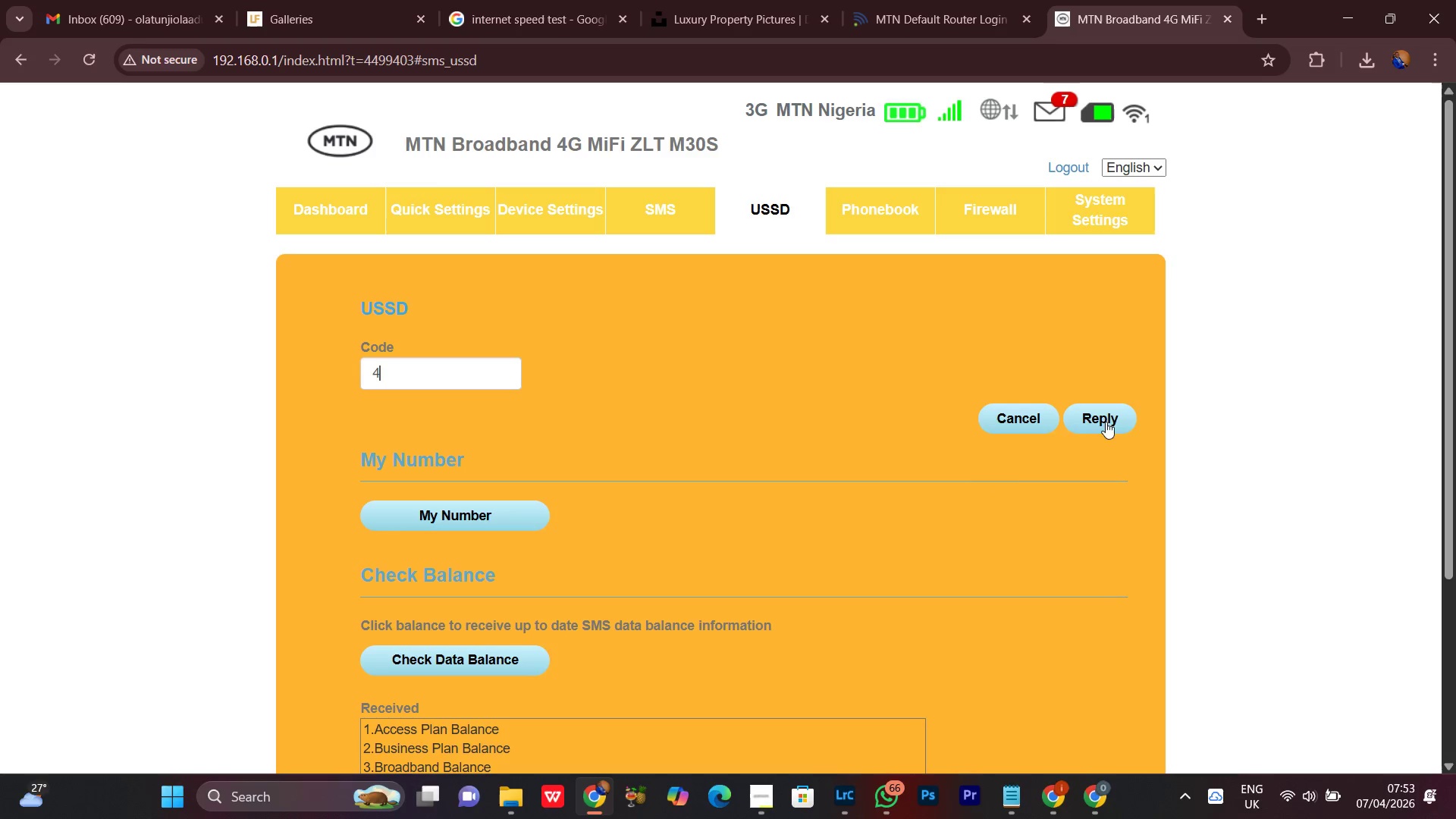 
left_click([1089, 413])
 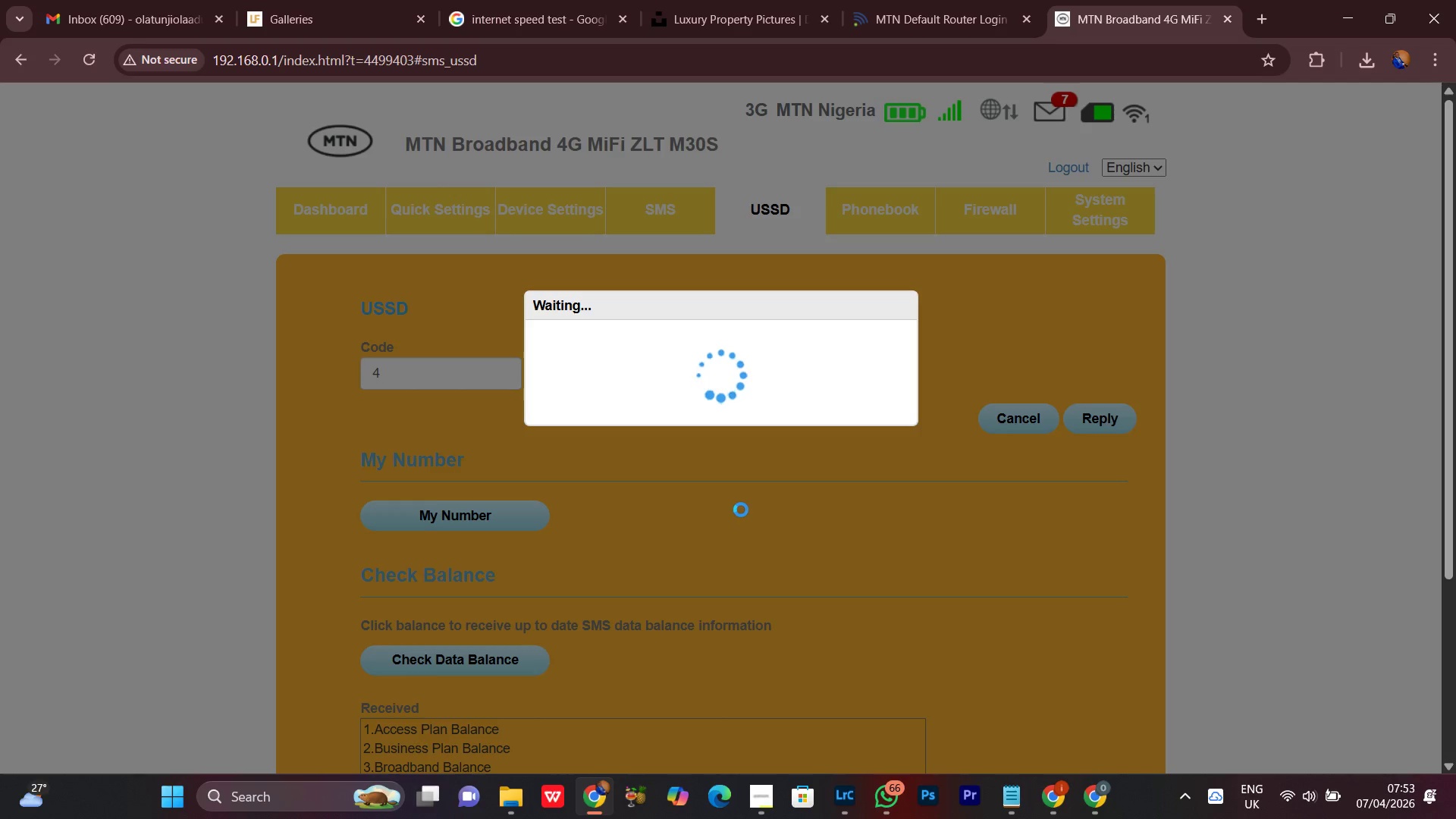 
scroll: coordinate [736, 503], scroll_direction: down, amount: 1.0
 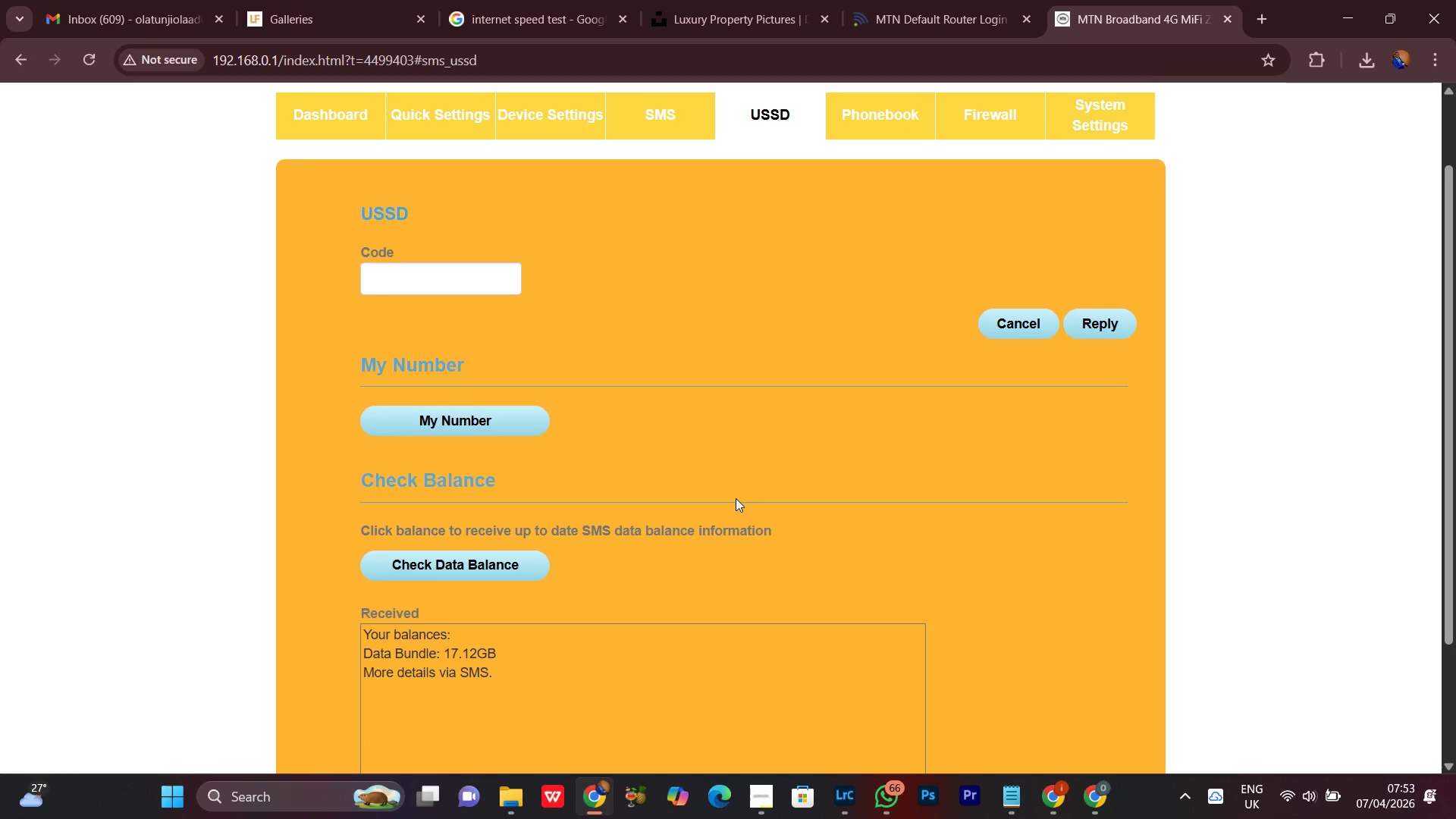 
scroll: coordinate [736, 498], scroll_direction: up, amount: 3.0
 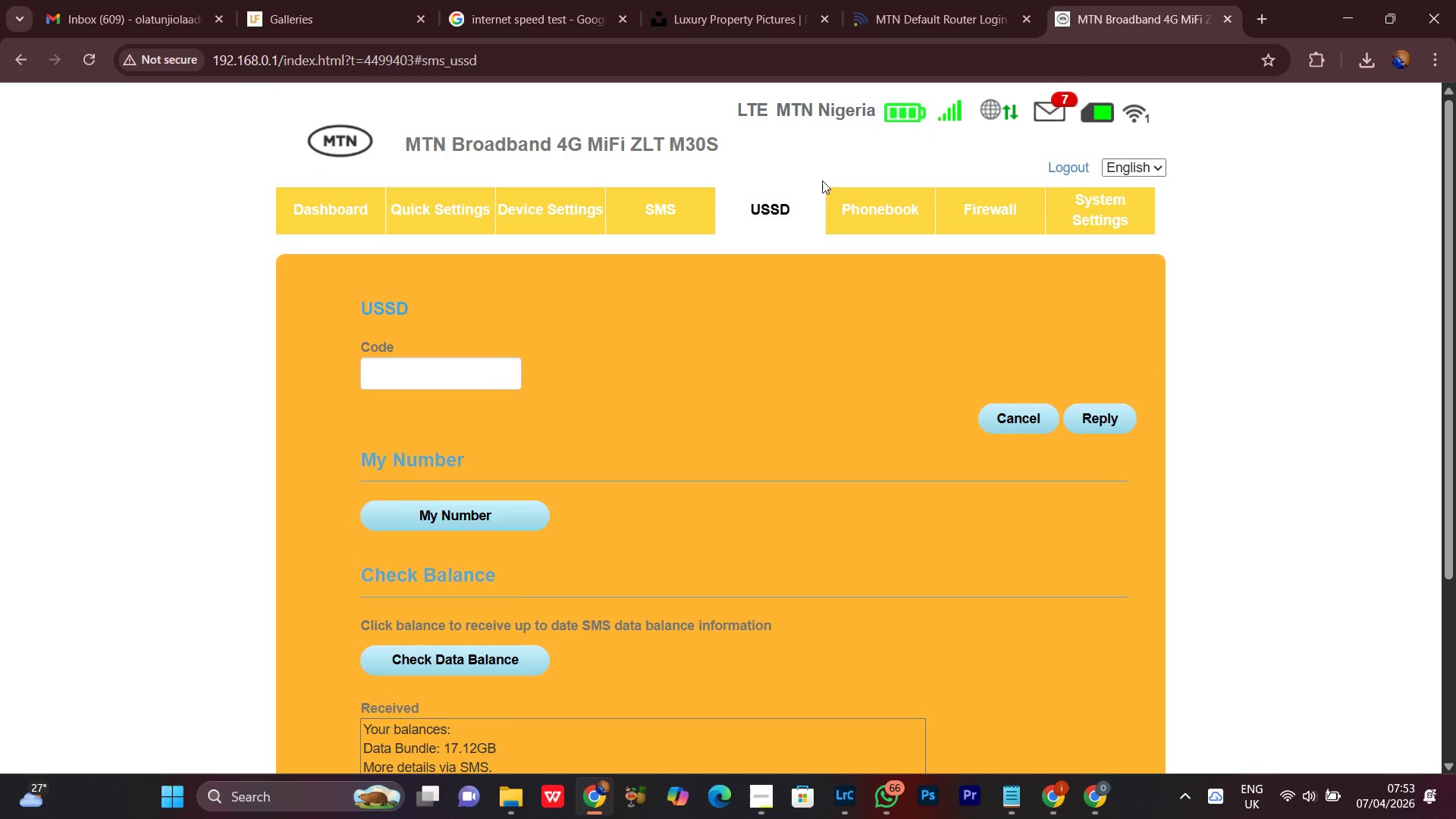 
left_click([665, 211])
 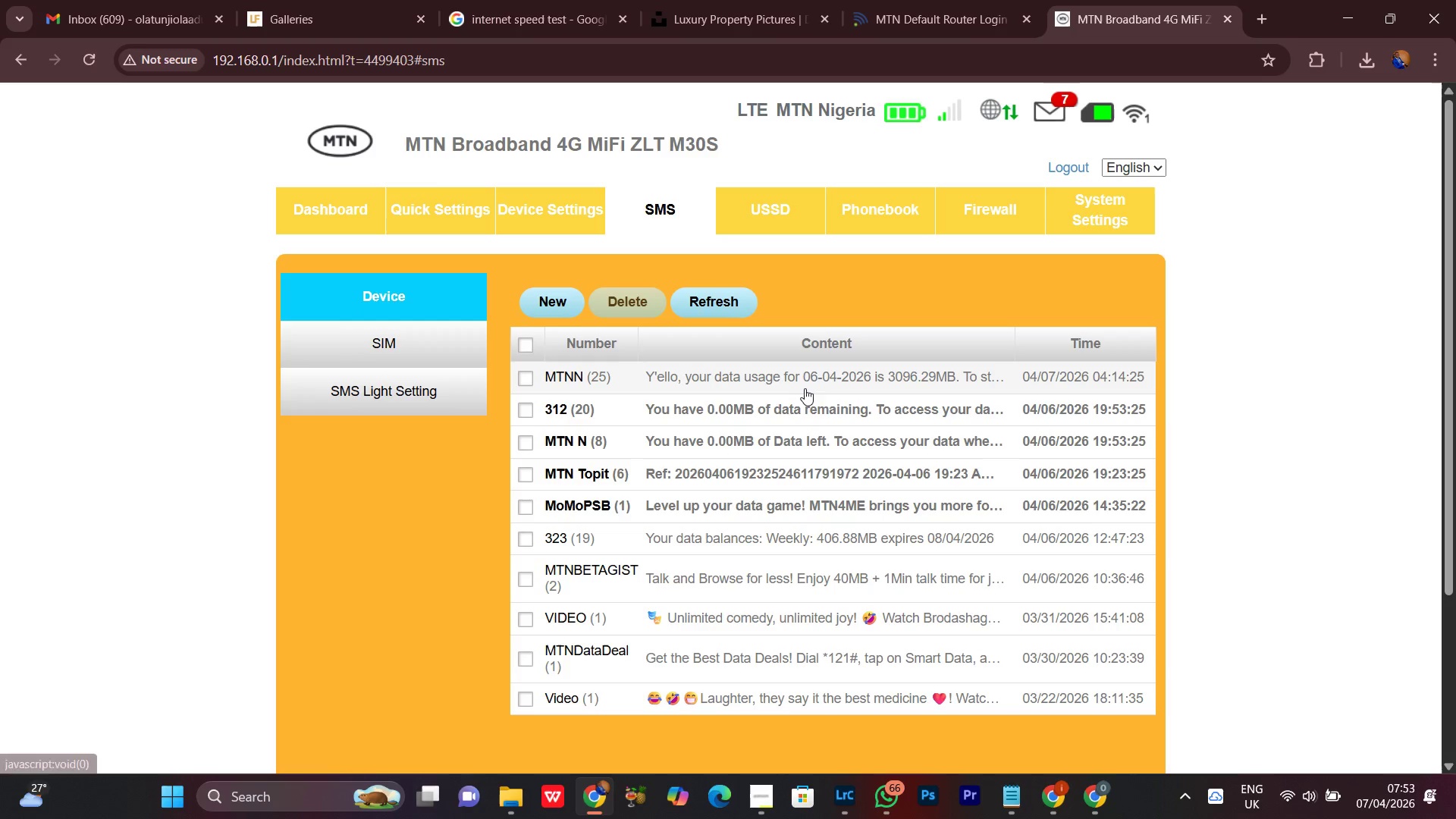 
left_click([785, 399])
 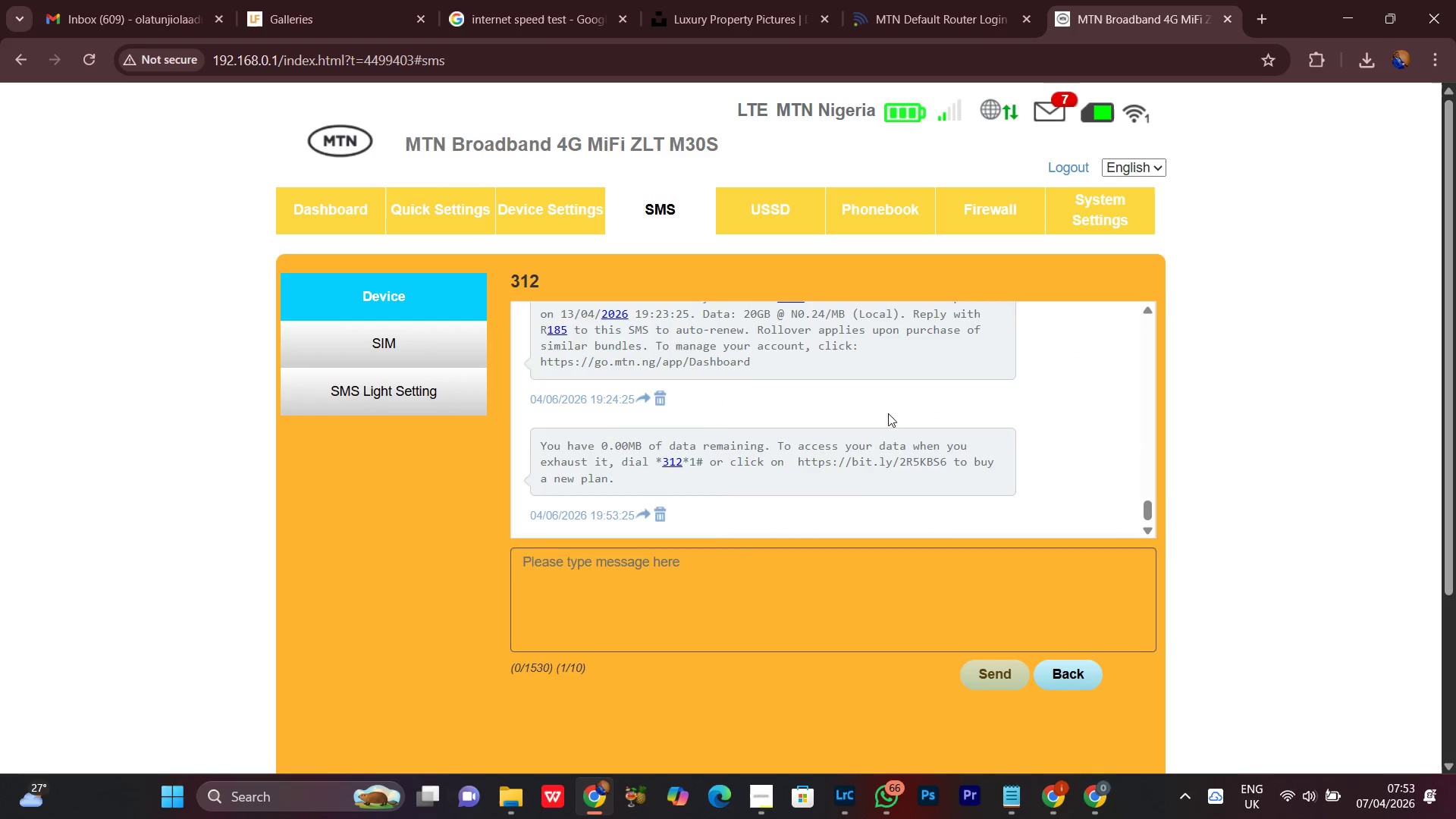 
scroll: coordinate [873, 394], scroll_direction: up, amount: 5.0
 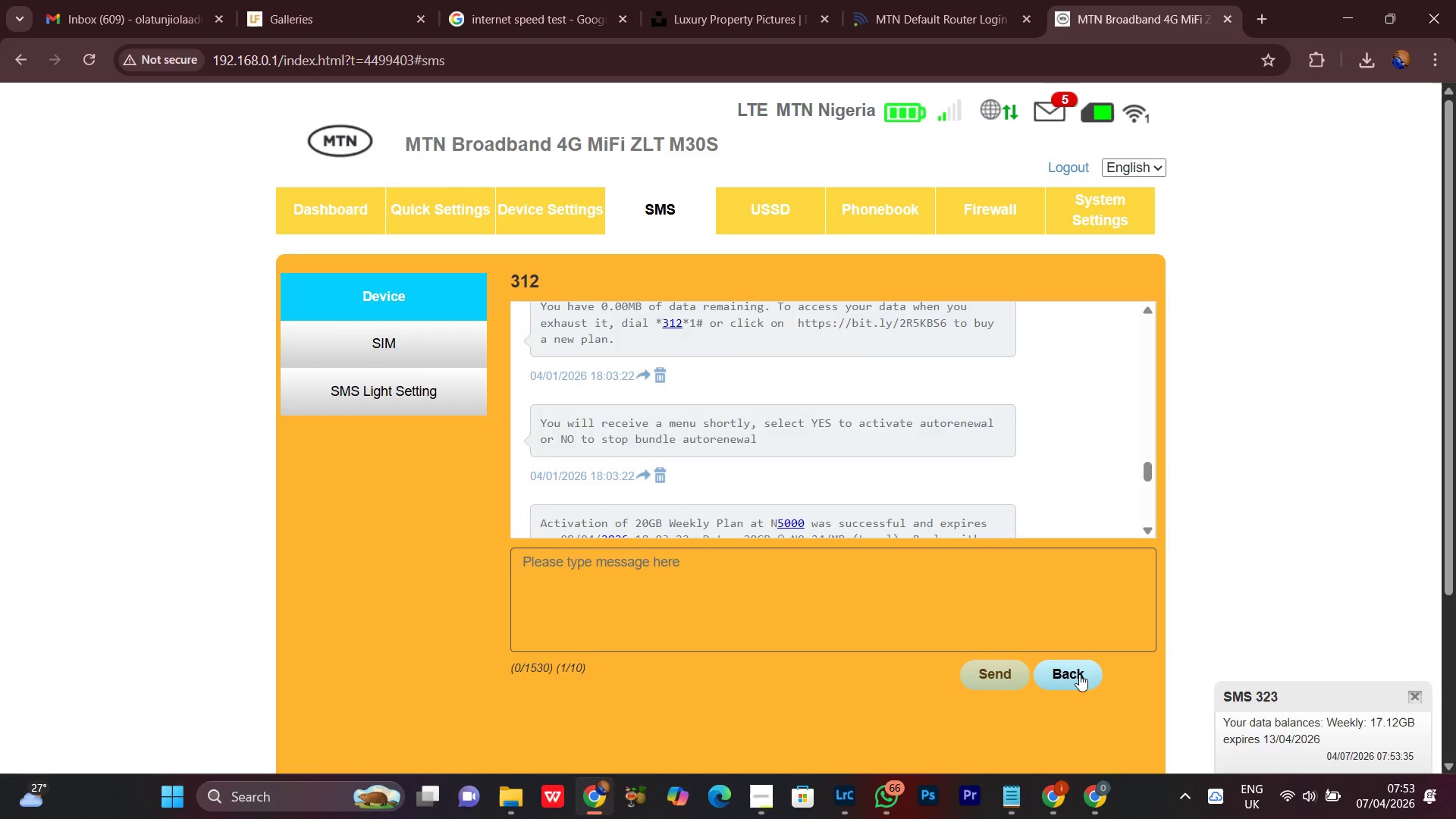 
left_click([1062, 662])
 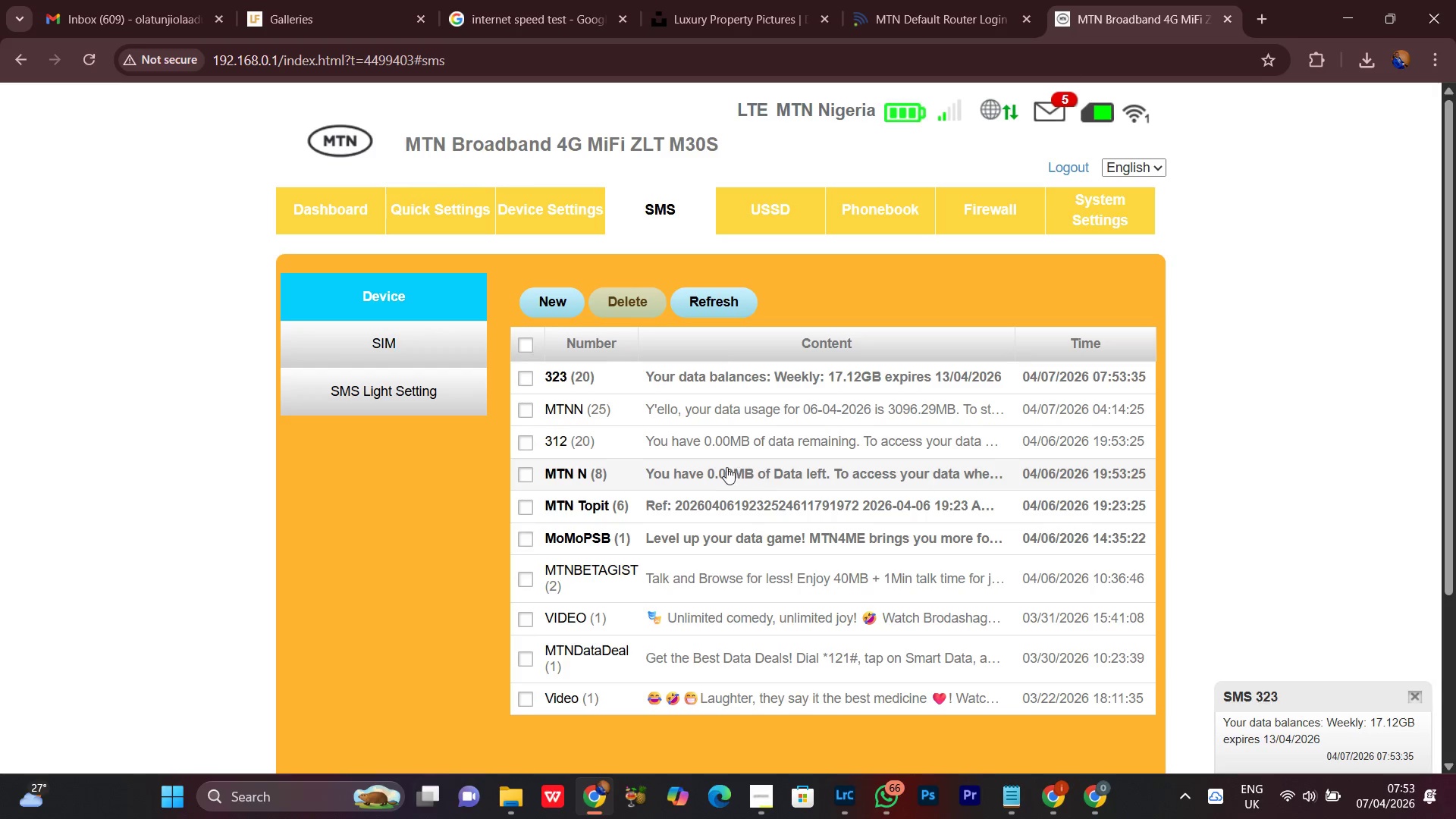 
left_click([719, 463])
 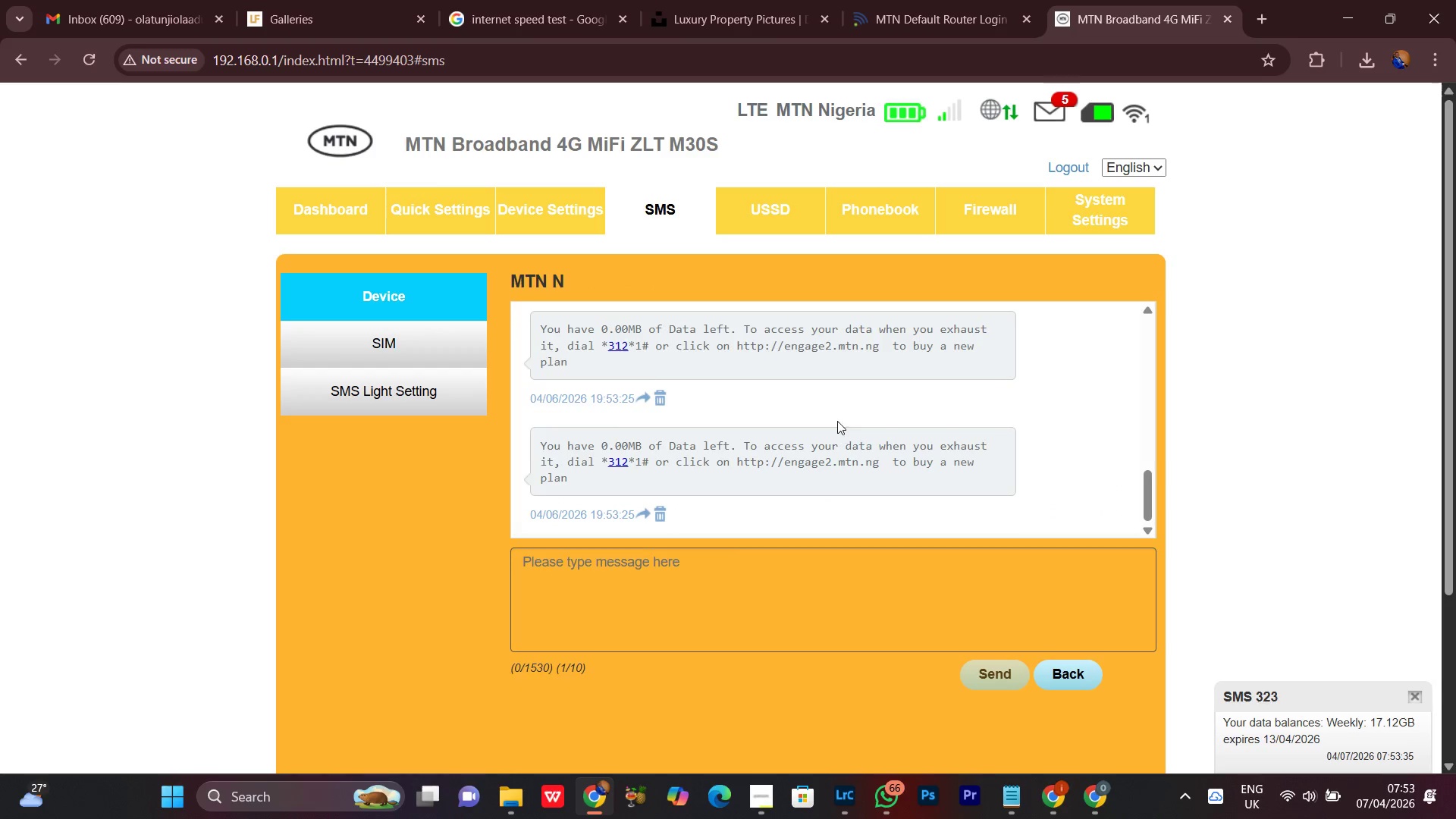 
scroll: coordinate [853, 434], scroll_direction: down, amount: 2.0
 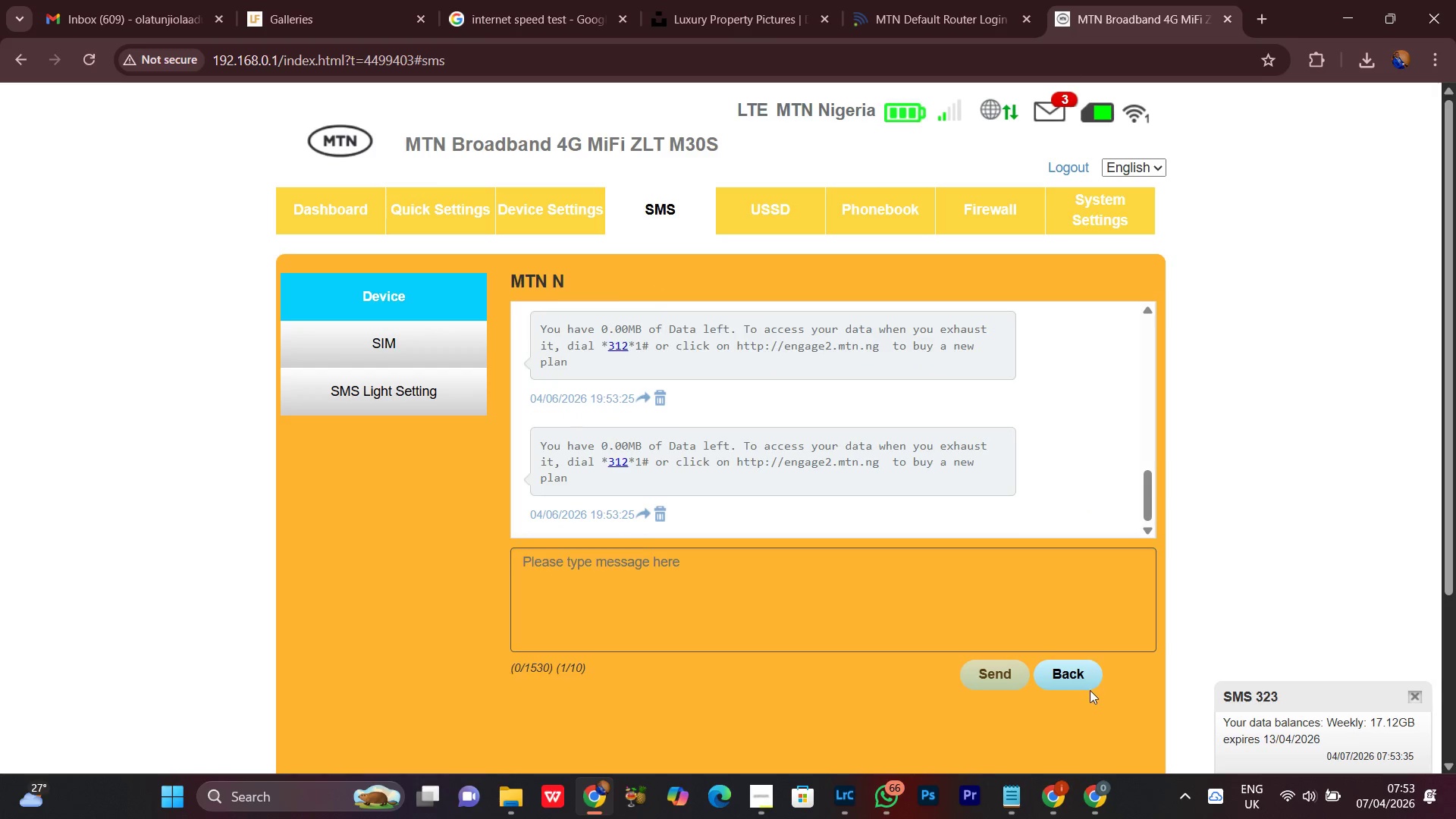 
left_click([1084, 674])
 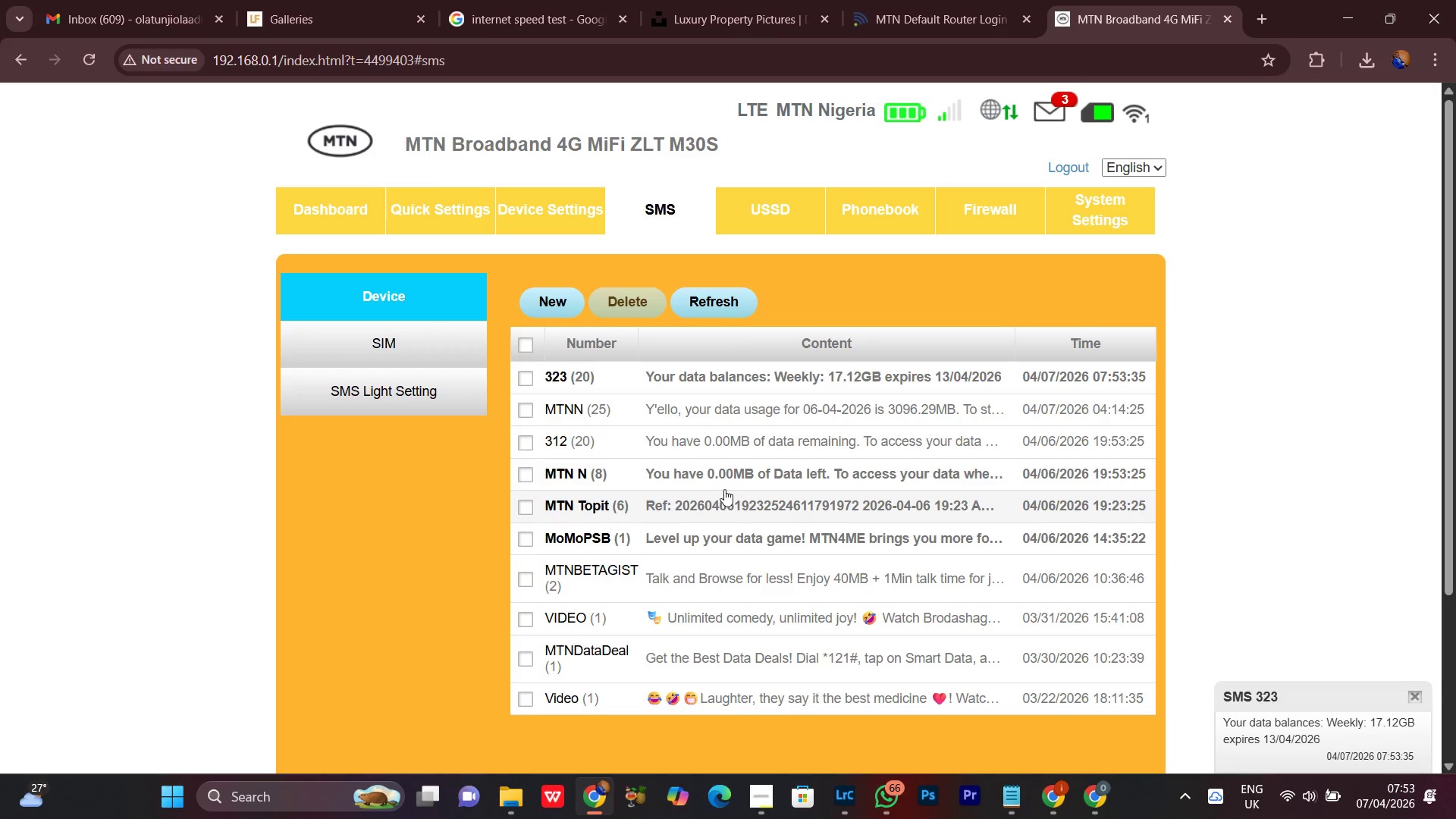 
left_click([725, 481])
 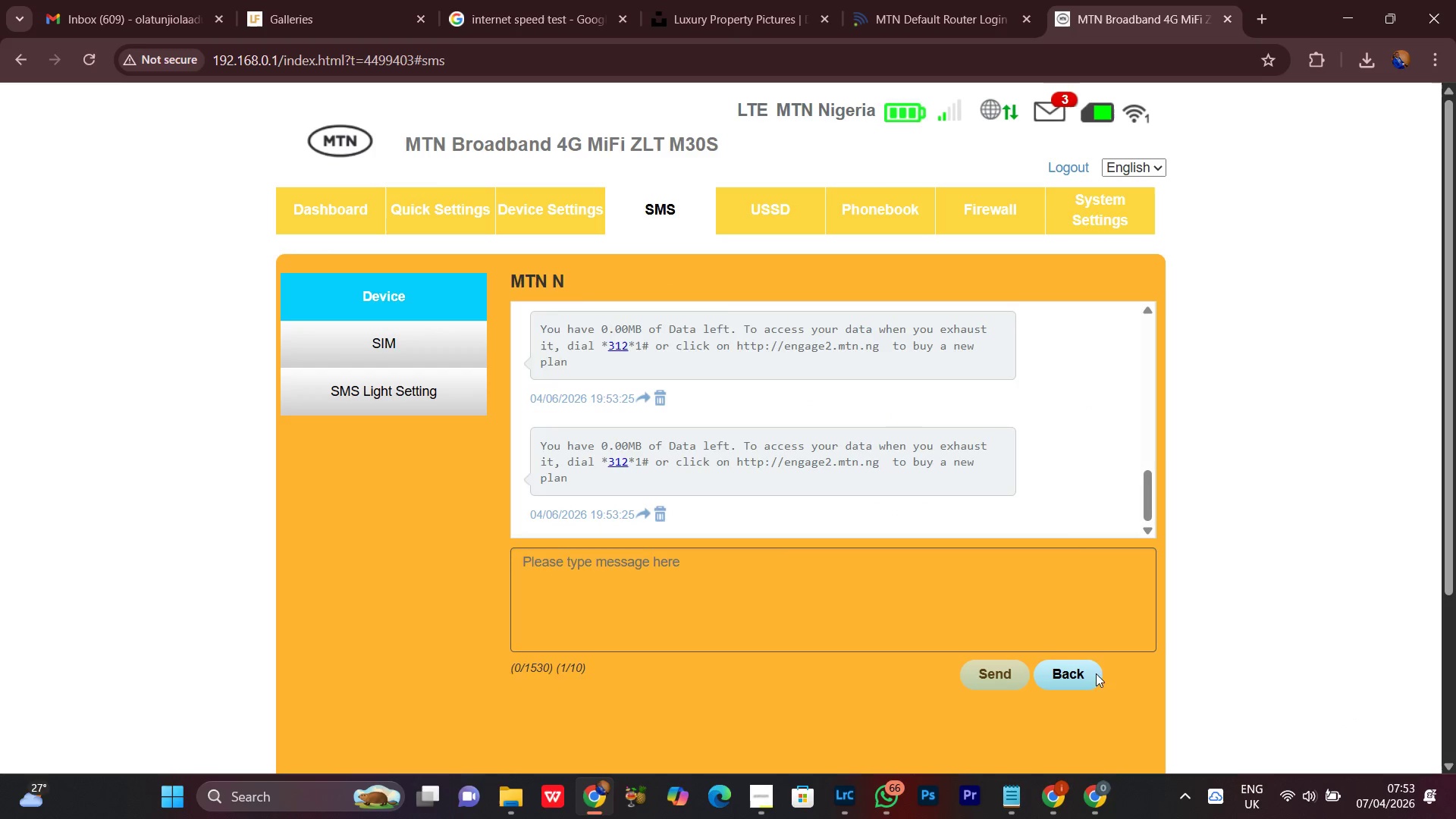 
scroll: coordinate [843, 410], scroll_direction: up, amount: 9.0
 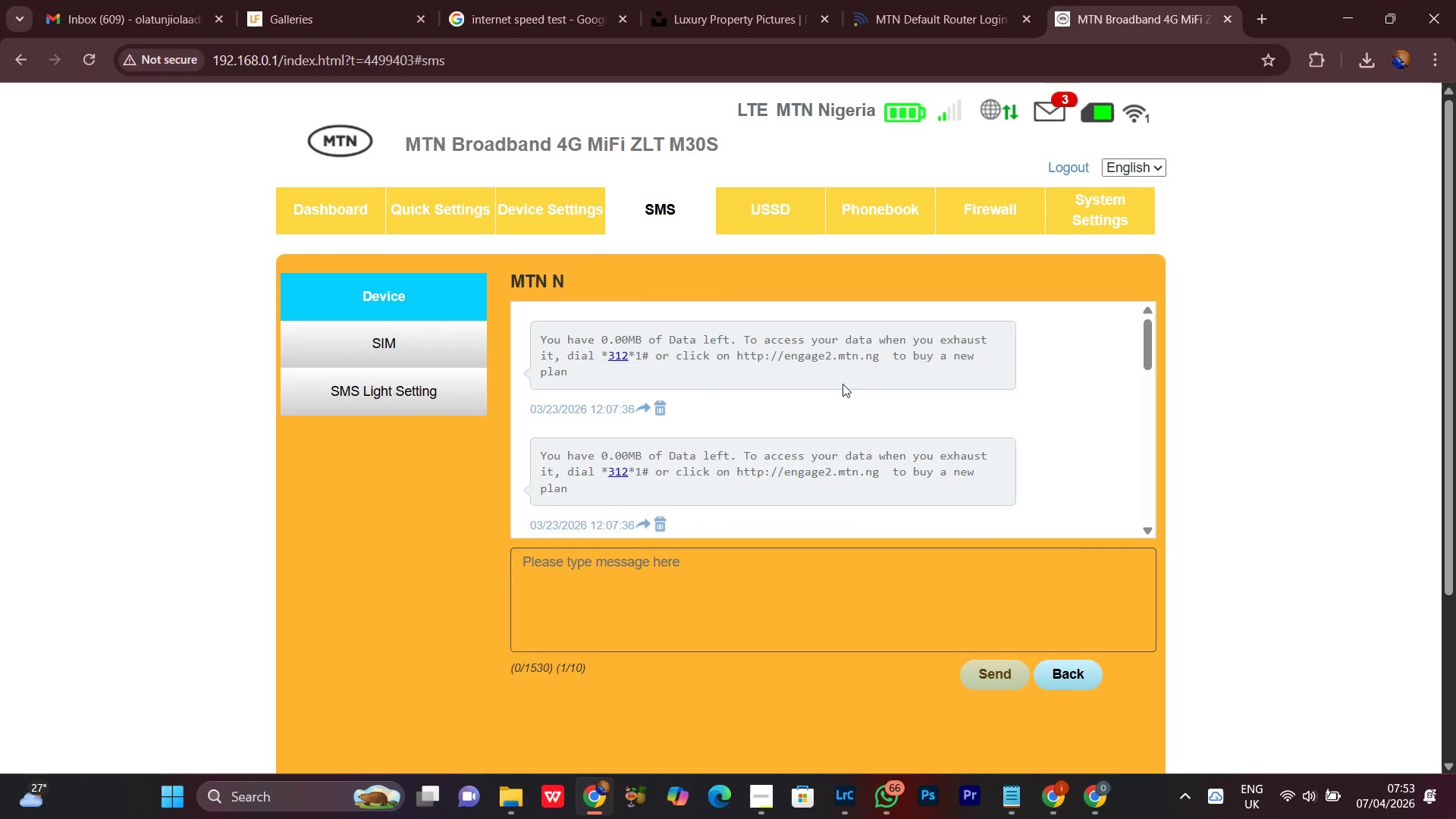 
scroll: coordinate [852, 445], scroll_direction: down, amount: 15.0
 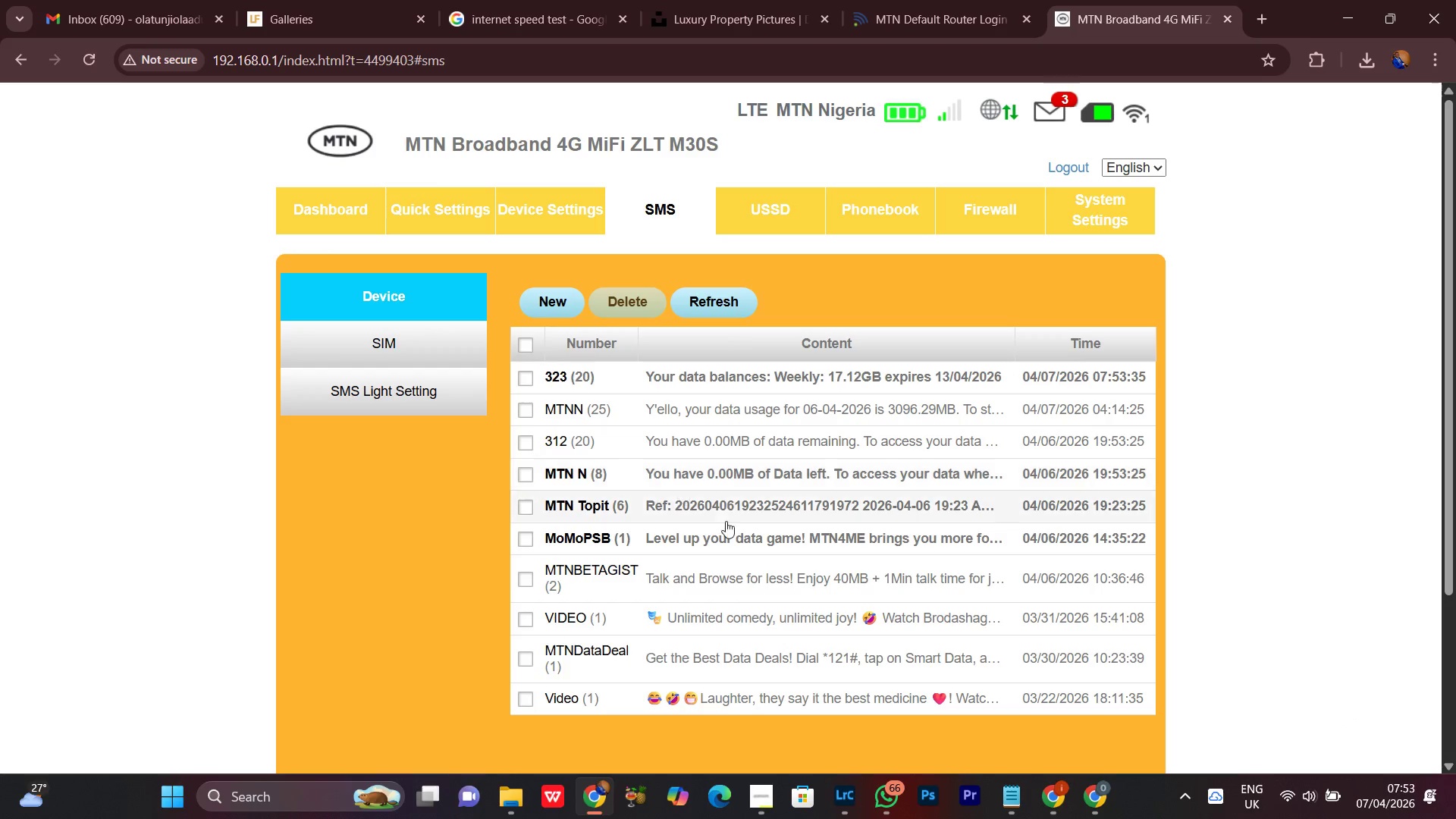 
left_click([749, 511])
 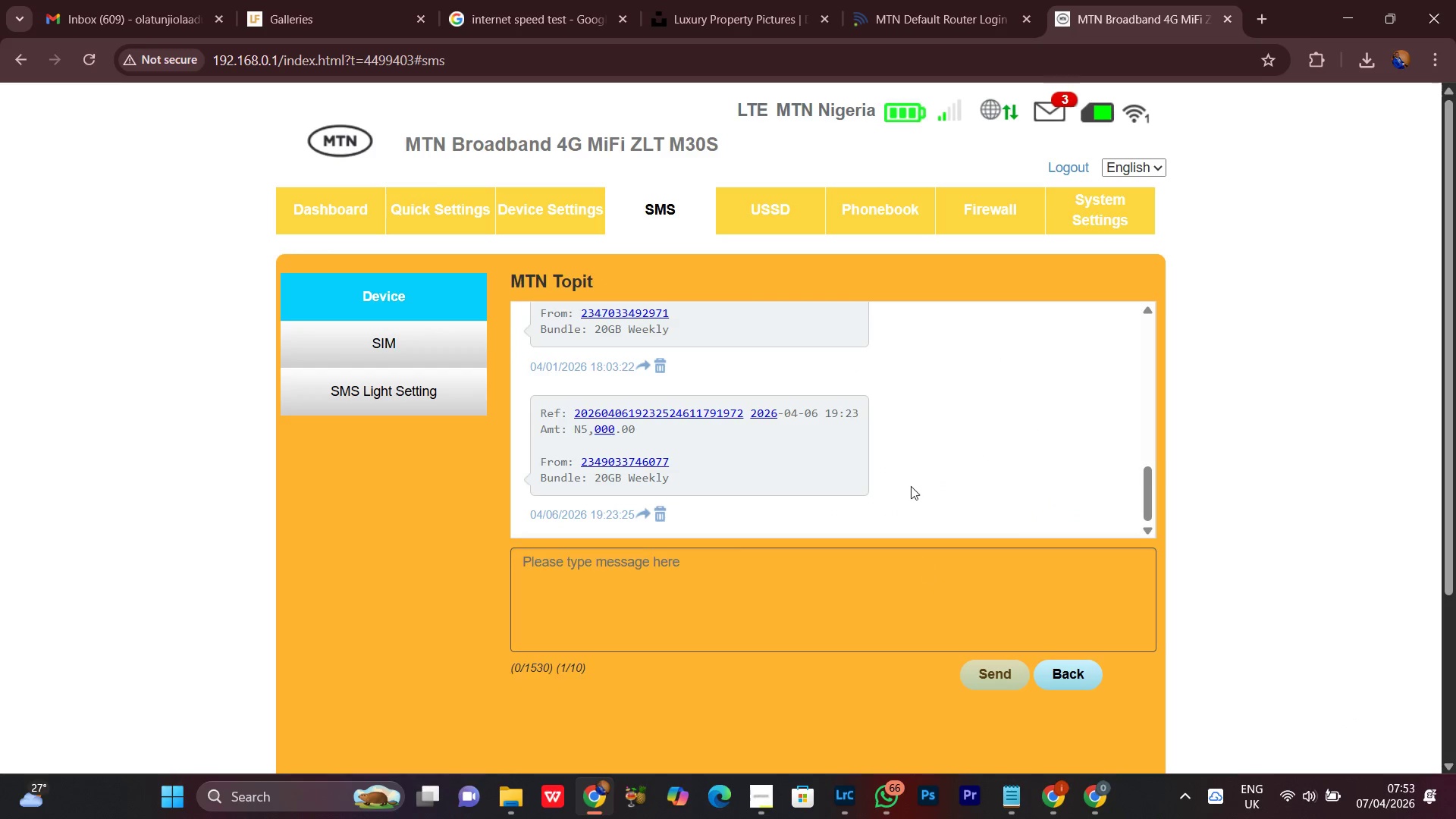 
scroll: coordinate [874, 449], scroll_direction: down, amount: 4.0
 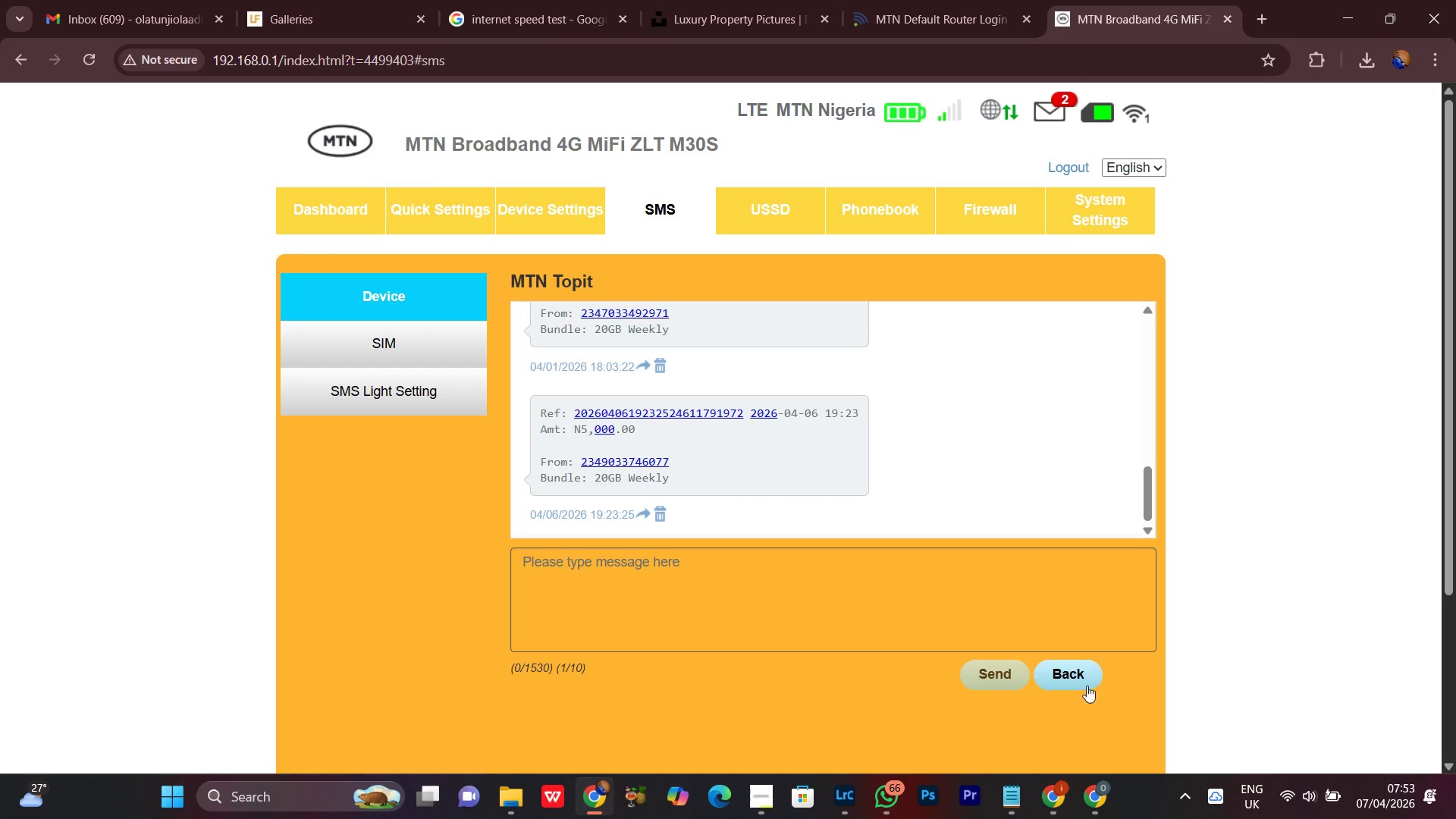 
left_click([1094, 681])
 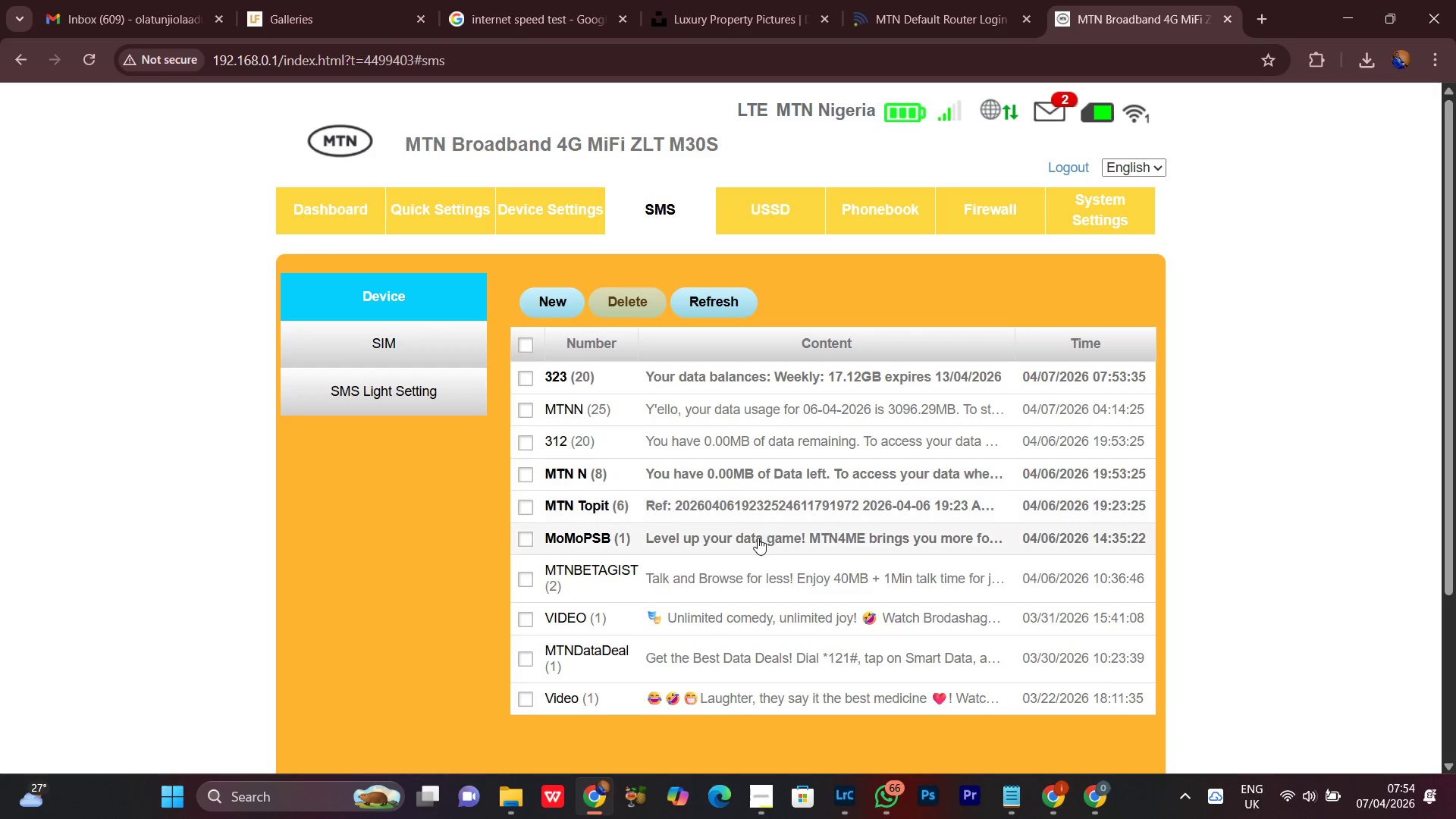 
left_click([758, 538])
 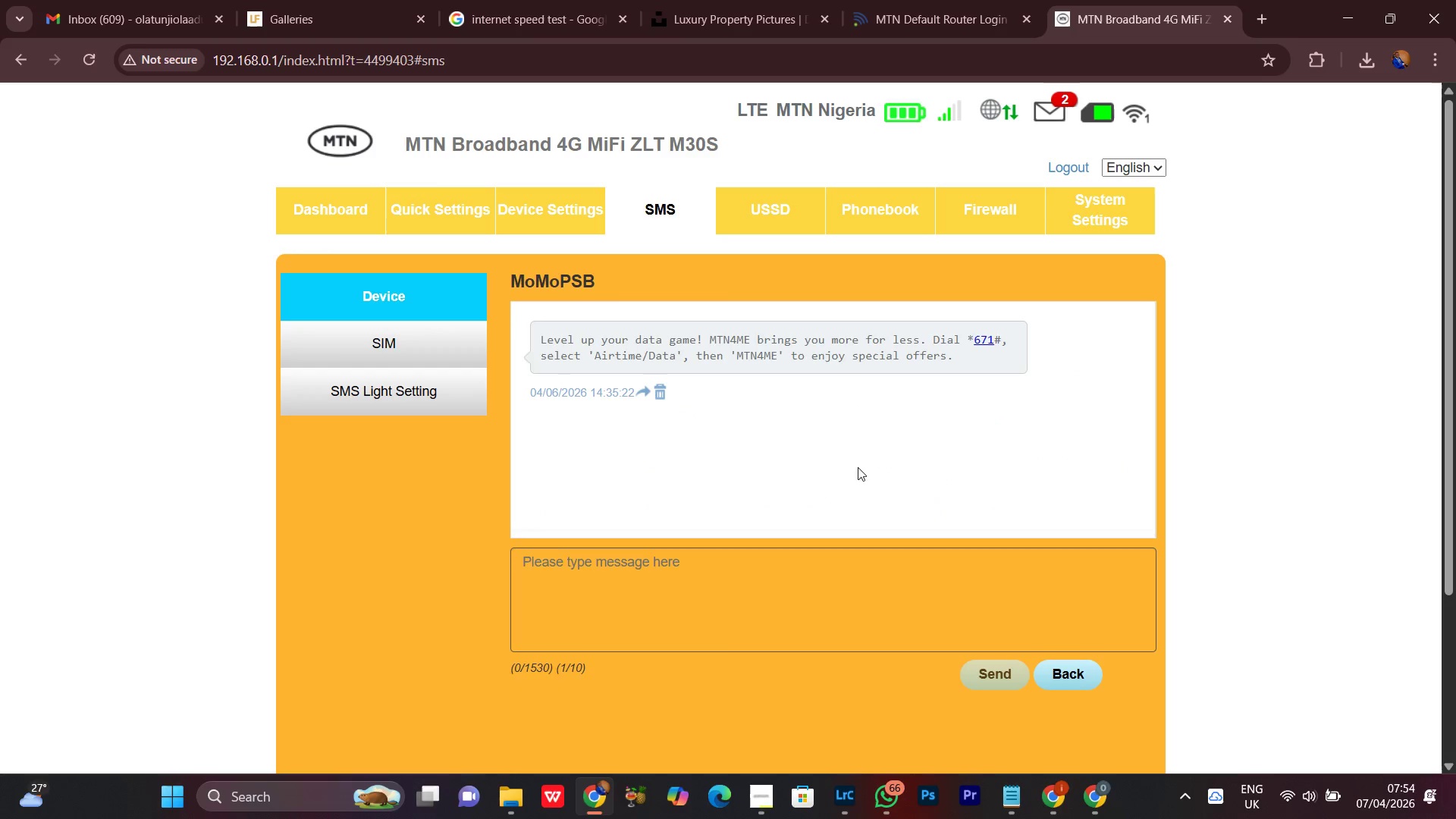 
scroll: coordinate [975, 507], scroll_direction: up, amount: 3.0
 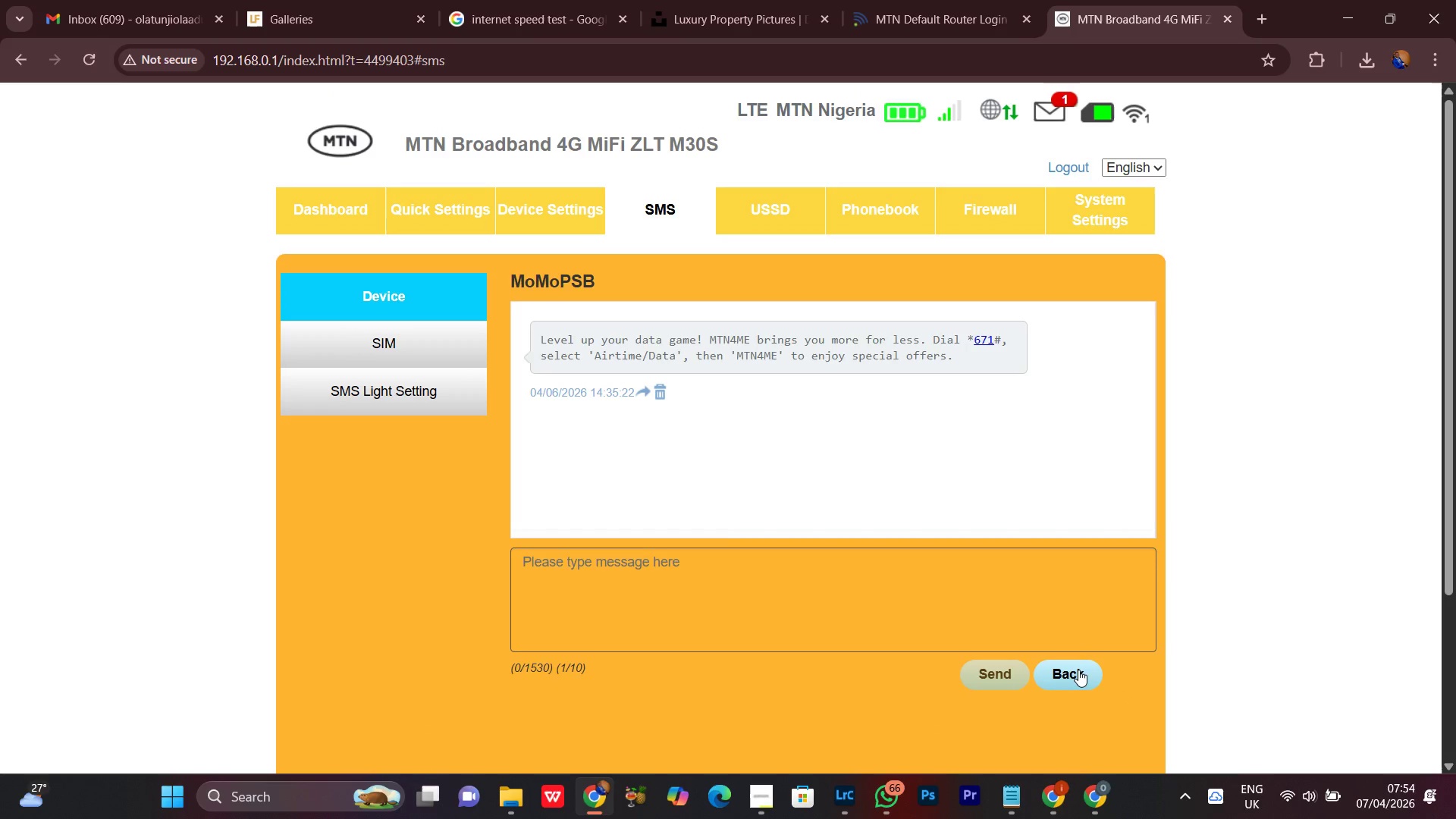 
left_click([1079, 669])
 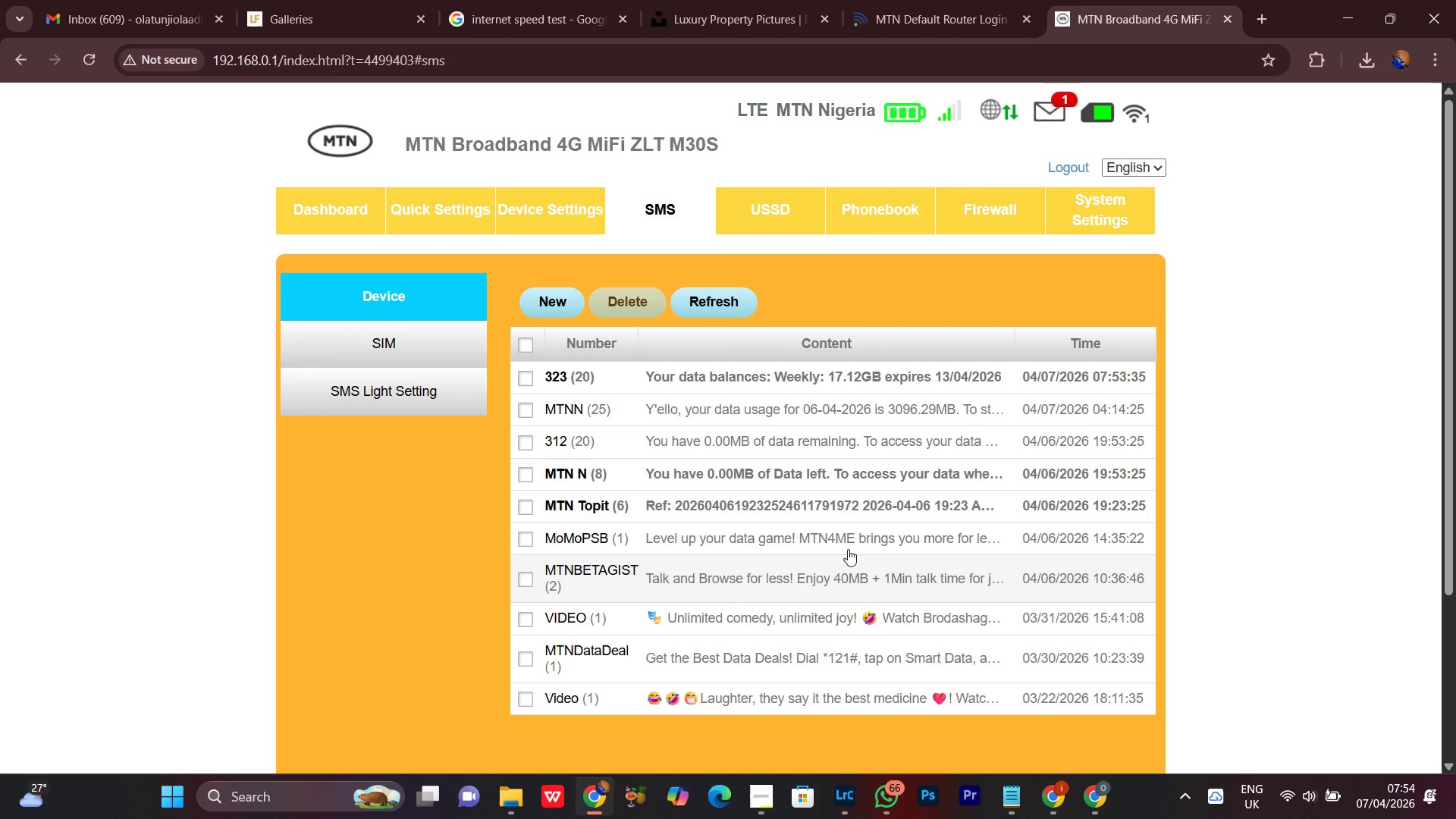 
scroll: coordinate [745, 495], scroll_direction: up, amount: 4.0
 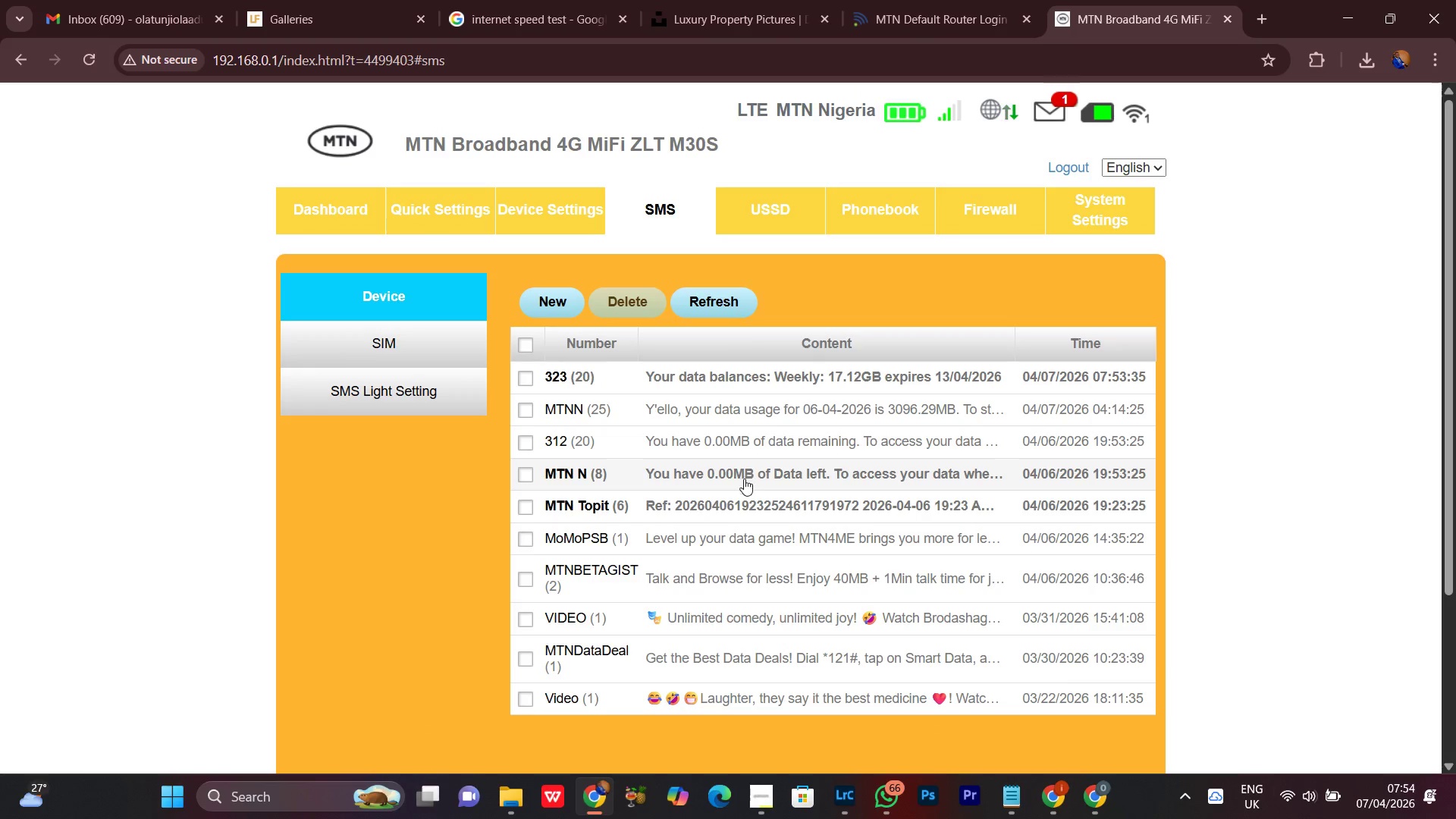 
left_click([738, 511])
 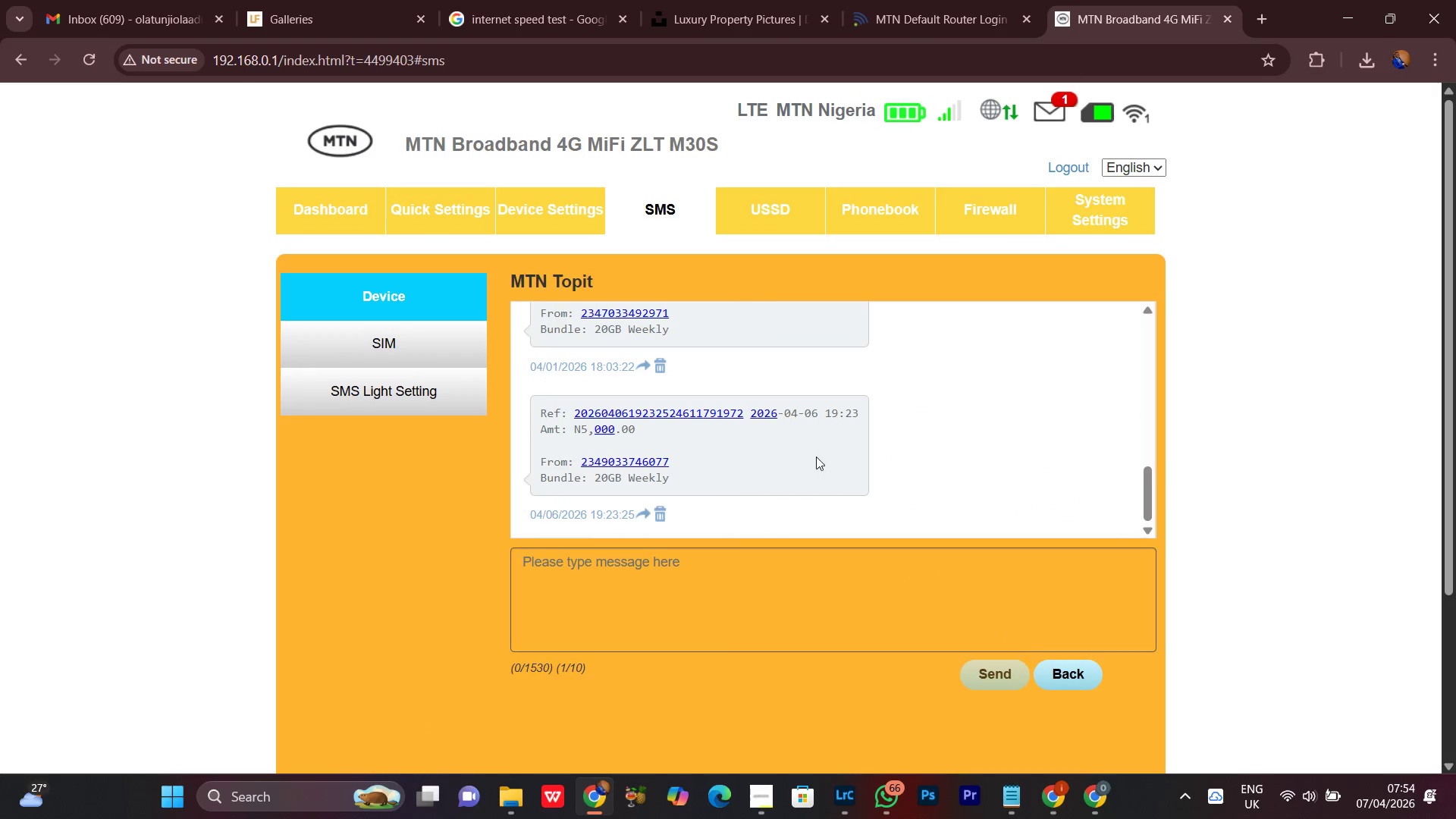 
scroll: coordinate [755, 442], scroll_direction: up, amount: 7.0
 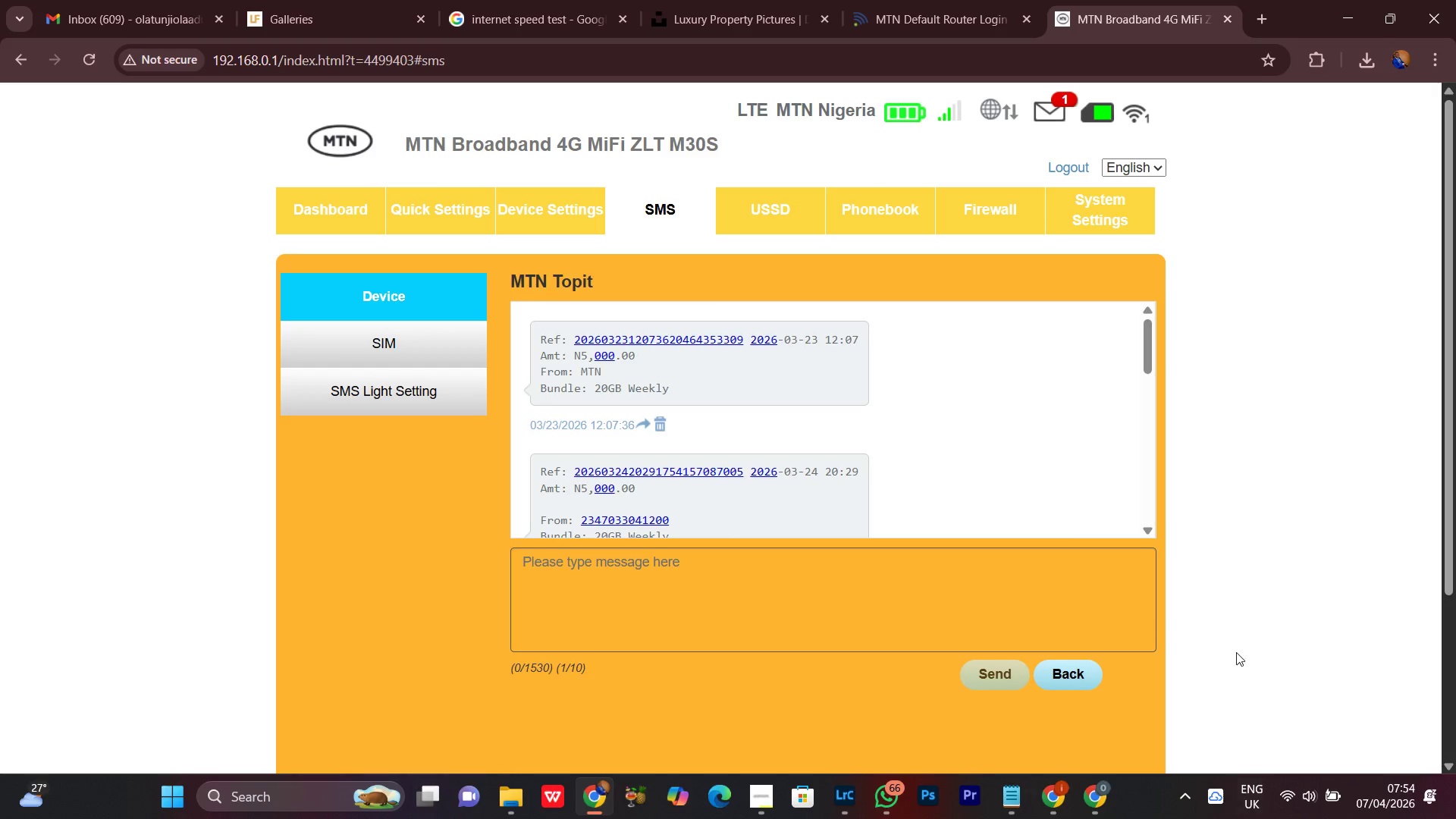 
scroll: coordinate [1080, 513], scroll_direction: down, amount: 3.0
 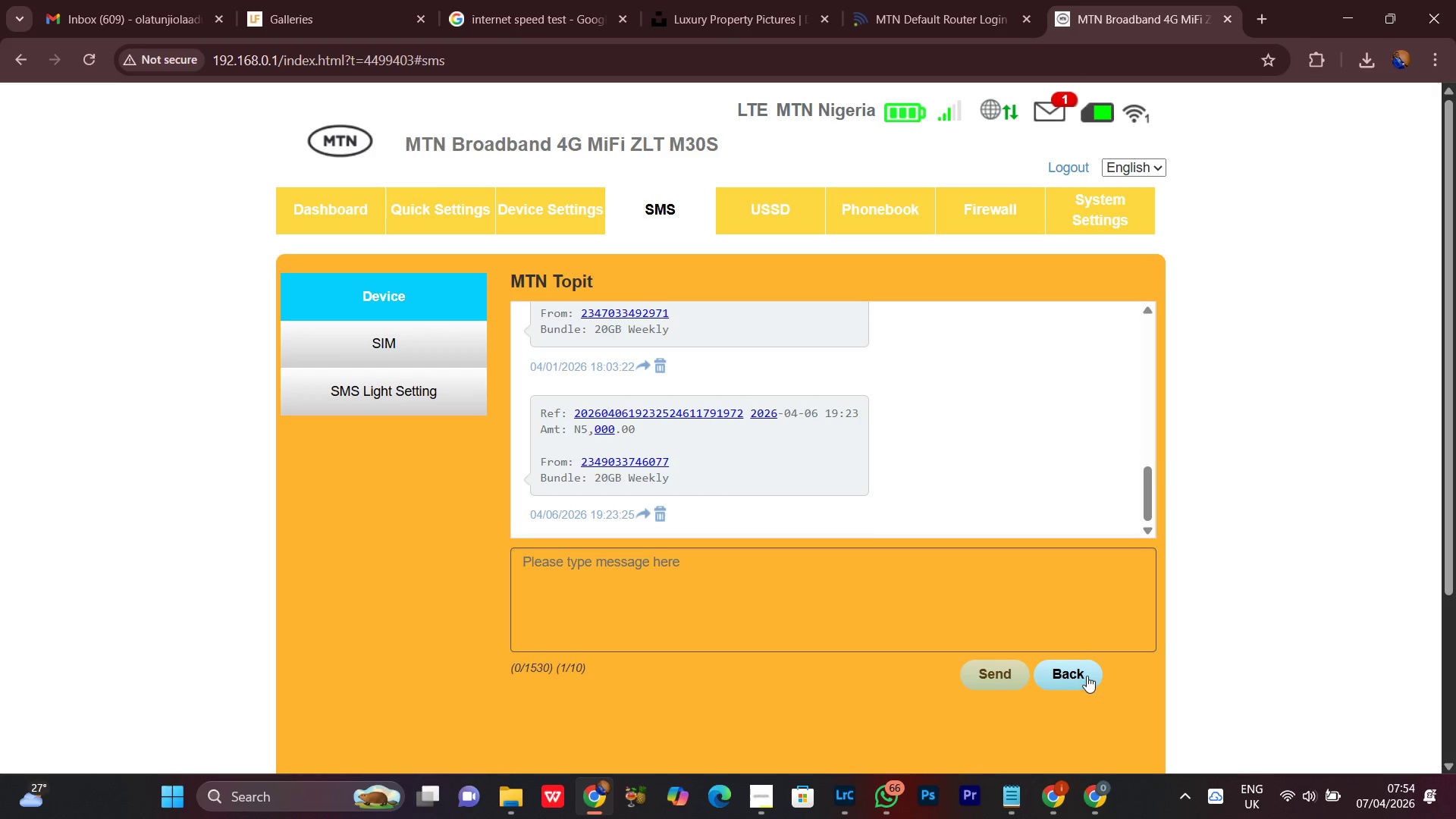 
left_click([1087, 676])
 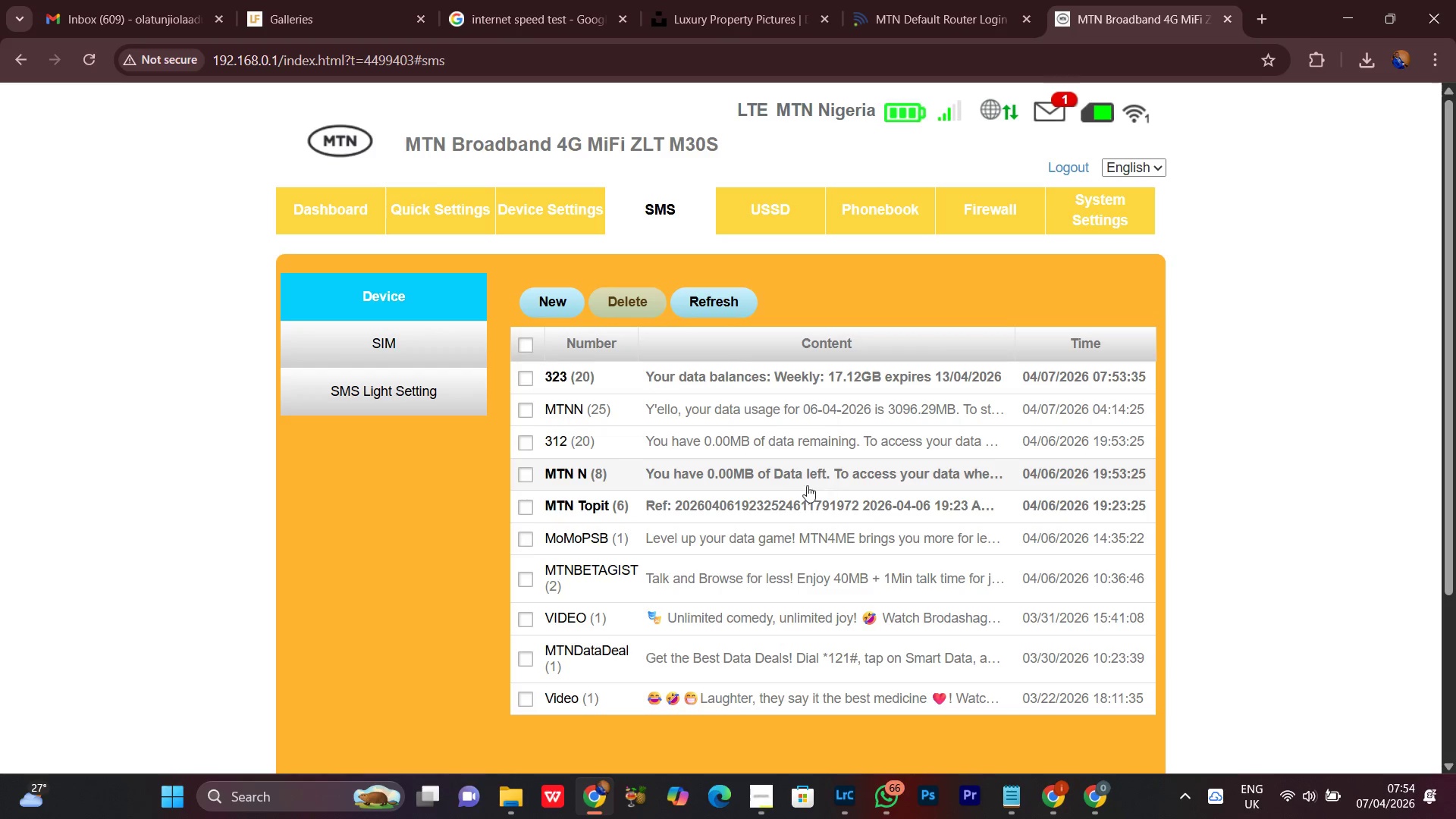 
left_click([783, 485])
 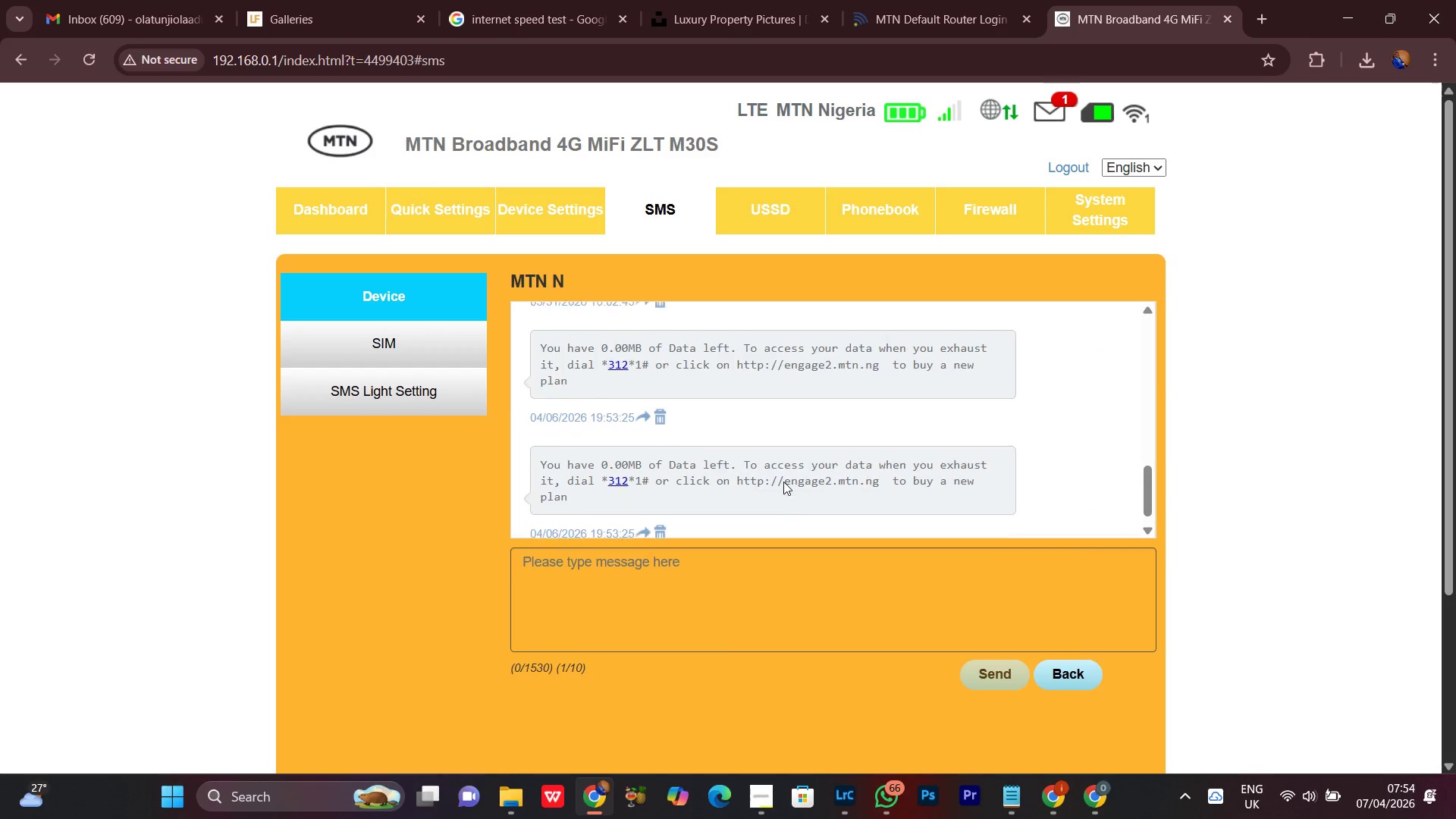 
scroll: coordinate [783, 475], scroll_direction: none, amount: 0.0
 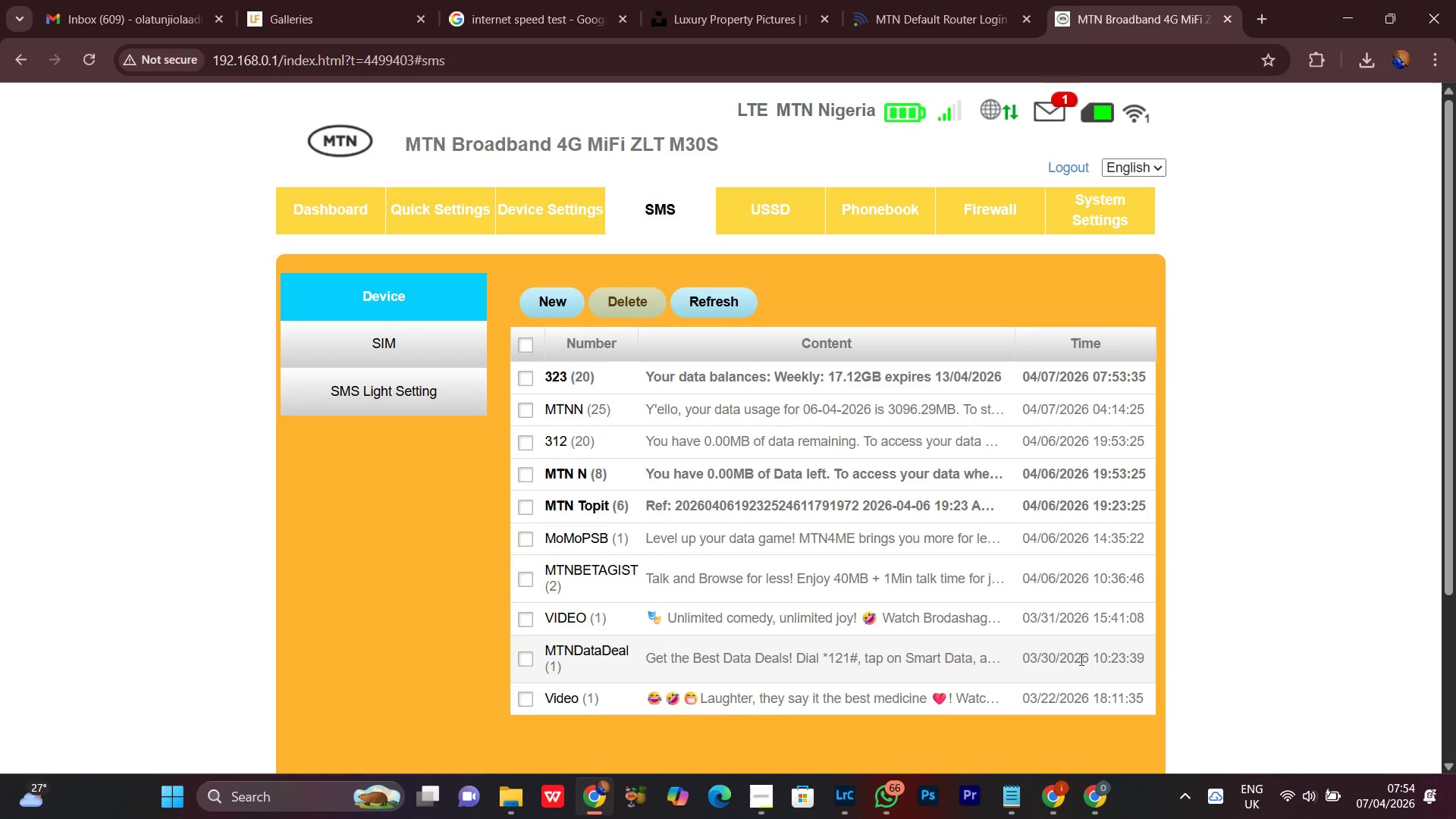 
scroll: coordinate [801, 481], scroll_direction: down, amount: 1.0
 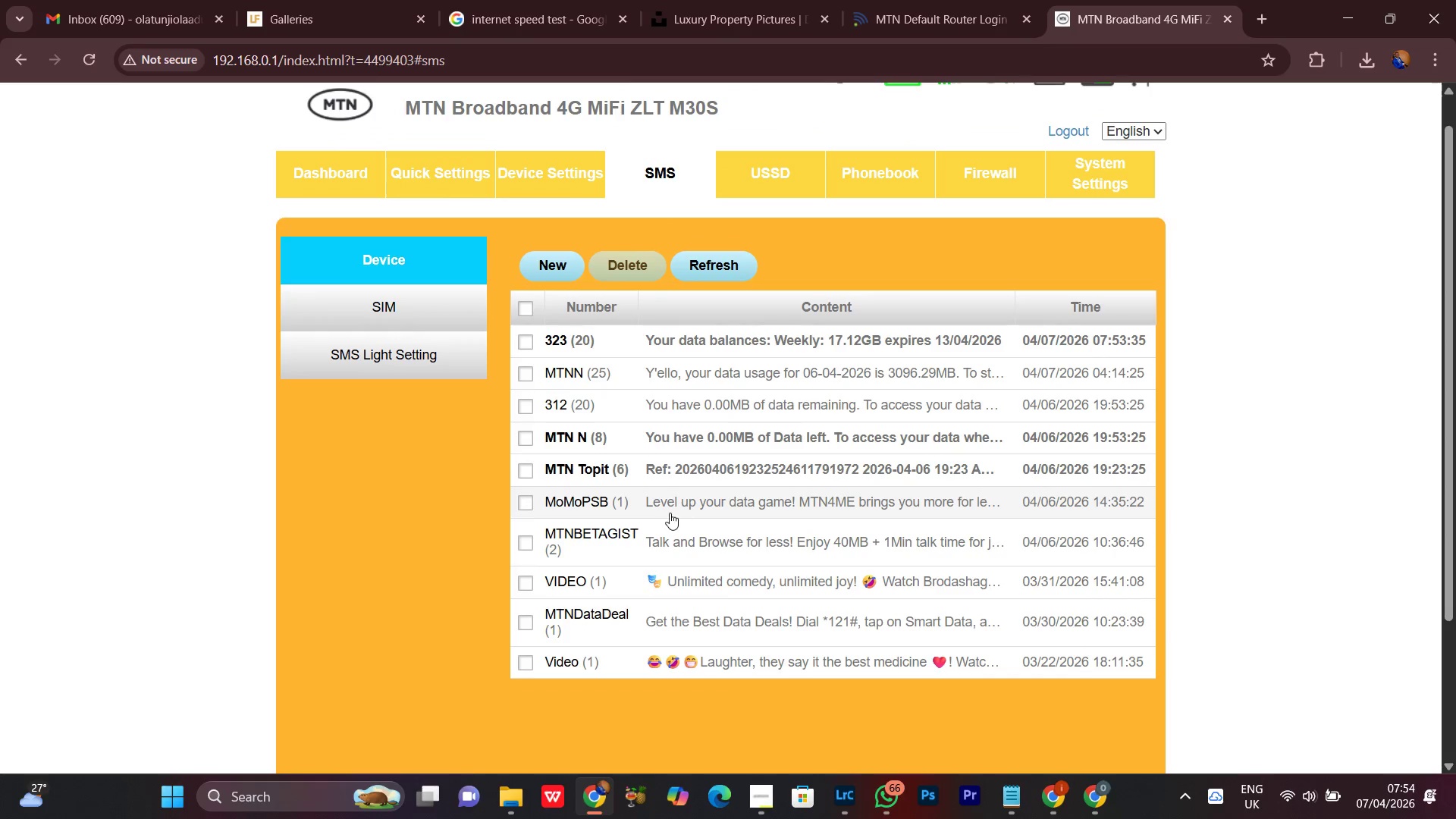 
left_click([669, 511])
 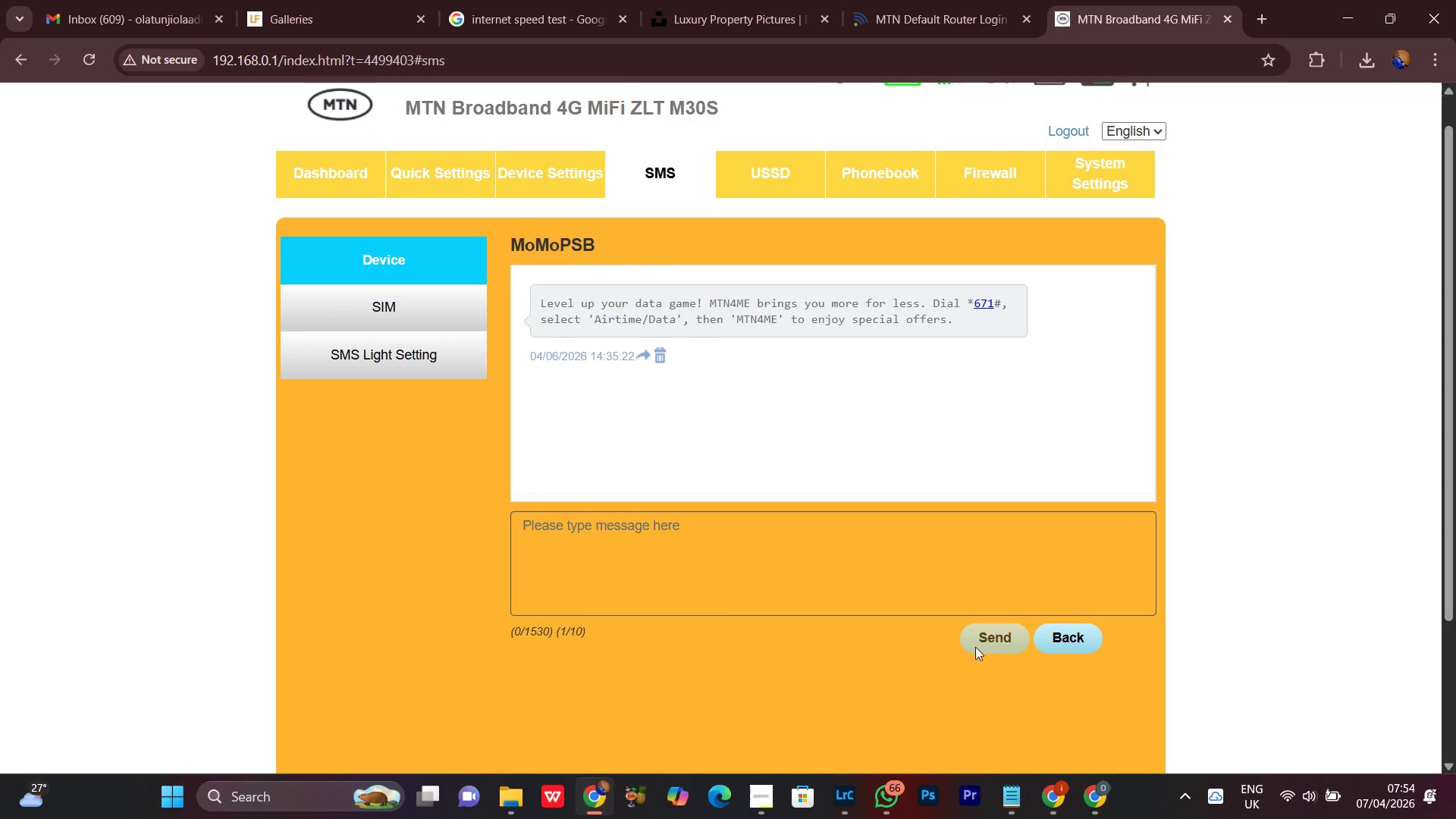 
scroll: coordinate [976, 629], scroll_direction: up, amount: 5.0
 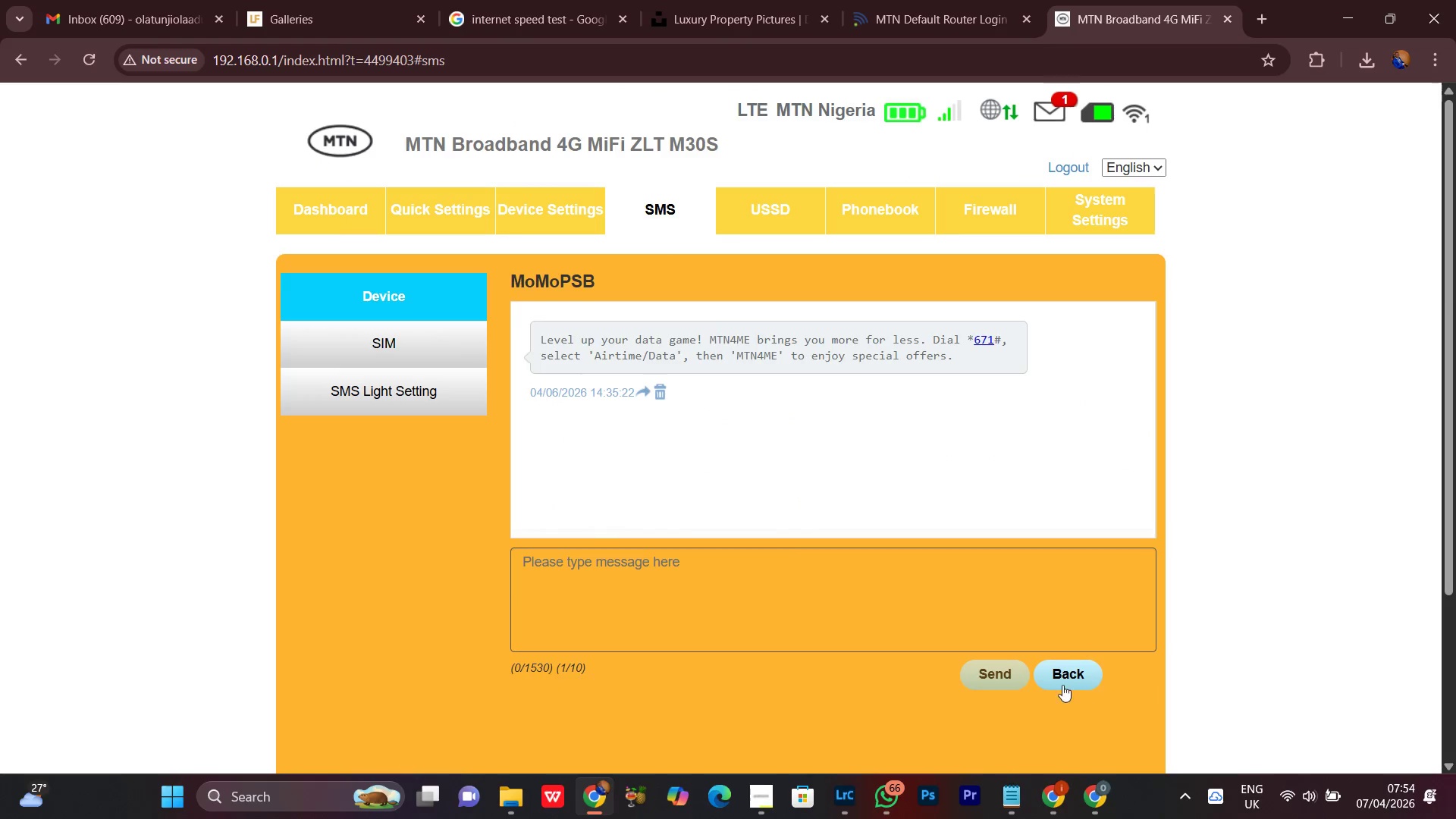 
left_click([1069, 682])
 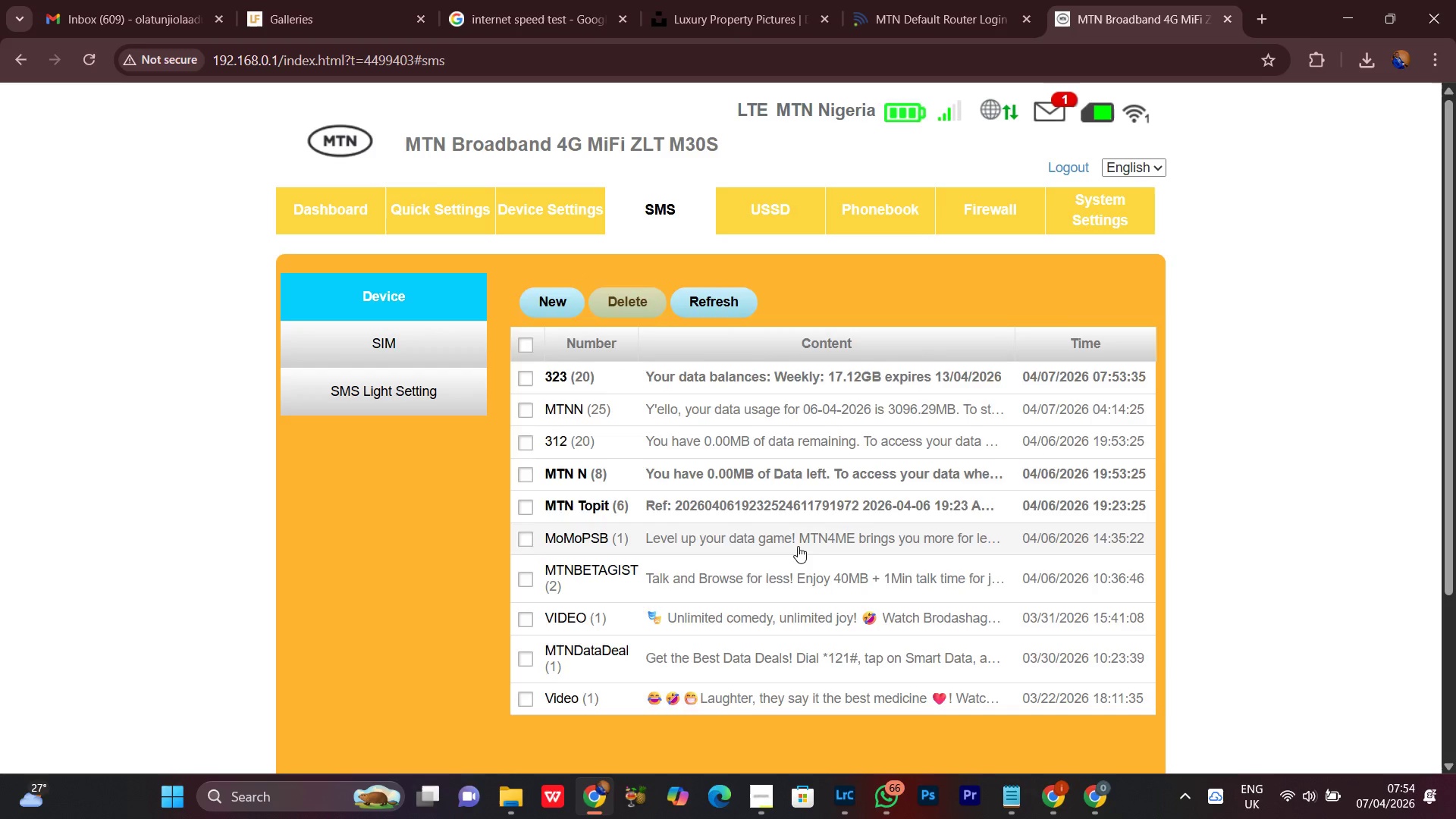 
left_click([798, 546])
 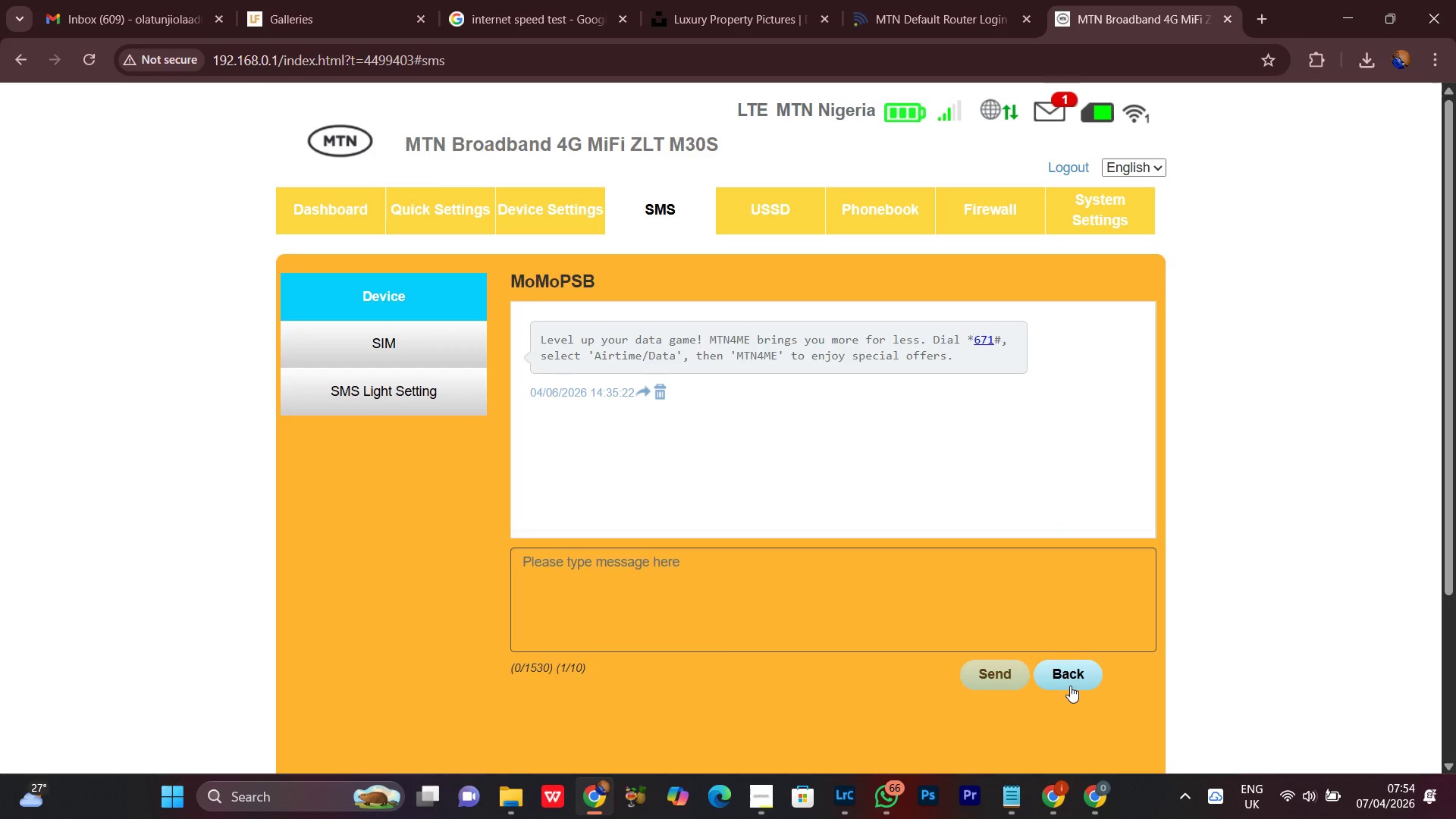 
left_click([1071, 686])
 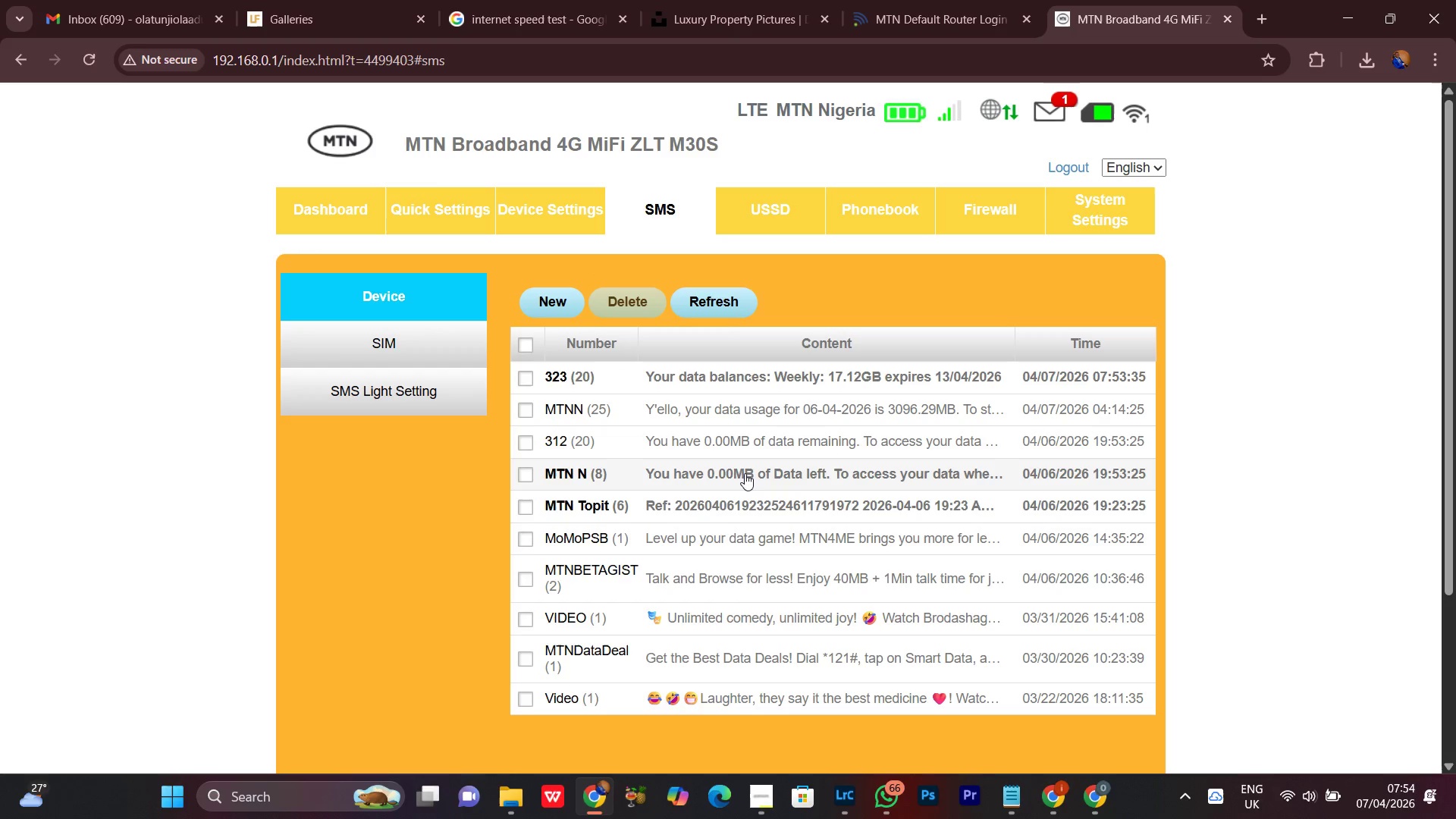 
left_click([741, 462])
 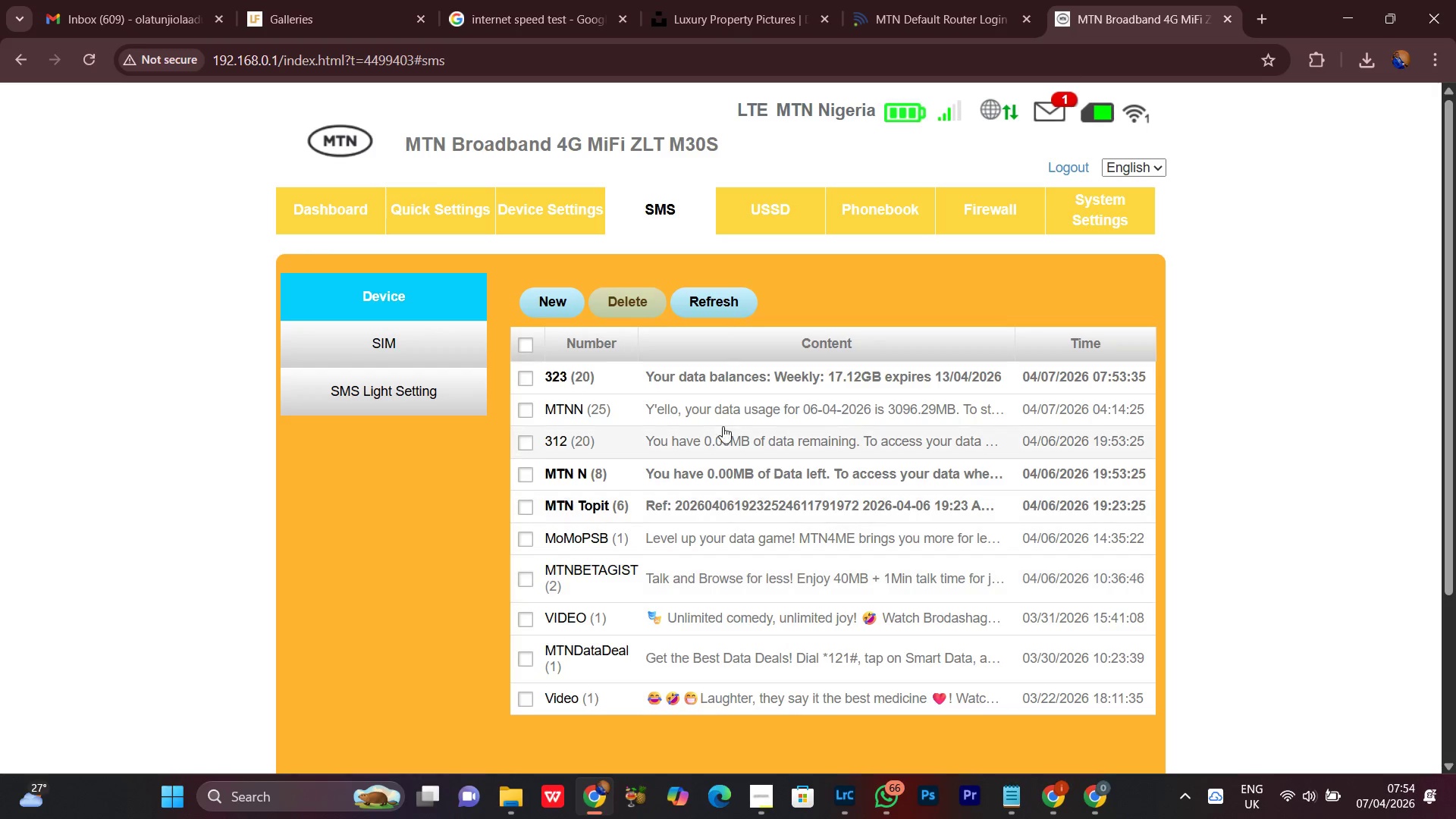 
left_click([701, 420])
 